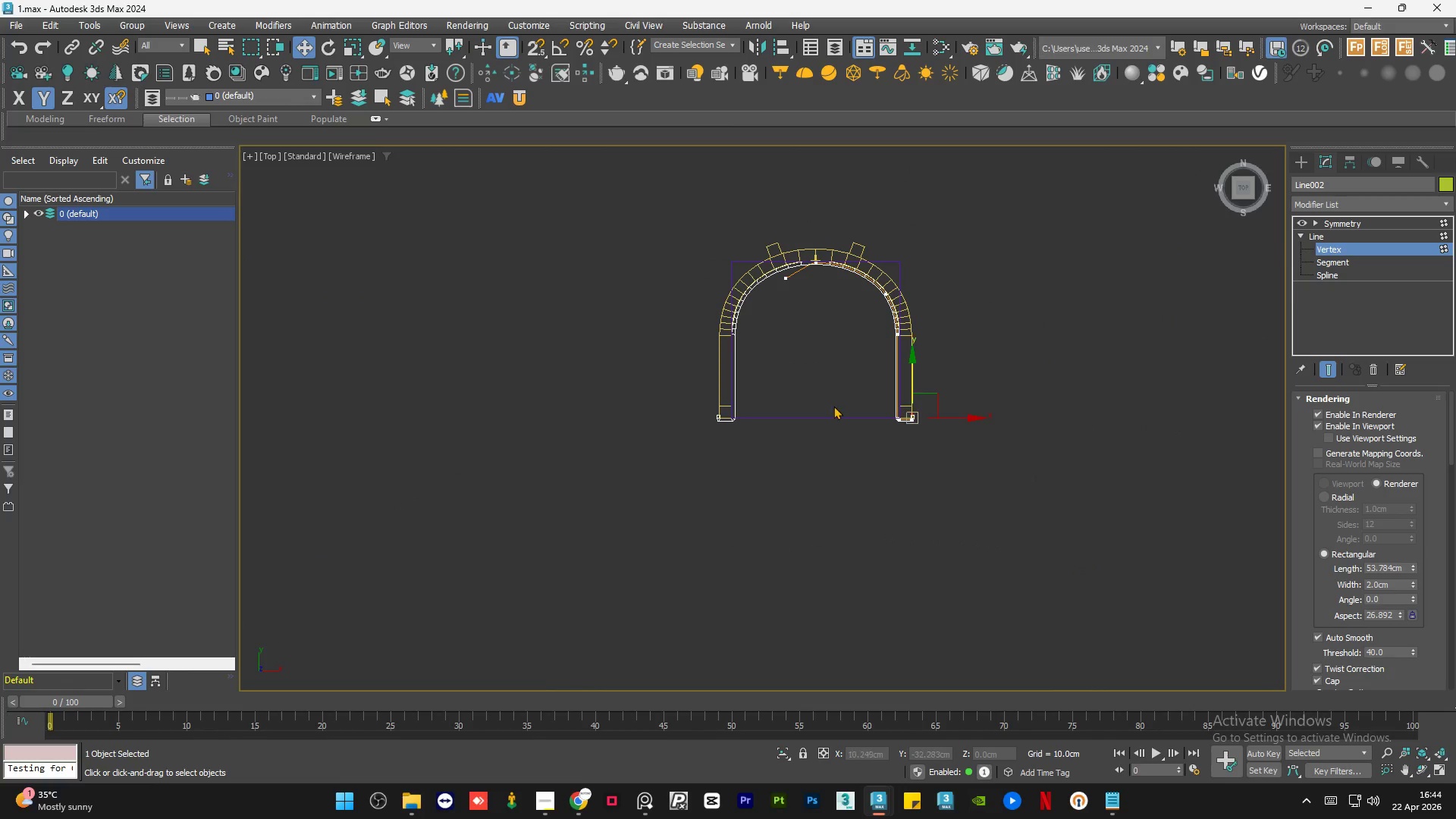 
scroll: coordinate [620, 424], scroll_direction: up, amount: 9.0
 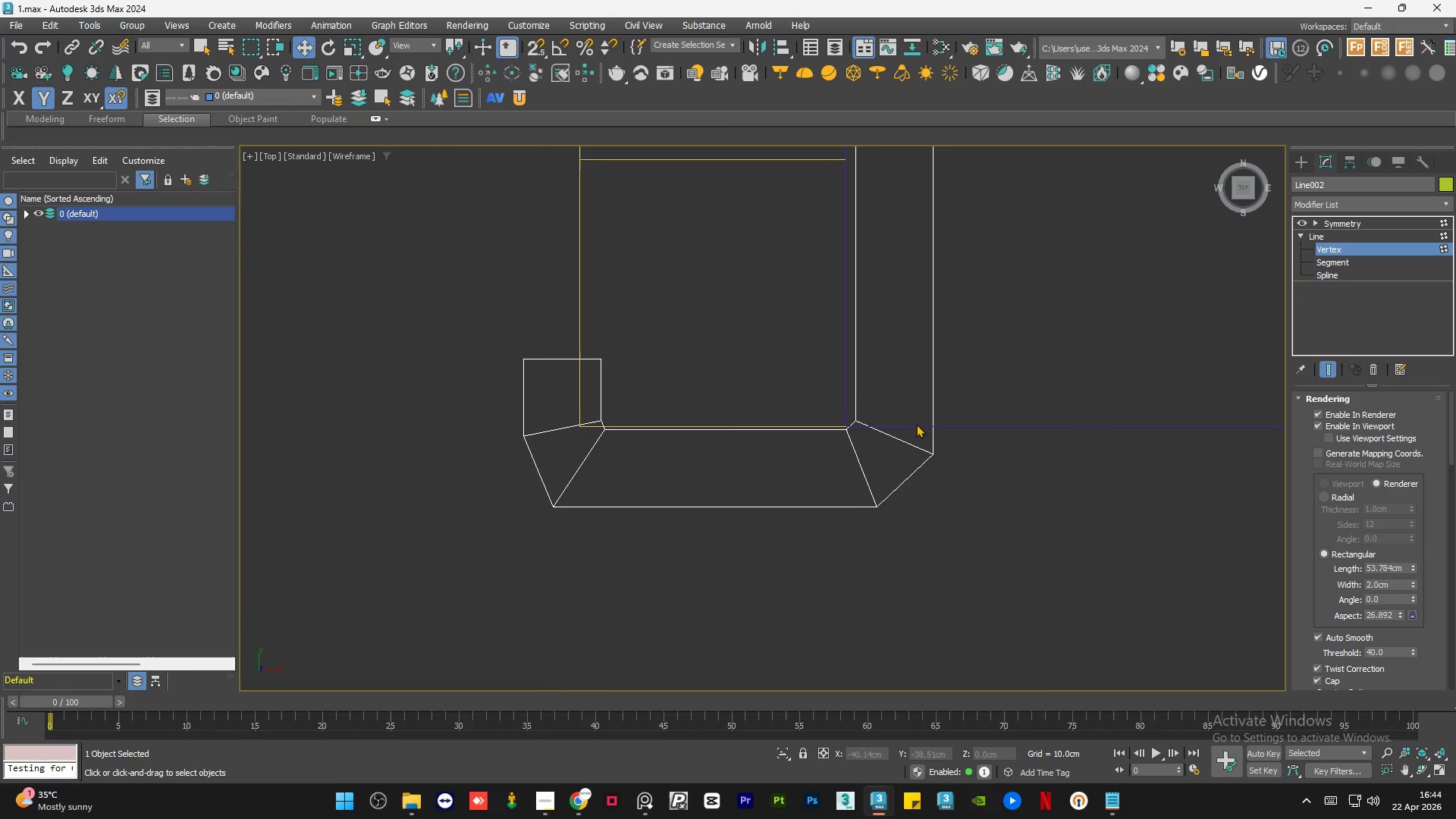 
scroll: coordinate [571, 424], scroll_direction: down, amount: 8.0
 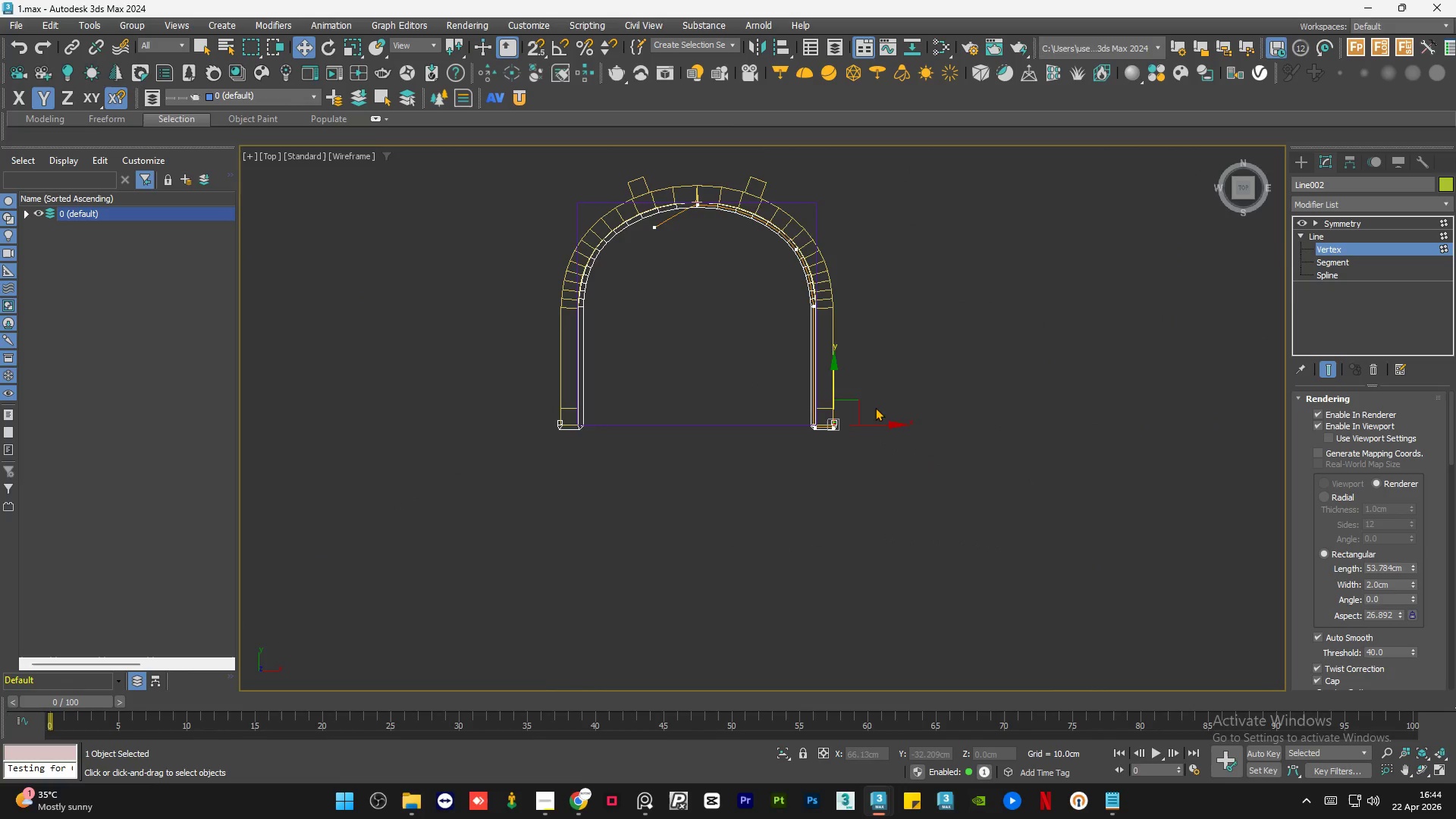 
scroll: coordinate [843, 480], scroll_direction: up, amount: 9.0
 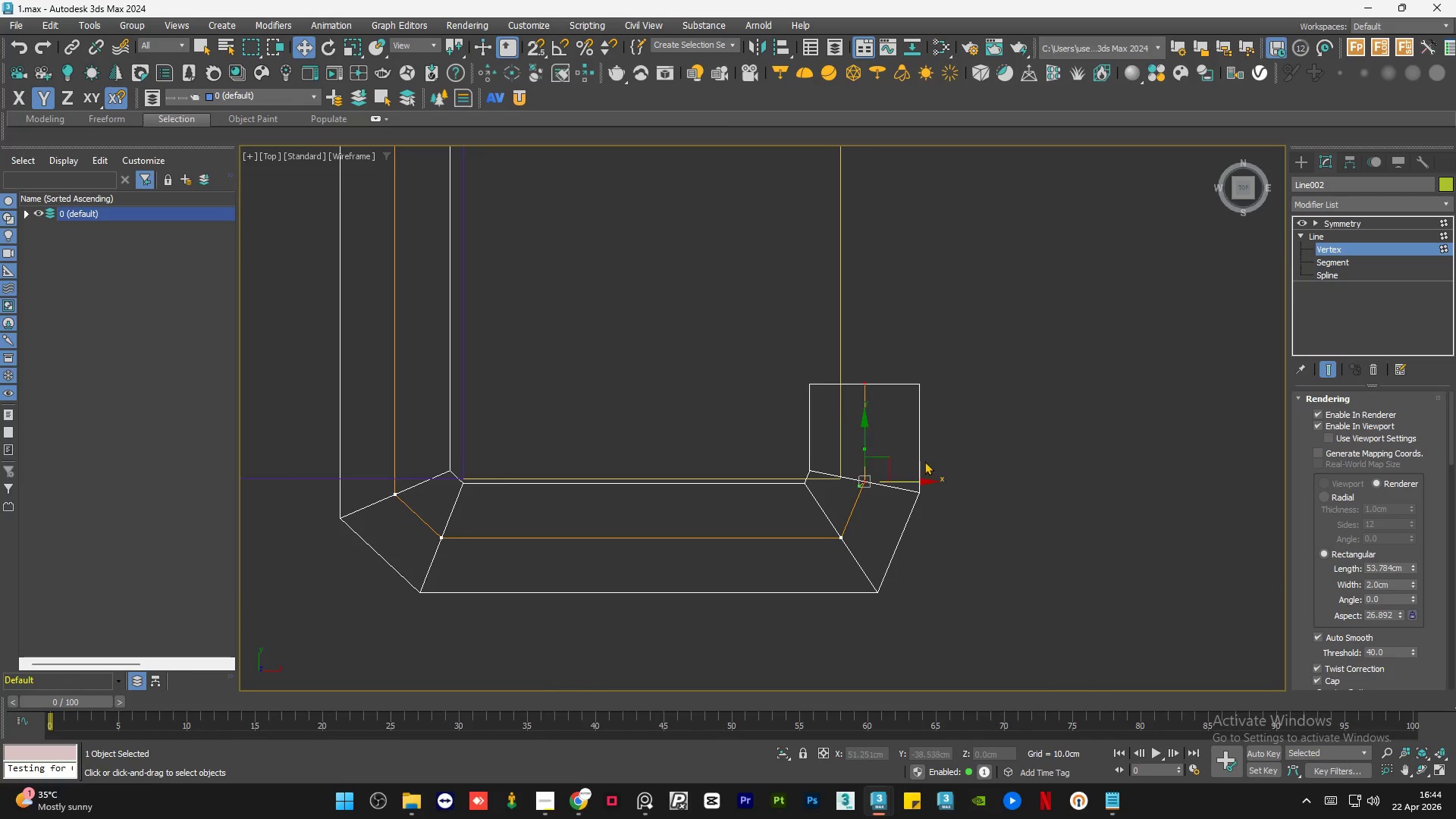 
left_click_drag(start_coordinate=[1020, 314], to_coordinate=[762, 654])
 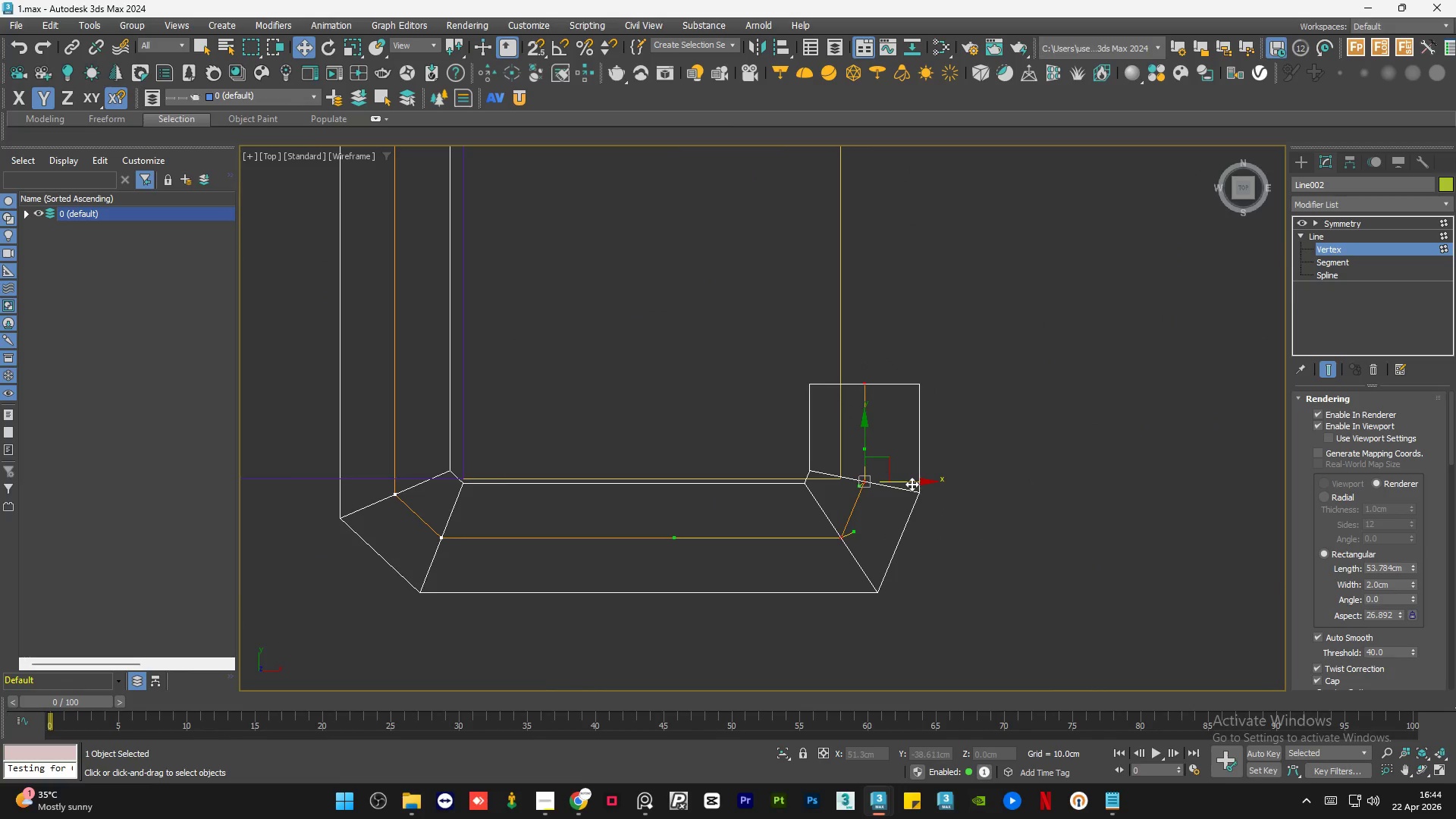 
left_click_drag(start_coordinate=[912, 484], to_coordinate=[949, 489])
 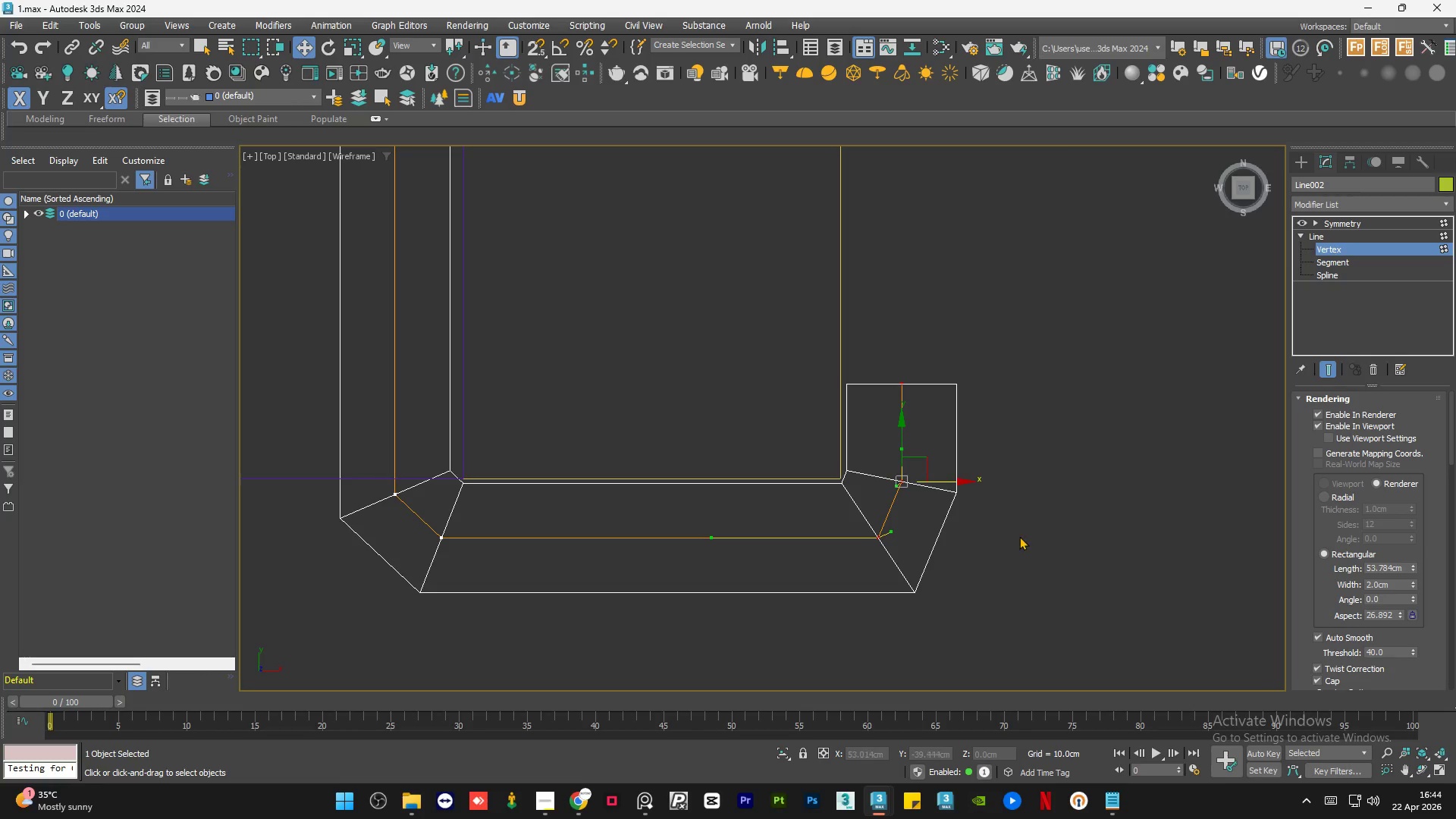 
left_click([1019, 536])
 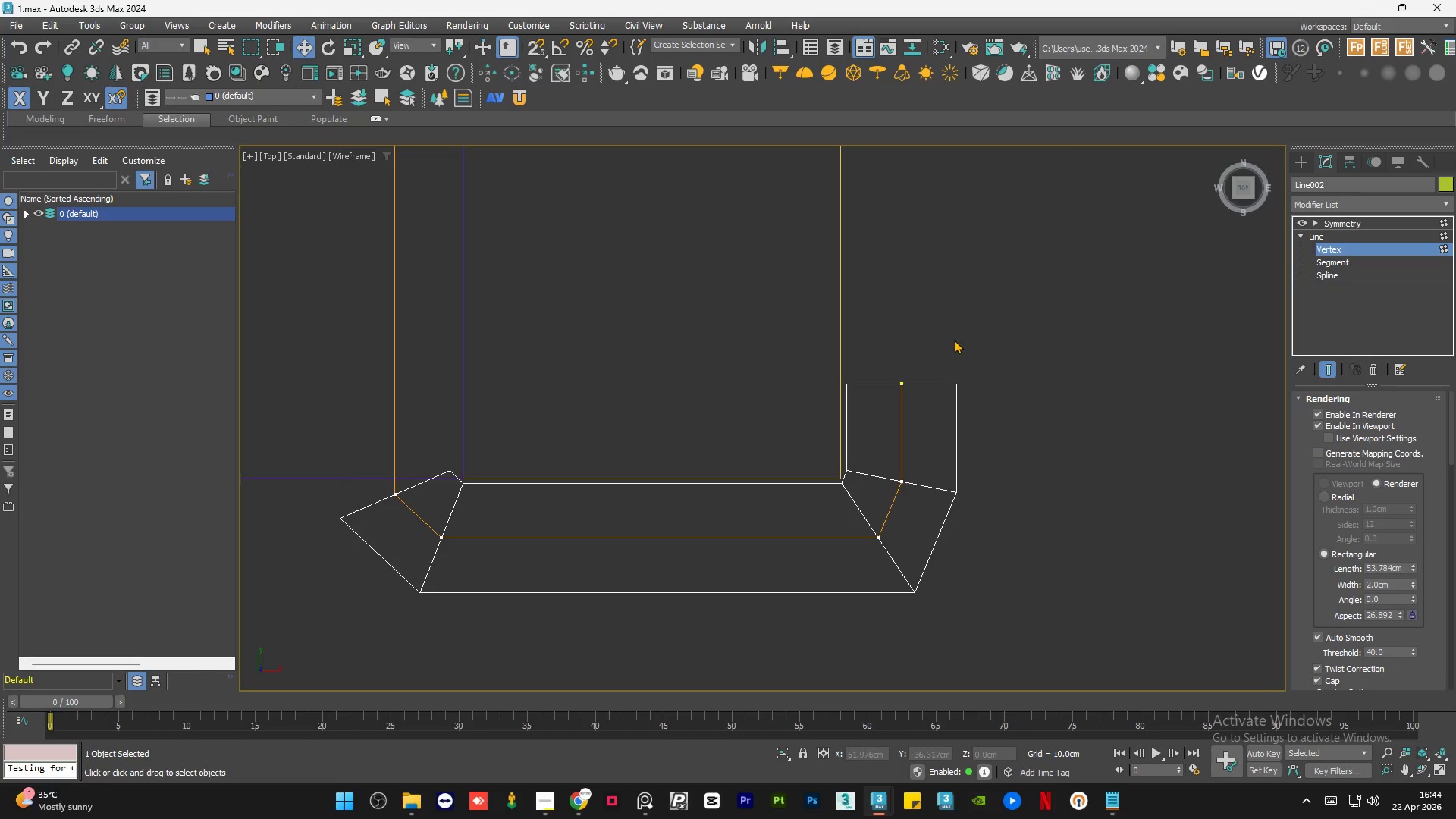 
left_click_drag(start_coordinate=[955, 340], to_coordinate=[878, 413])
 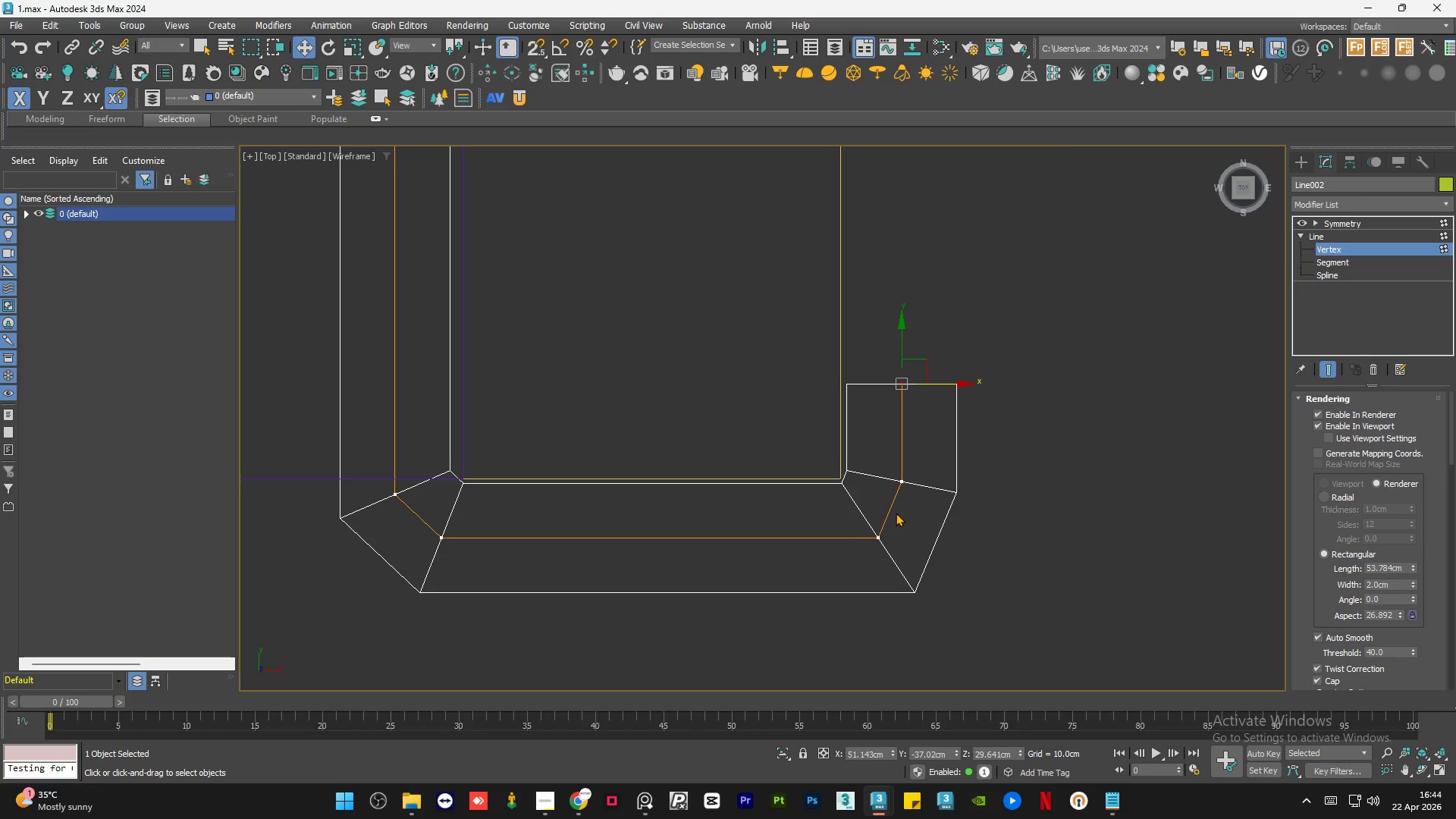 
left_click_drag(start_coordinate=[896, 513], to_coordinate=[850, 573])
 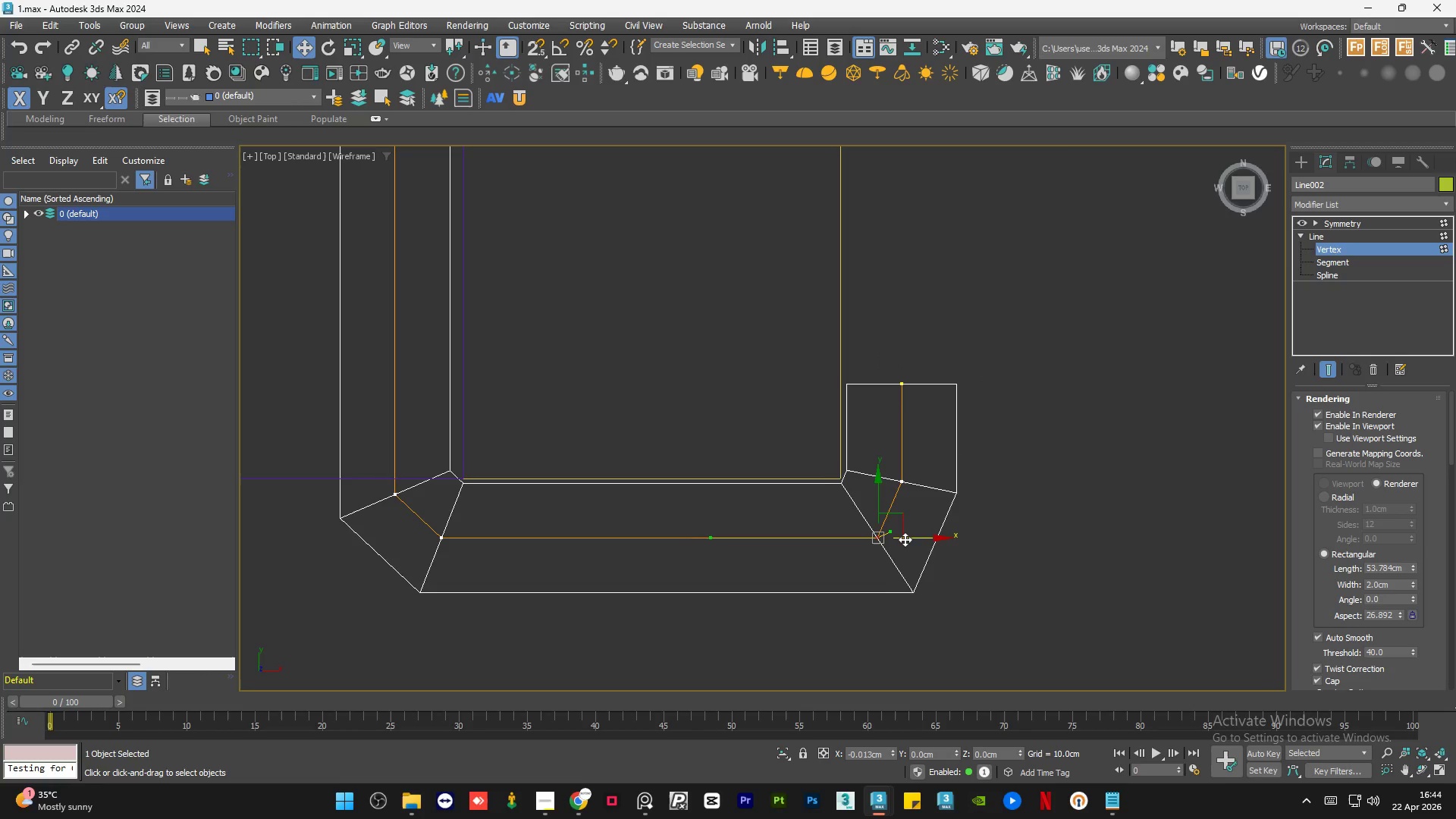 
left_click([1023, 551])
 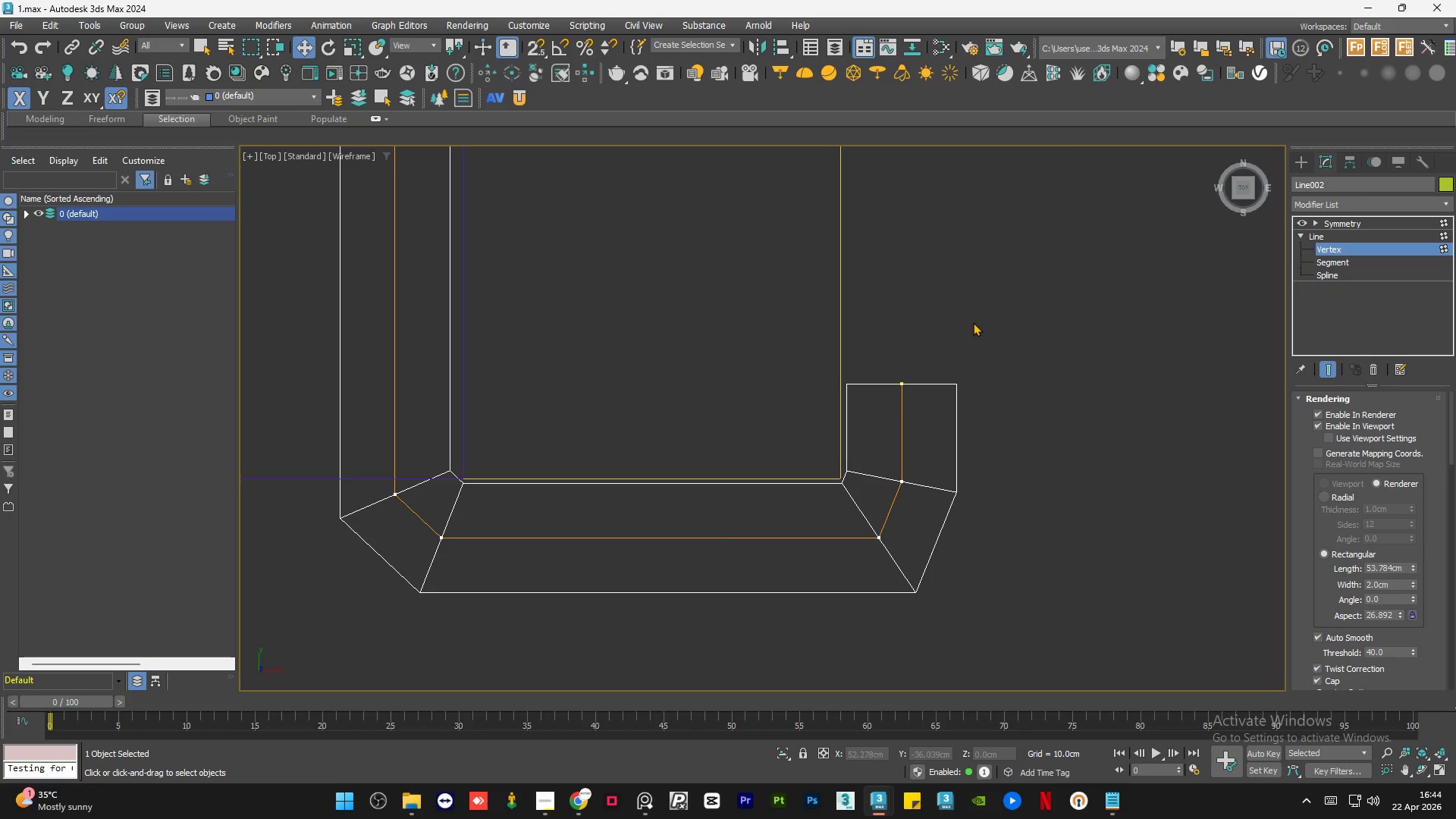 
left_click_drag(start_coordinate=[972, 323], to_coordinate=[880, 407])
 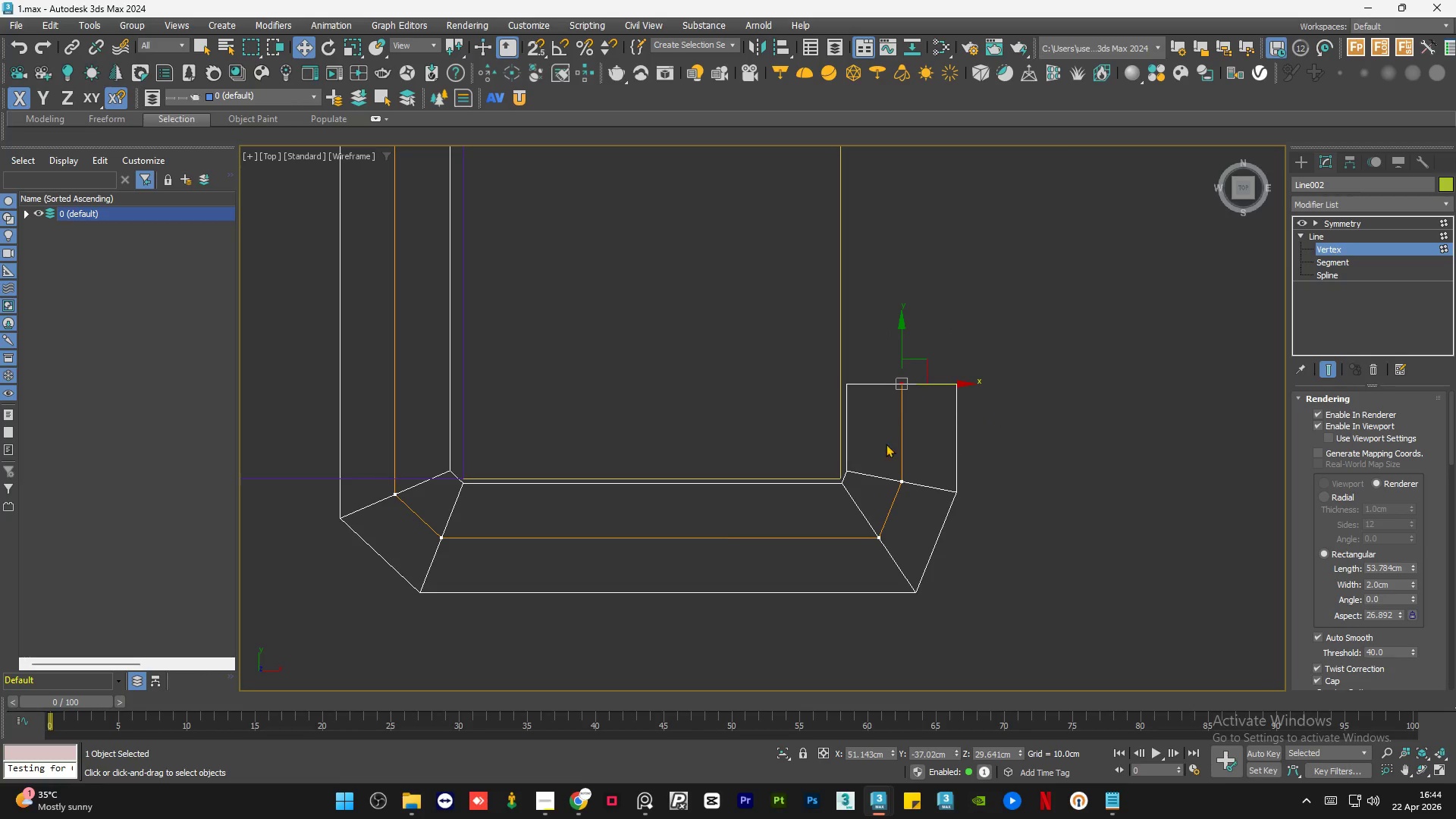 
scroll: coordinate [887, 473], scroll_direction: down, amount: 3.0
 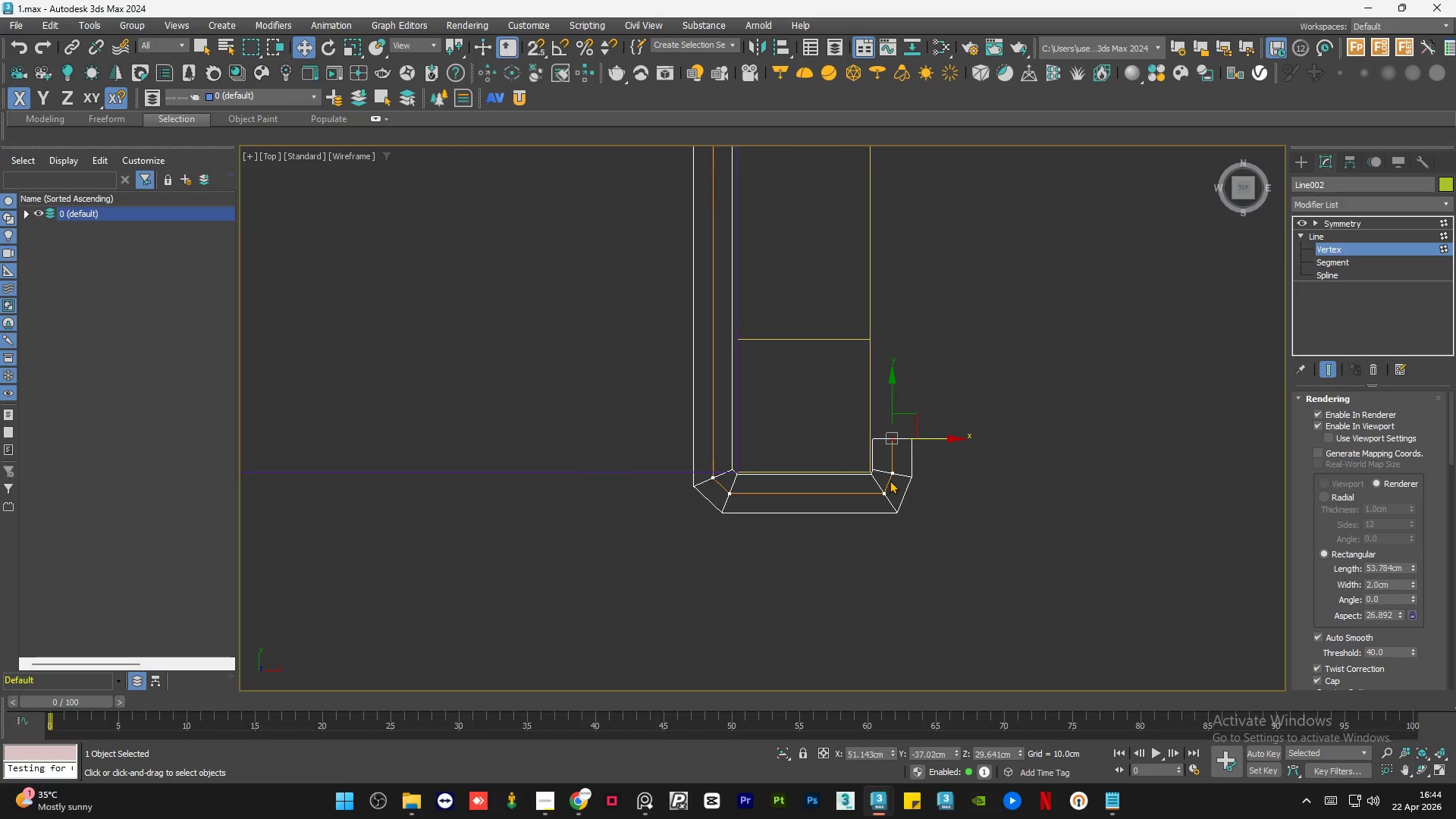 
key(F3)
 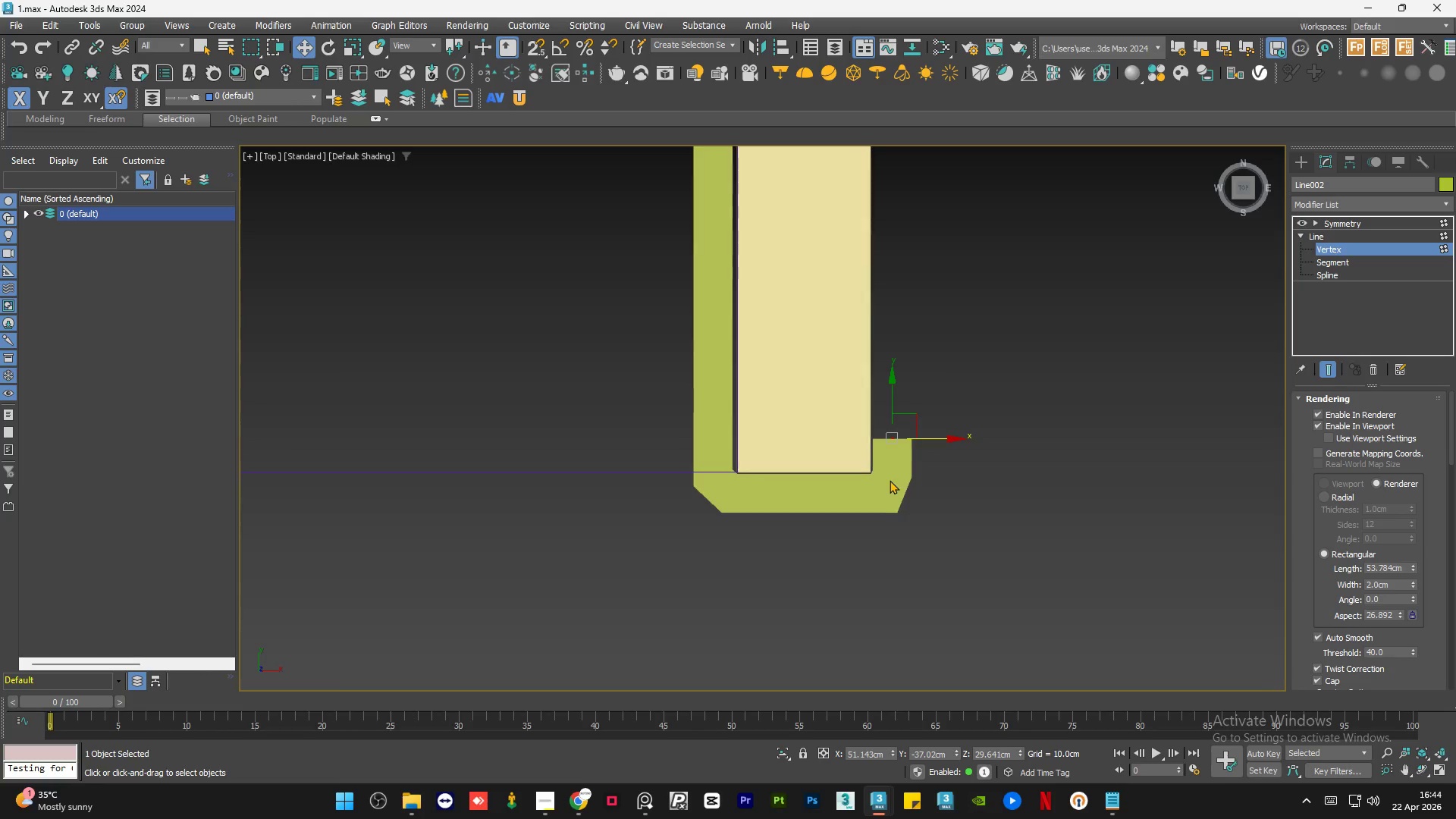 
hold_key(key=AltLeft, duration=1.24)
 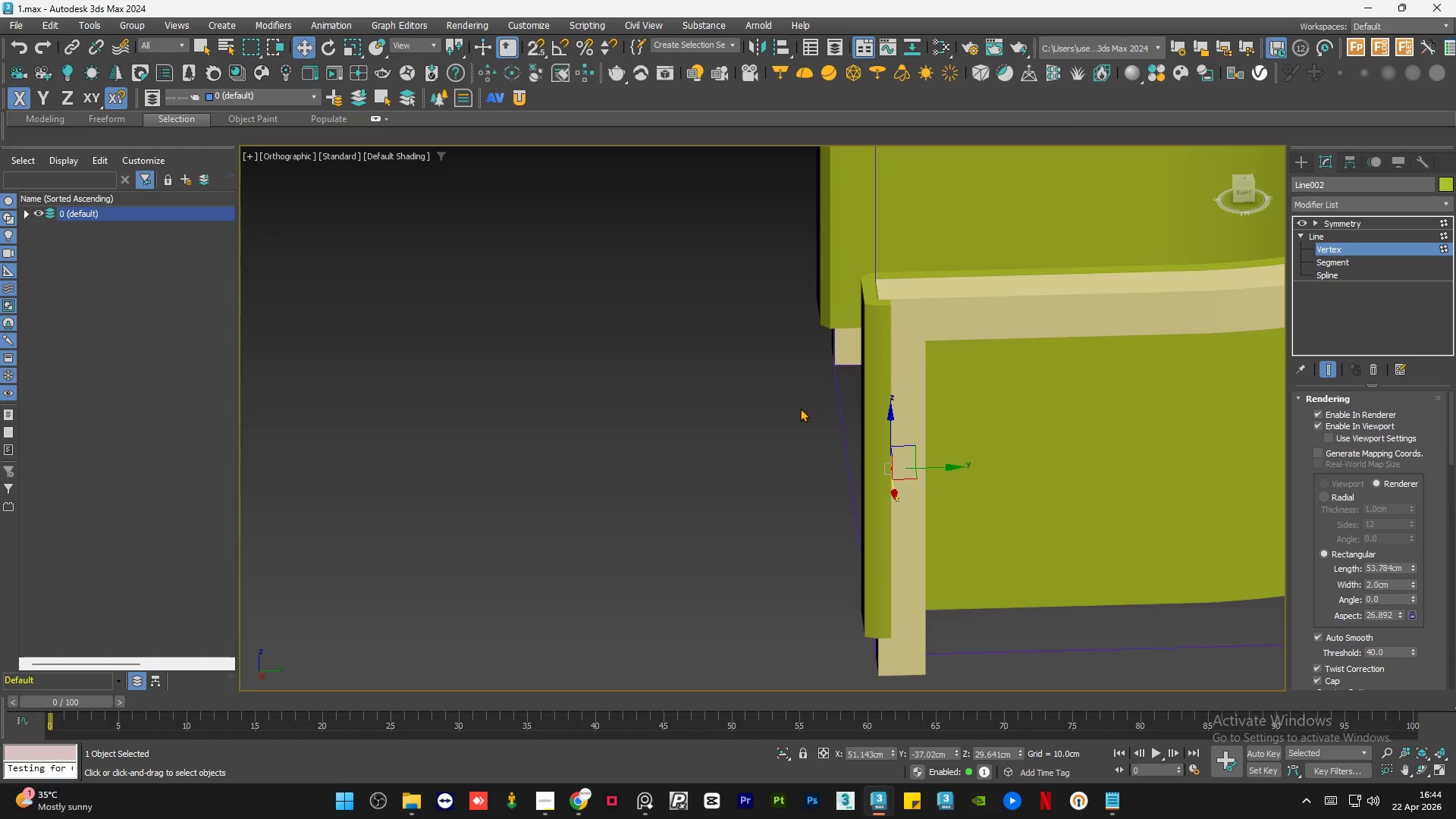 
scroll: coordinate [890, 491], scroll_direction: down, amount: 3.0
 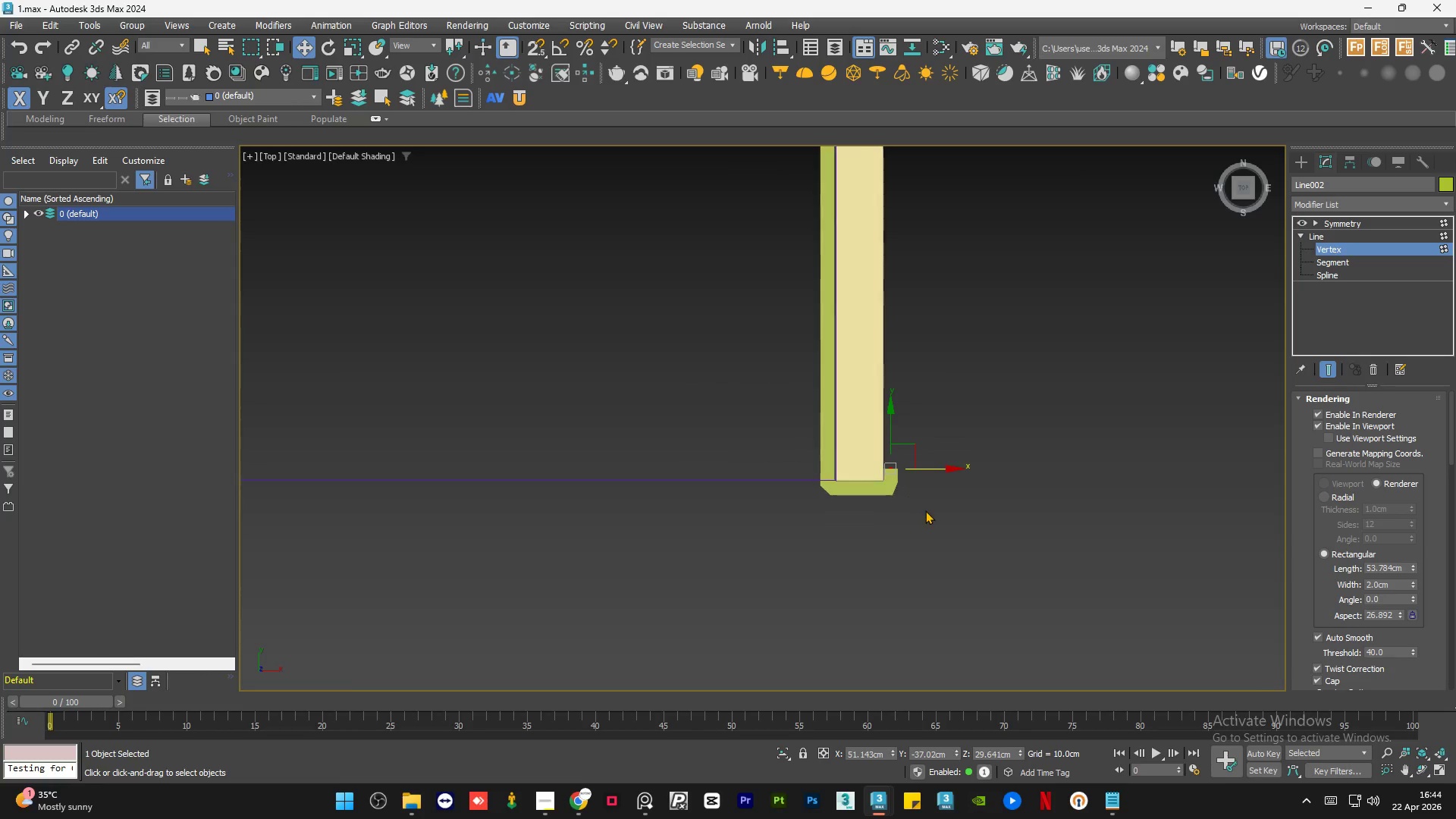 
hold_key(key=AltLeft, duration=0.42)
 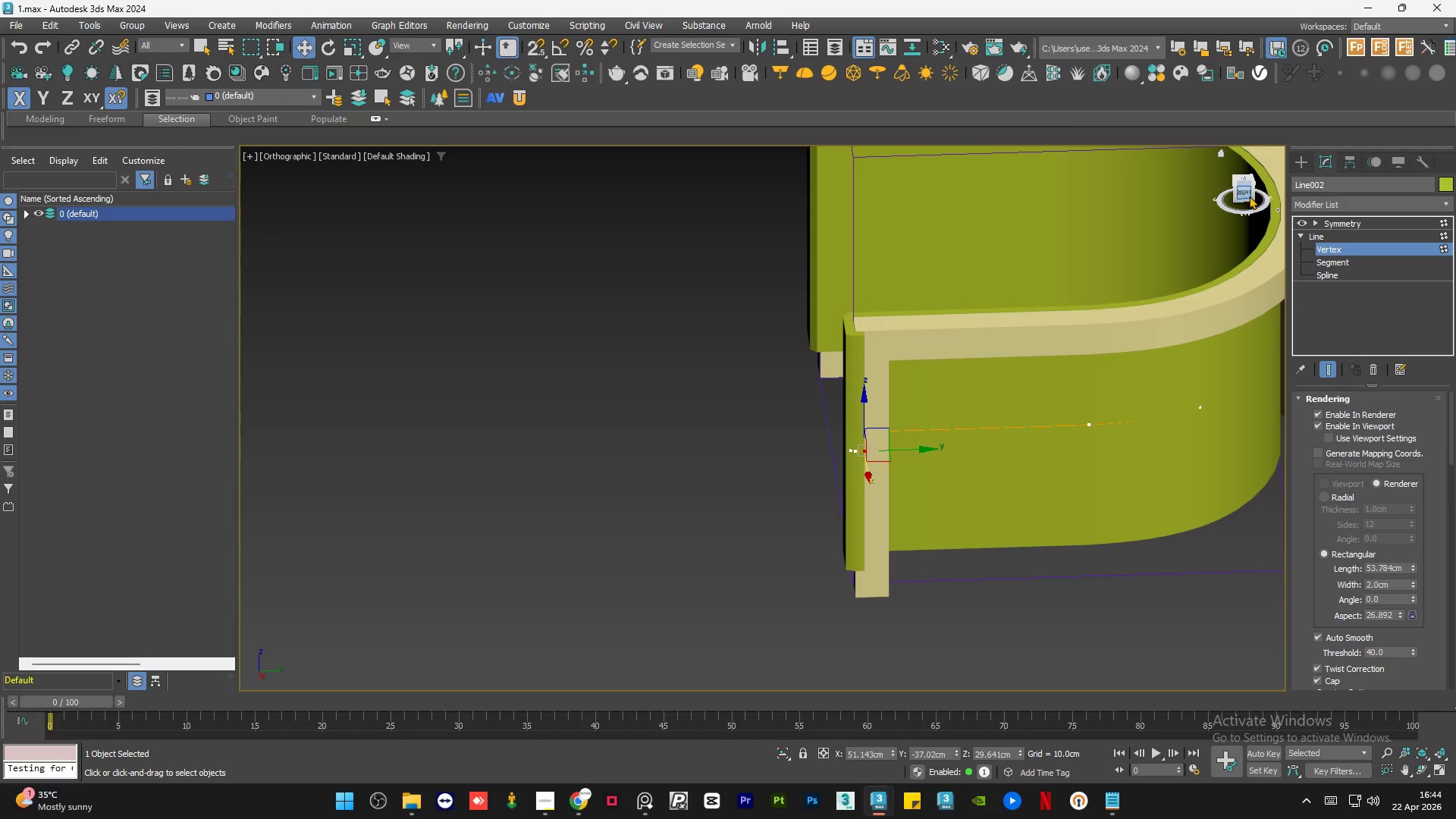 
scroll: coordinate [800, 408], scroll_direction: down, amount: 1.0
 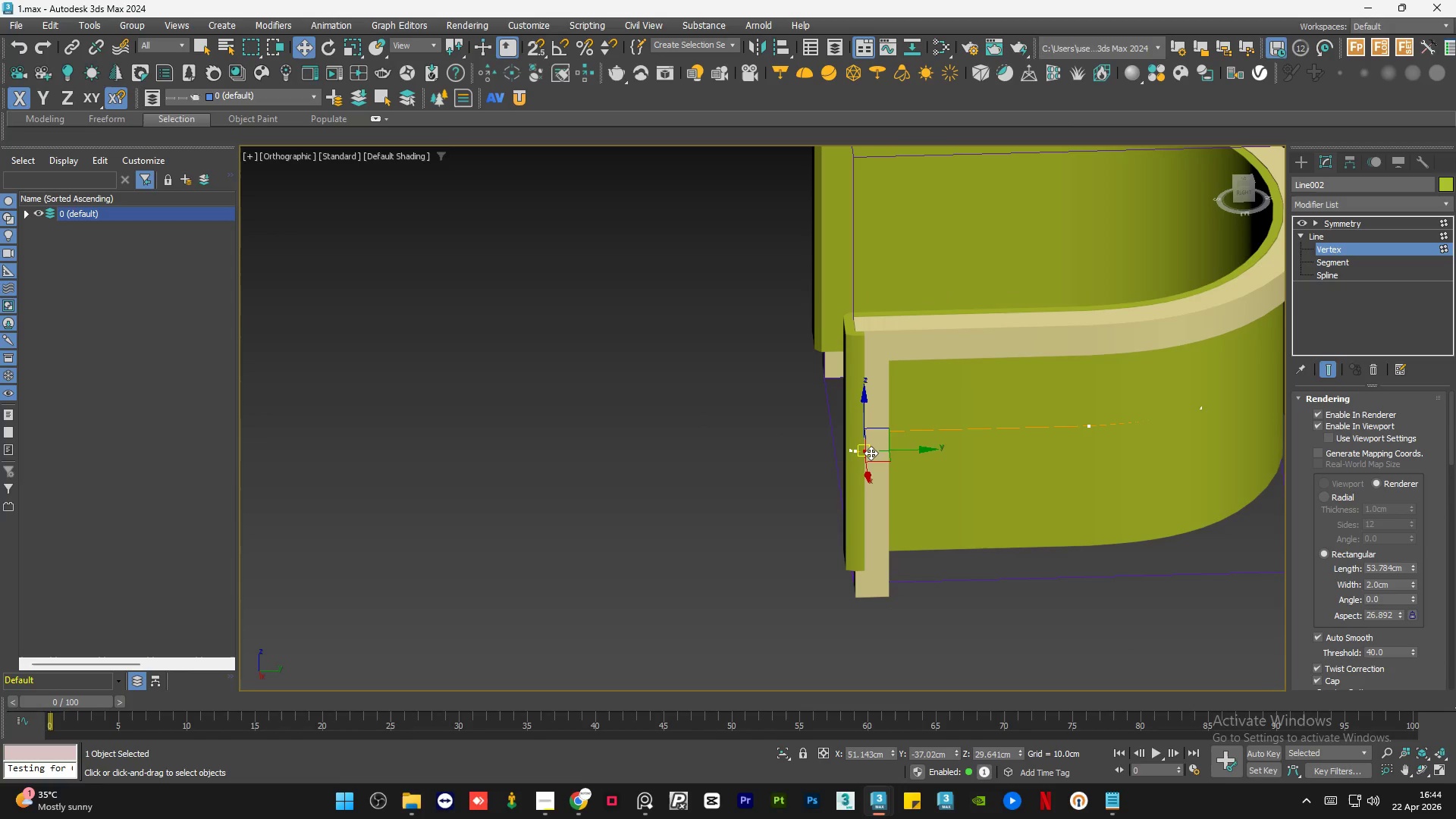 
left_click([1245, 190])
 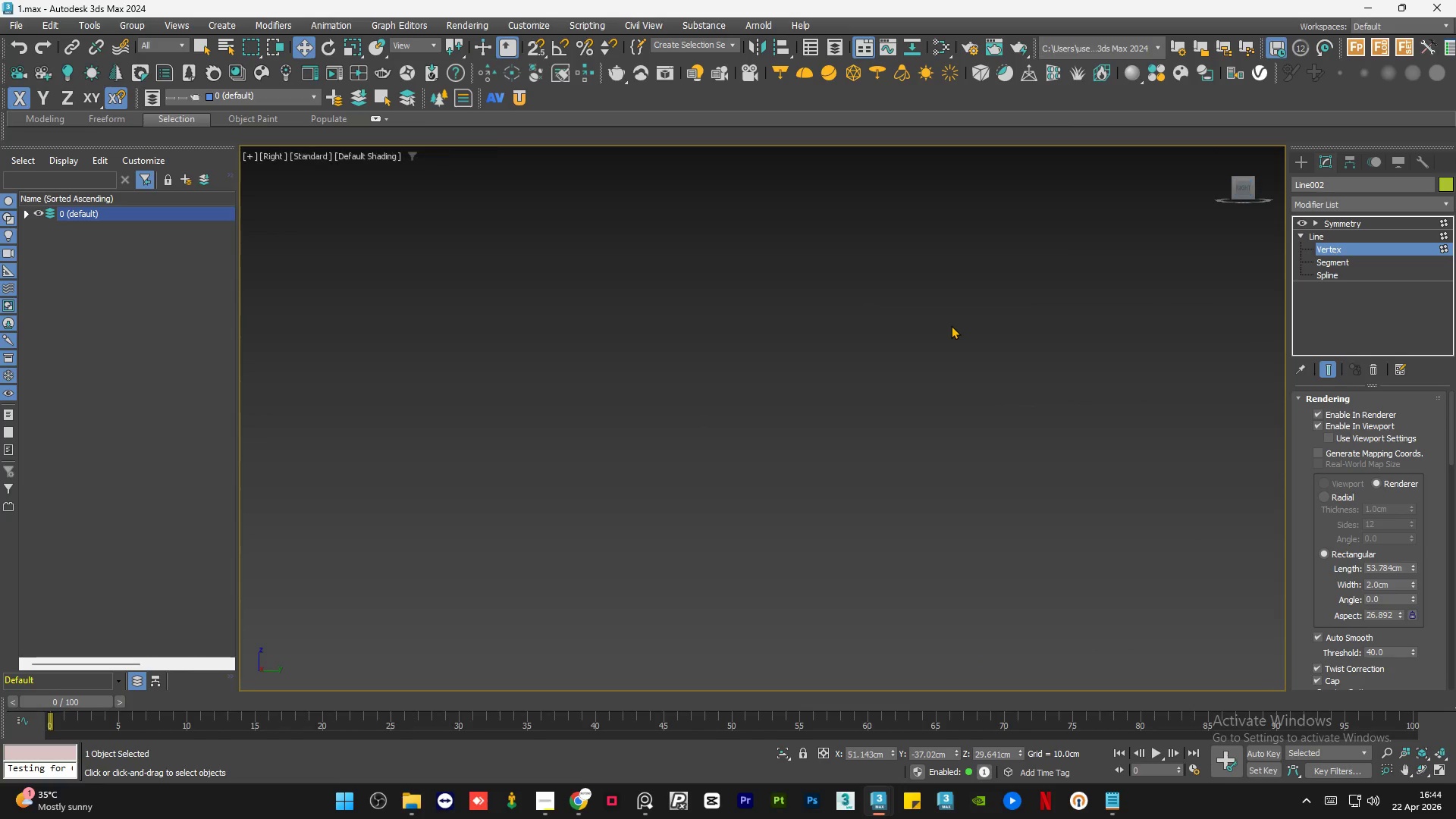 
key(Z)
 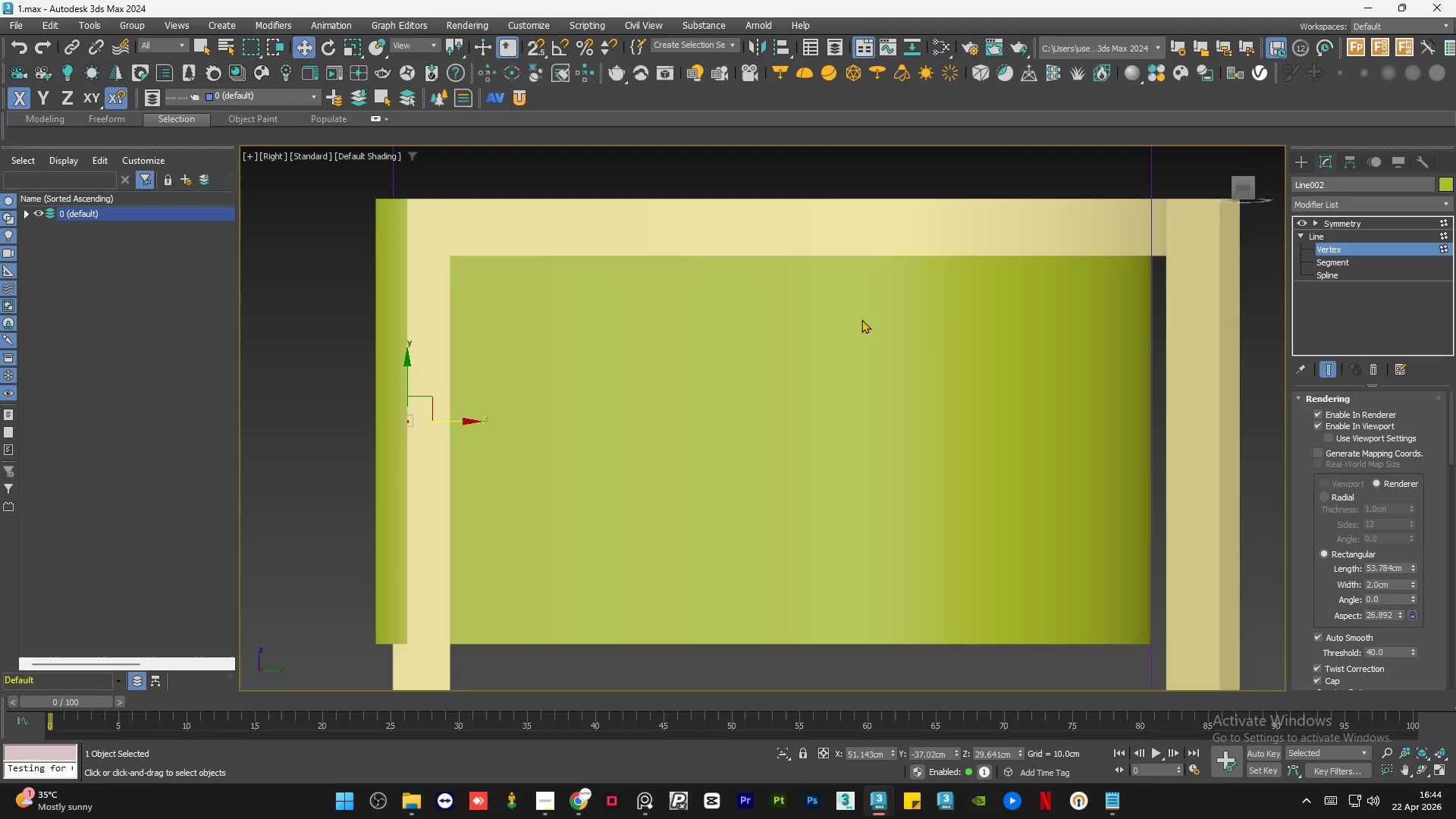 
scroll: coordinate [599, 289], scroll_direction: none, amount: 0.0
 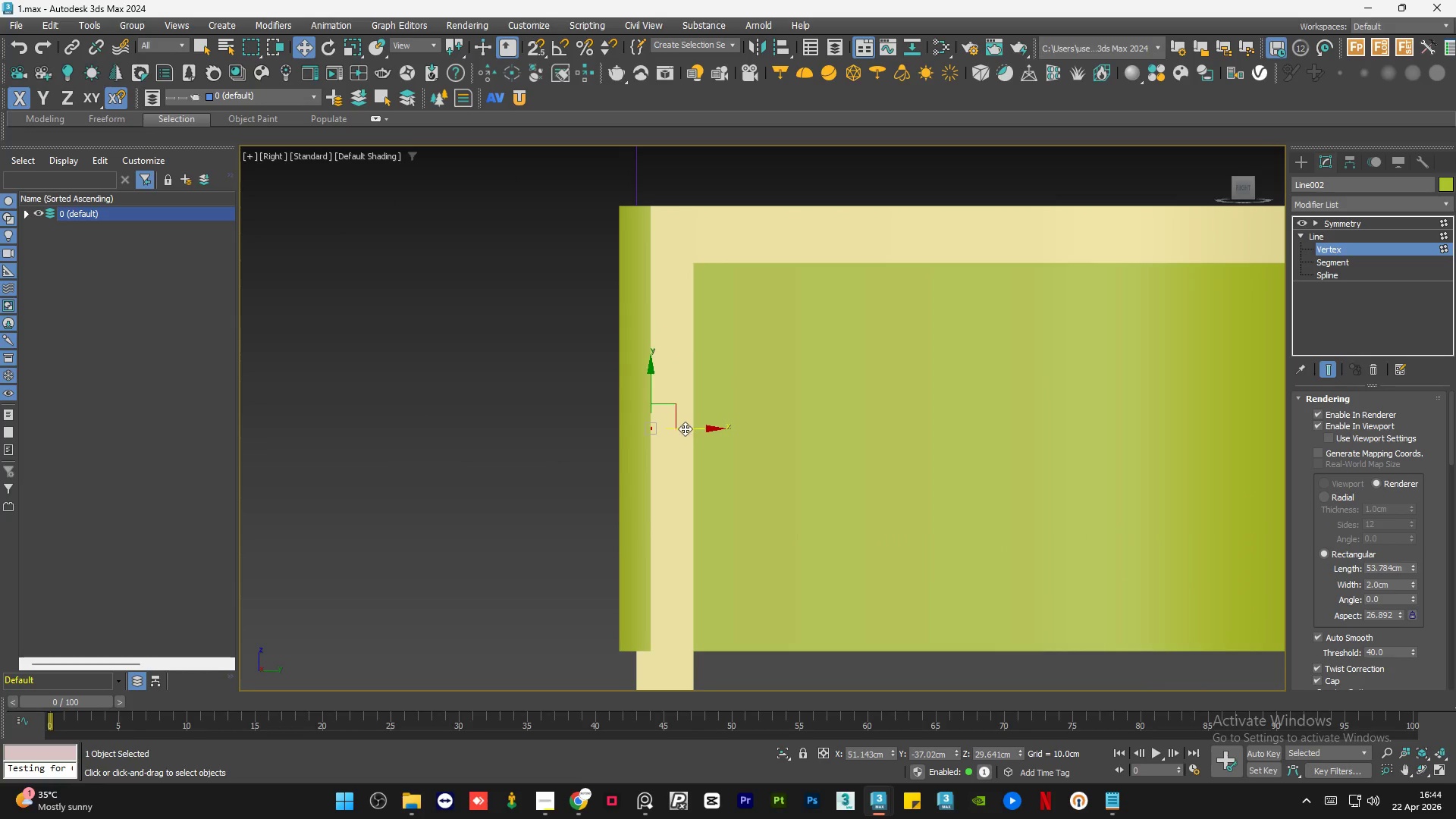 
left_click_drag(start_coordinate=[685, 428], to_coordinate=[698, 428])
 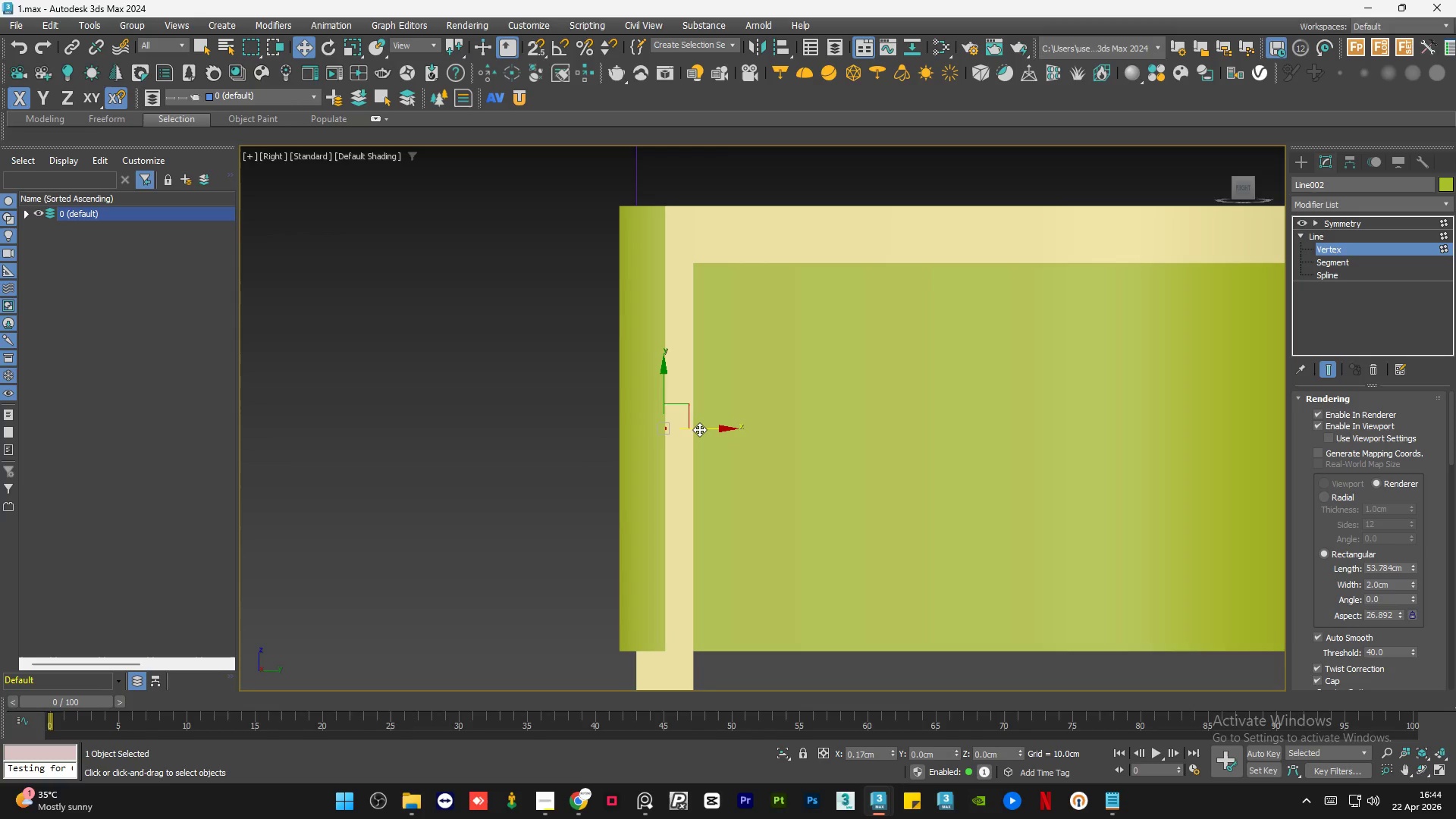 
hold_key(key=AltLeft, duration=0.73)
 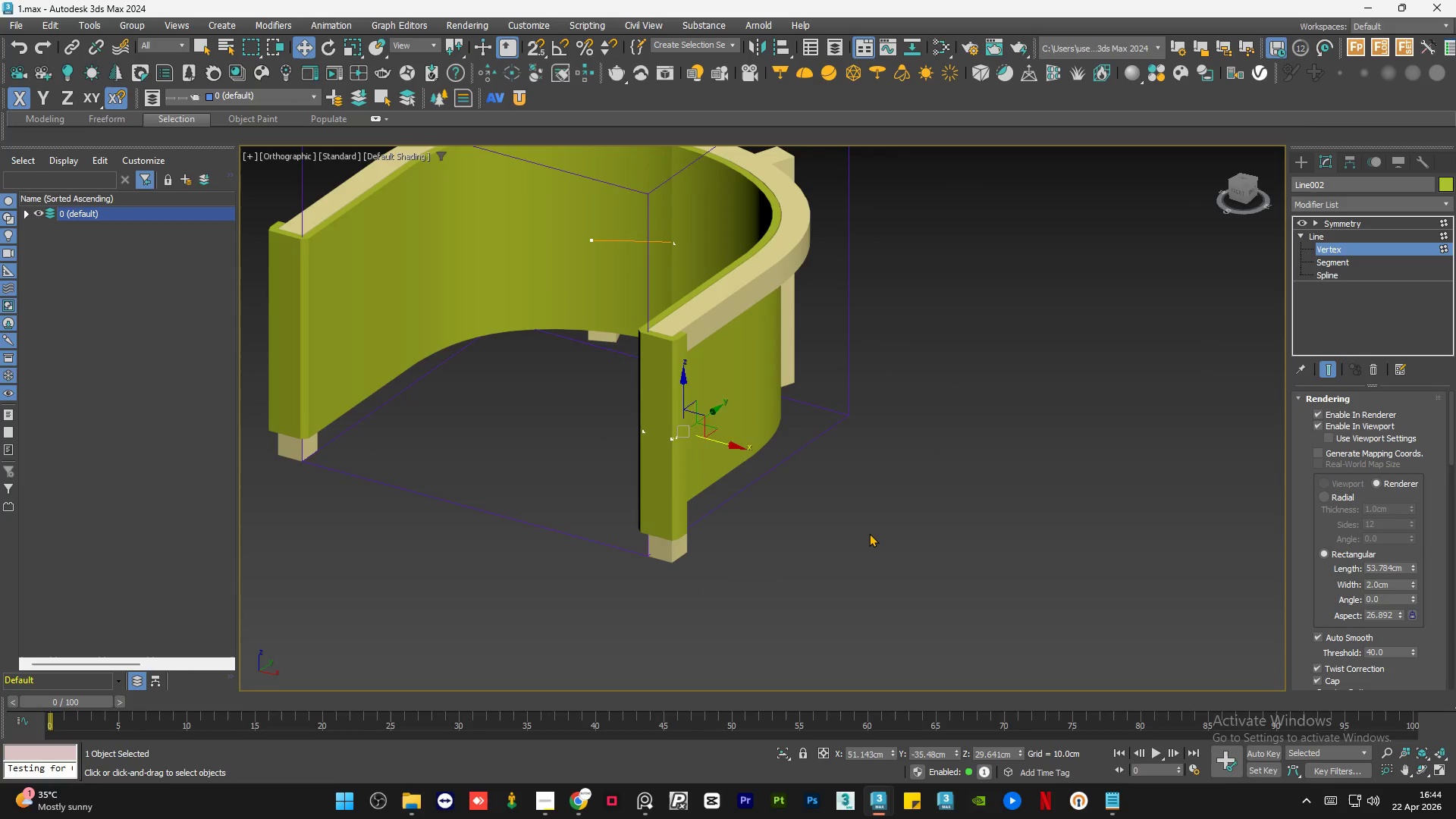 
scroll: coordinate [702, 438], scroll_direction: down, amount: 2.0
 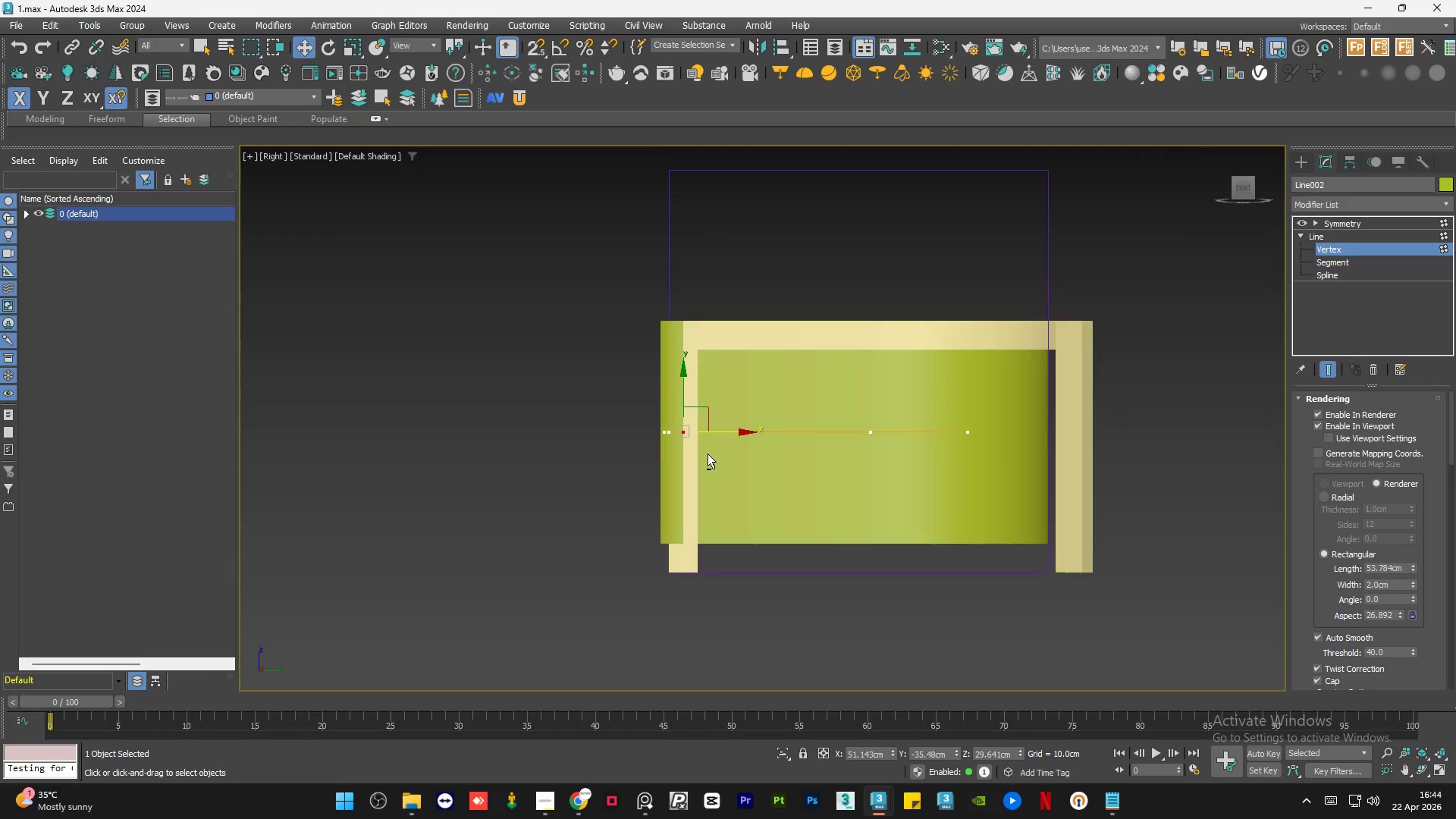 
double_click([869, 533])
 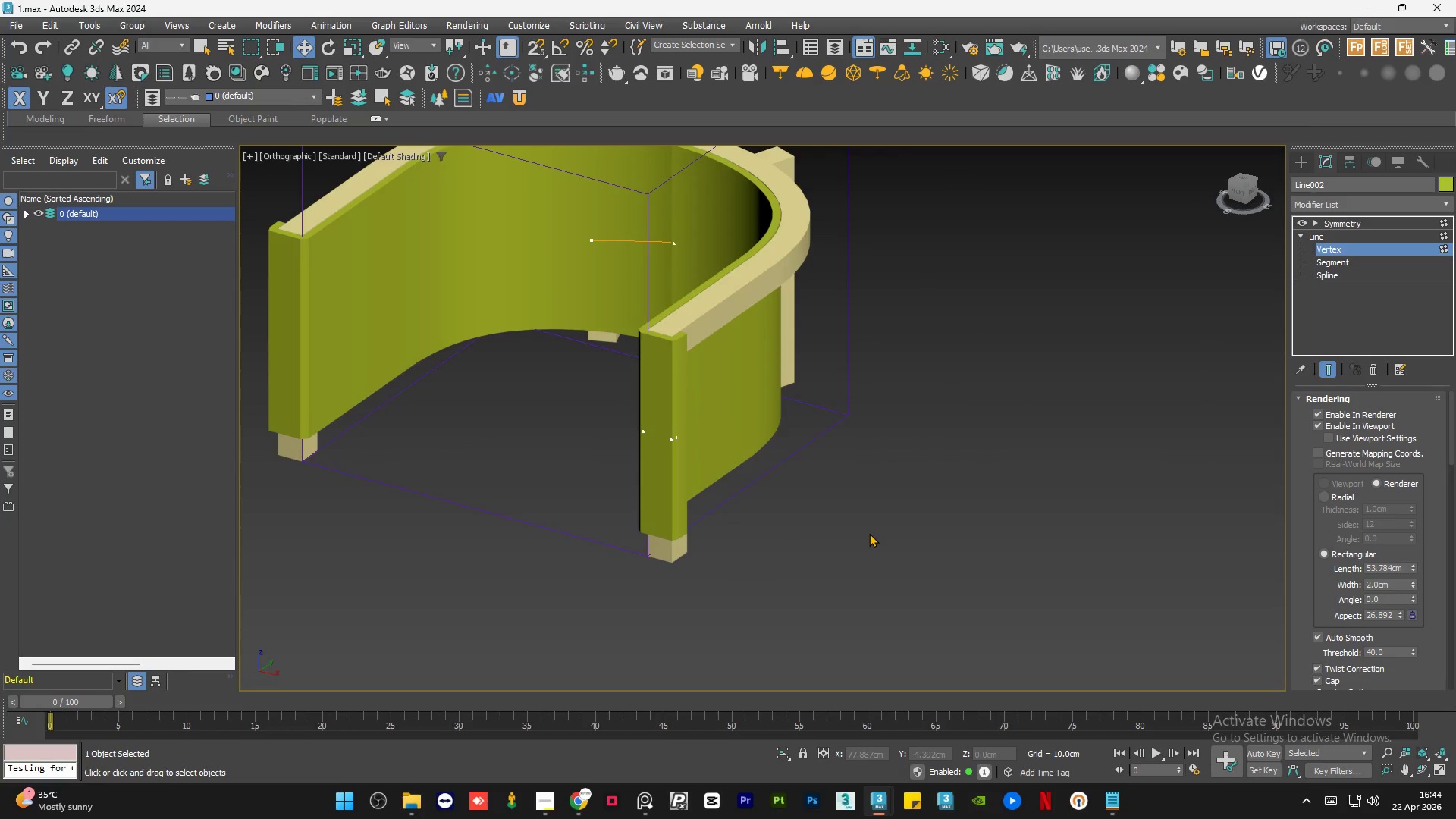 
triple_click([869, 533])
 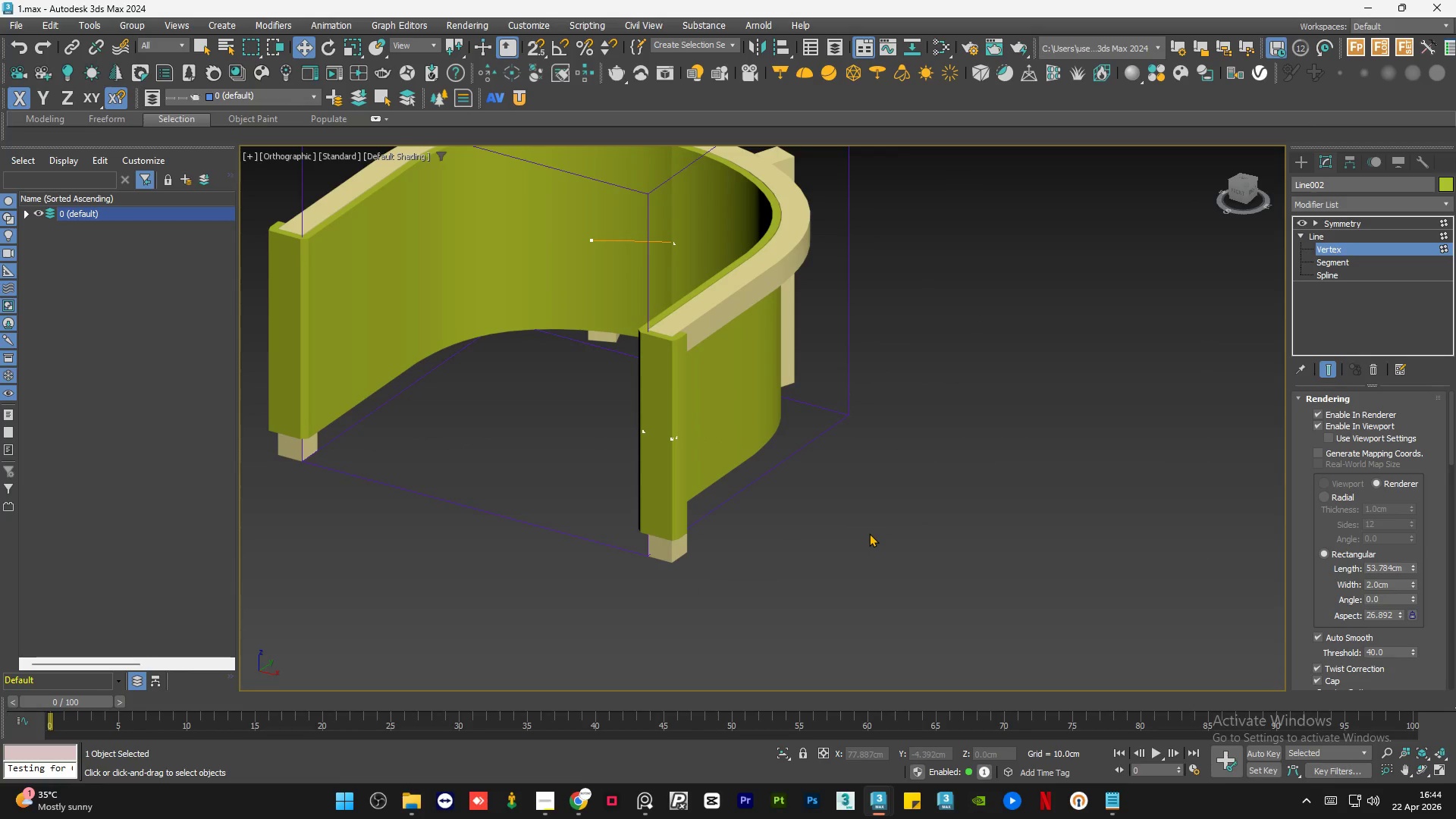 
key(Control+S)
 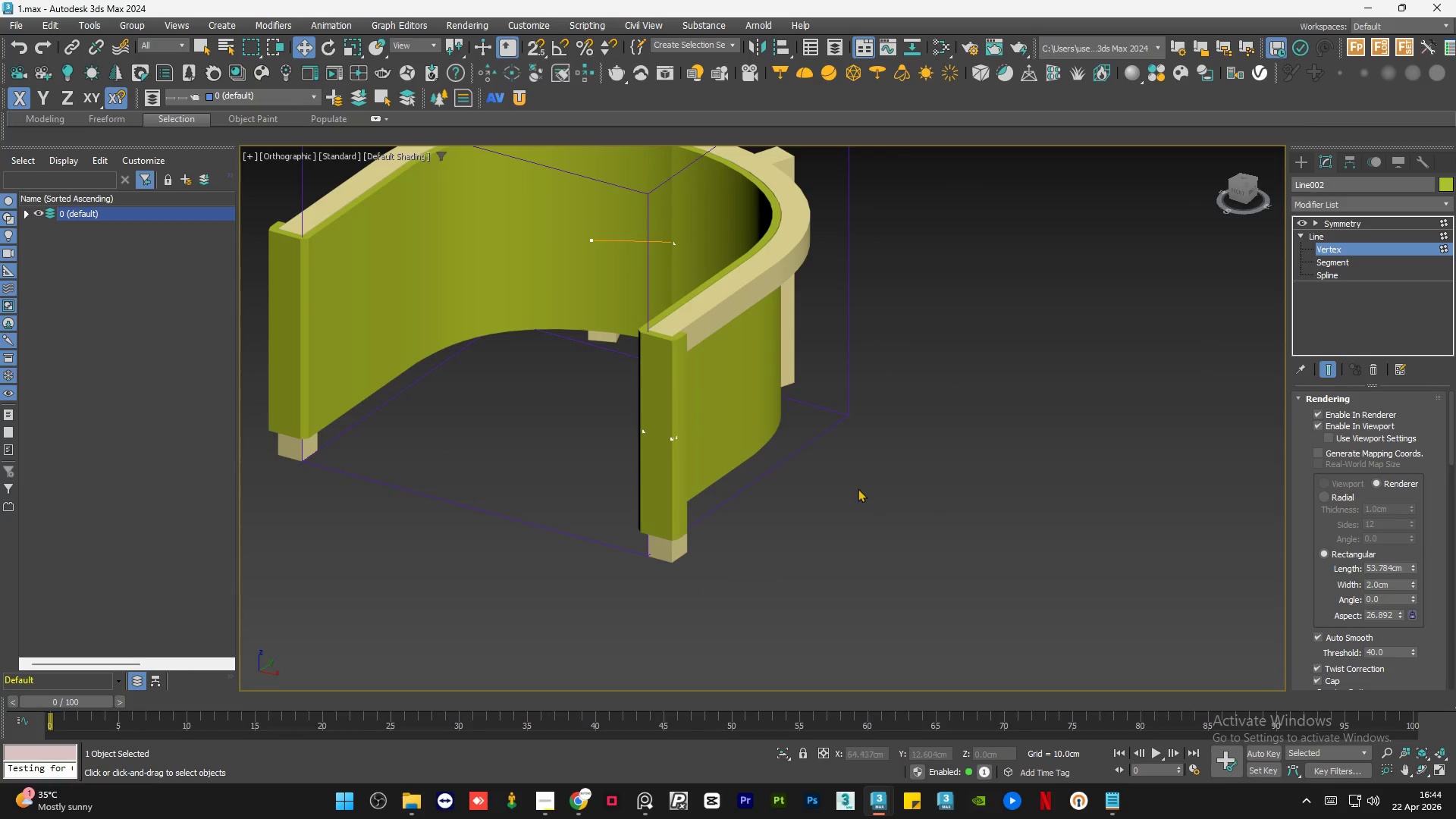 
double_click([870, 475])
 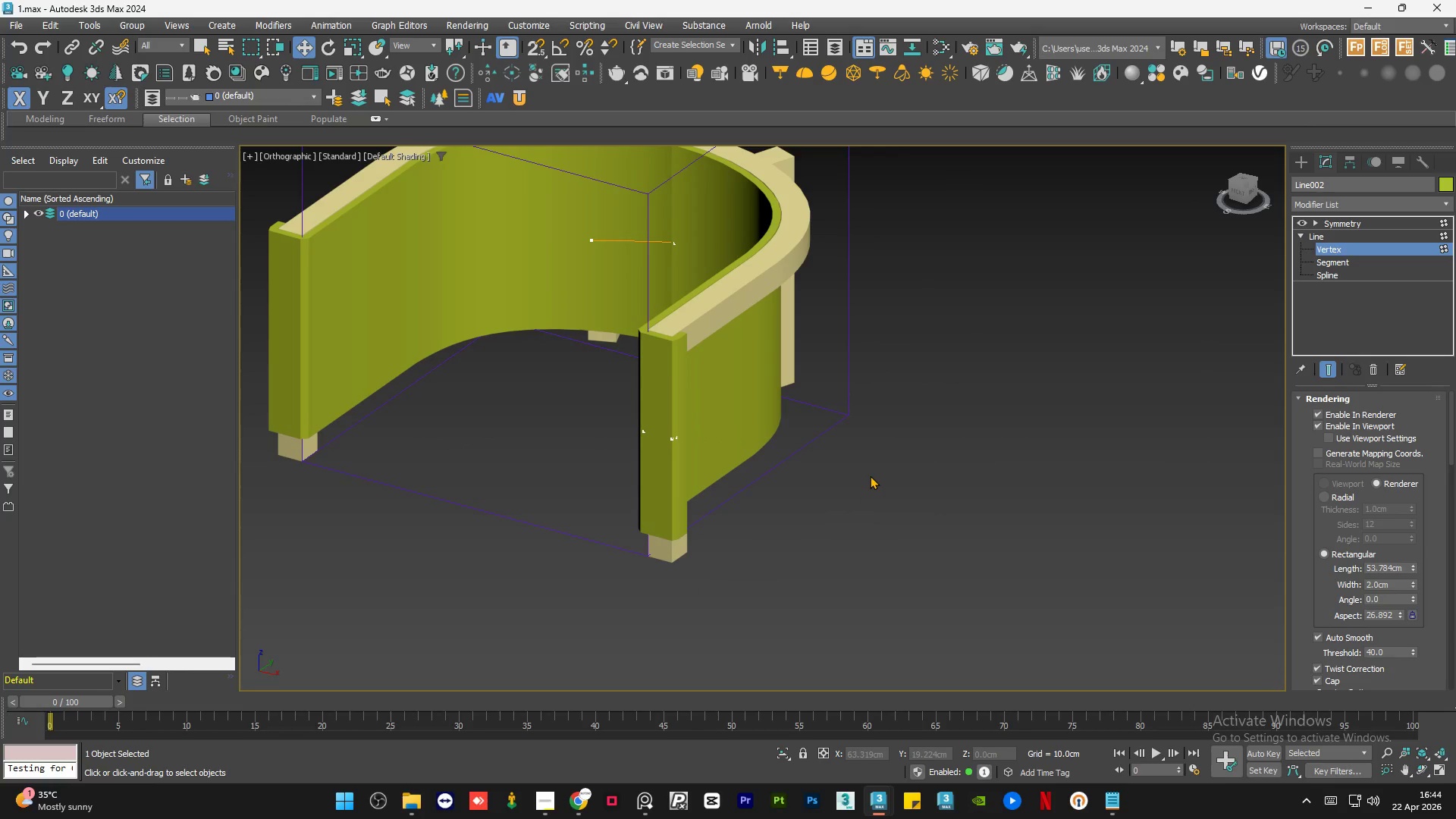 
triple_click([870, 475])
 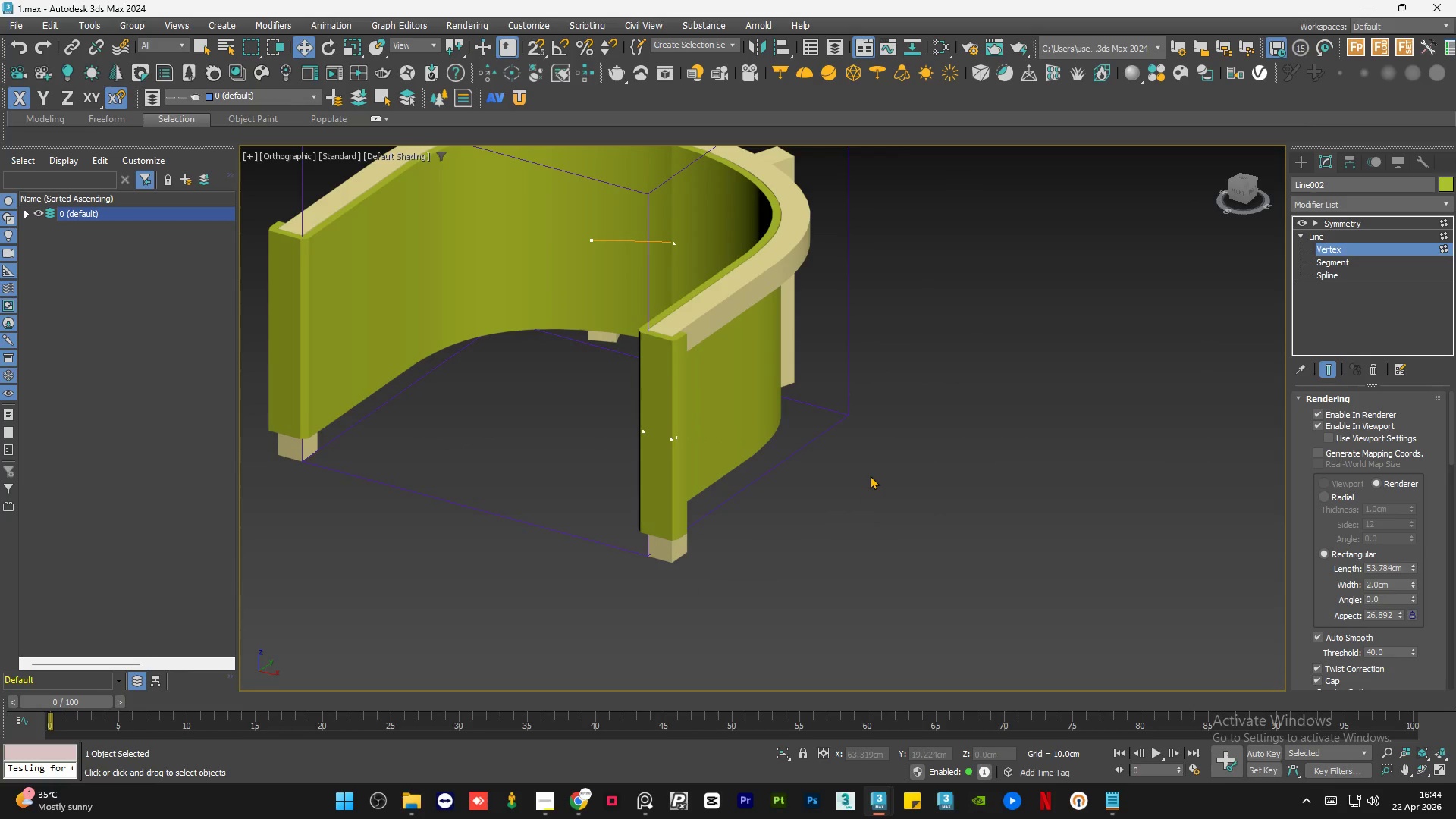 
double_click([870, 475])
 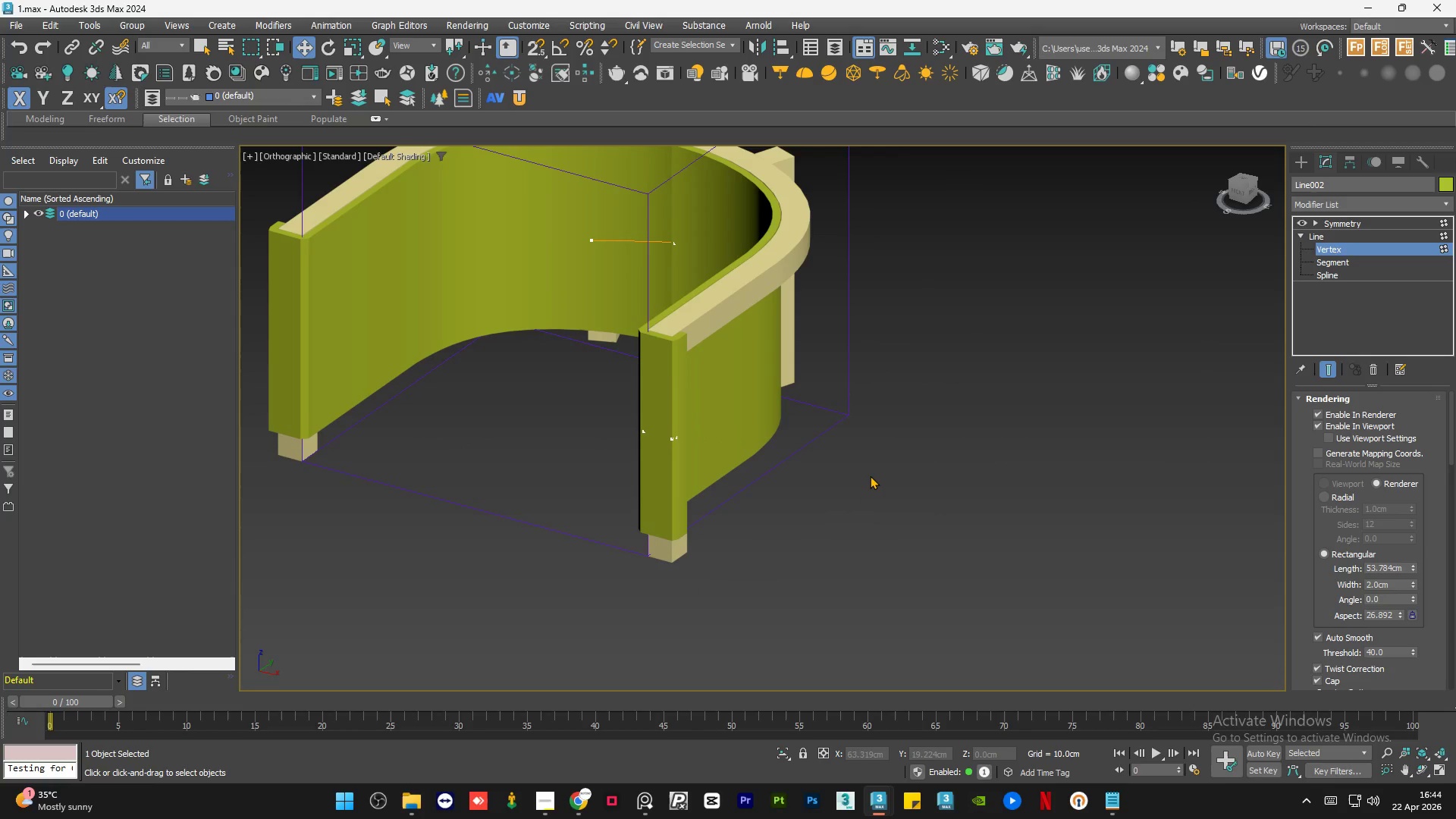 
triple_click([870, 475])
 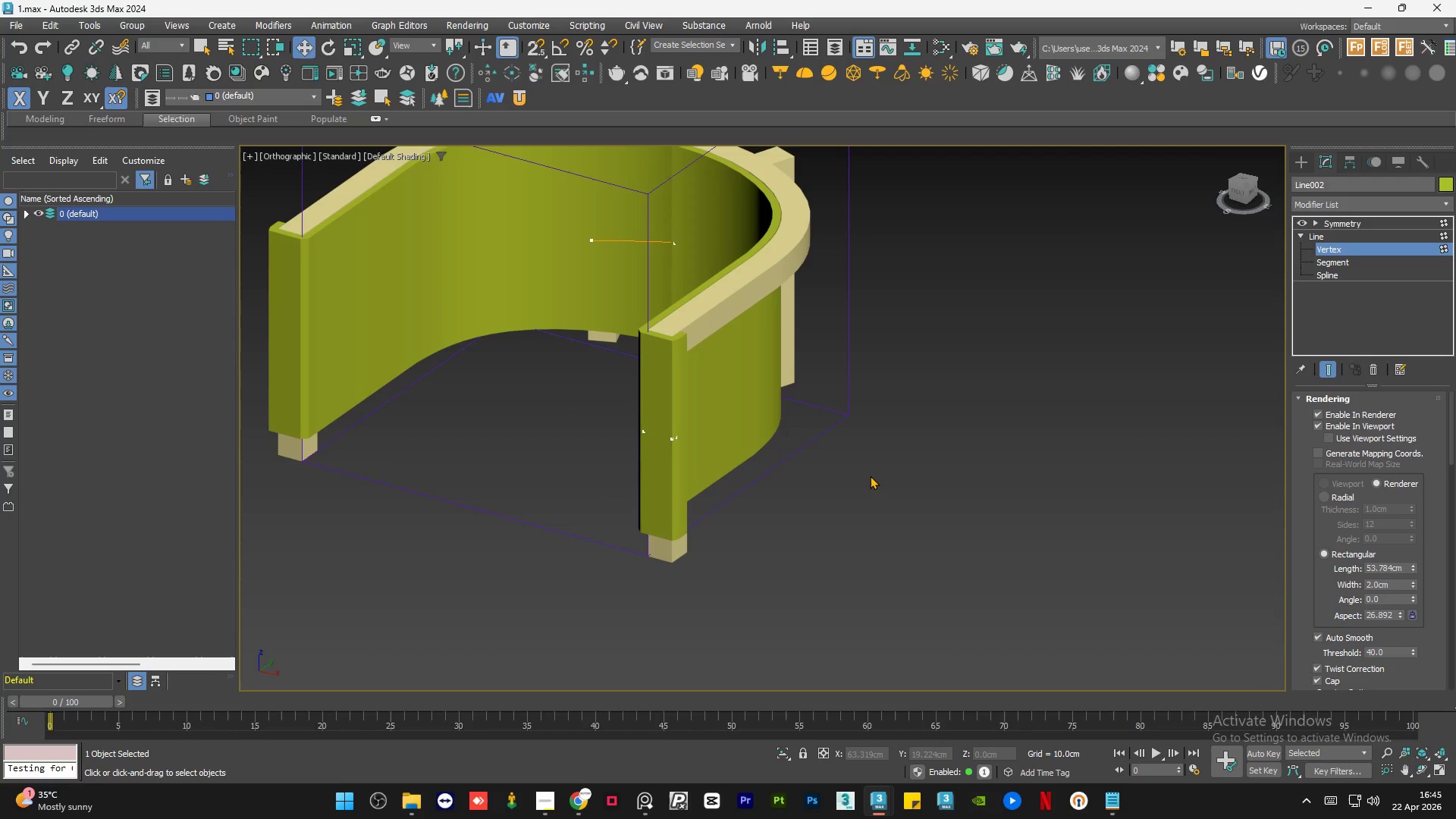 
scroll: coordinate [870, 475], scroll_direction: down, amount: 1.0
 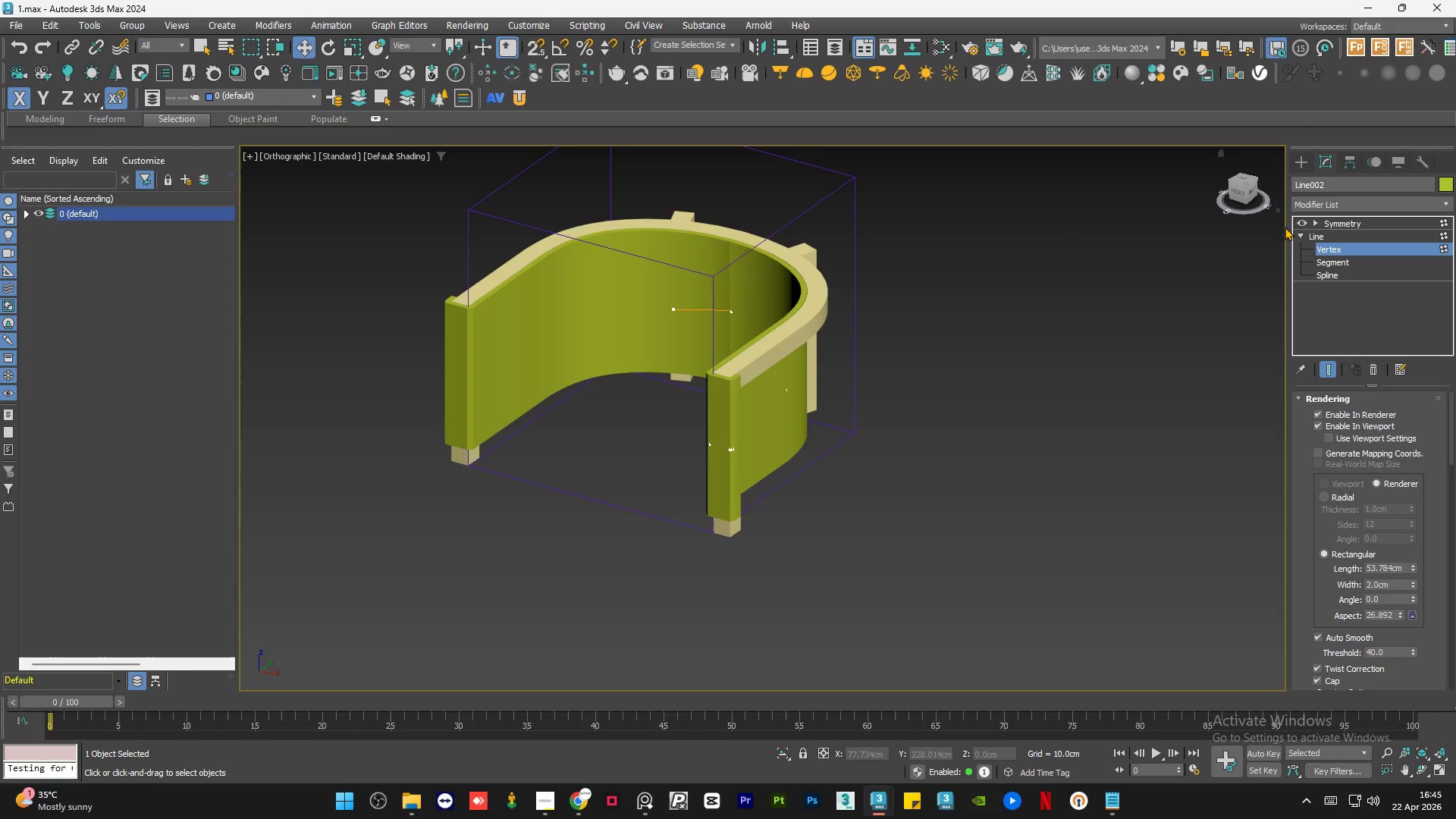 
hold_key(key=AltLeft, duration=0.77)
scroll: coordinate [1099, 372], scroll_direction: up, amount: 1.0
 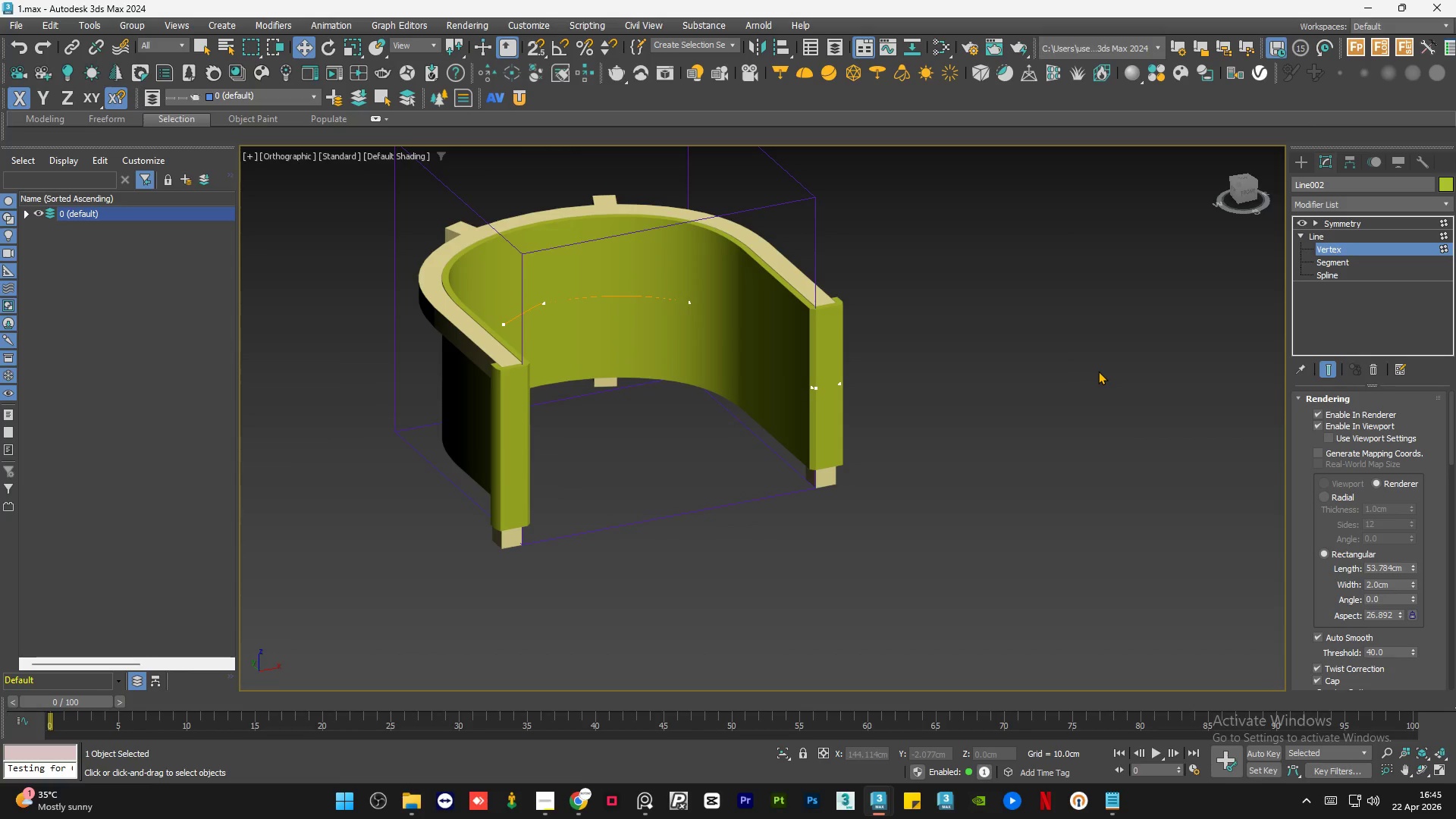 
key(F3)
 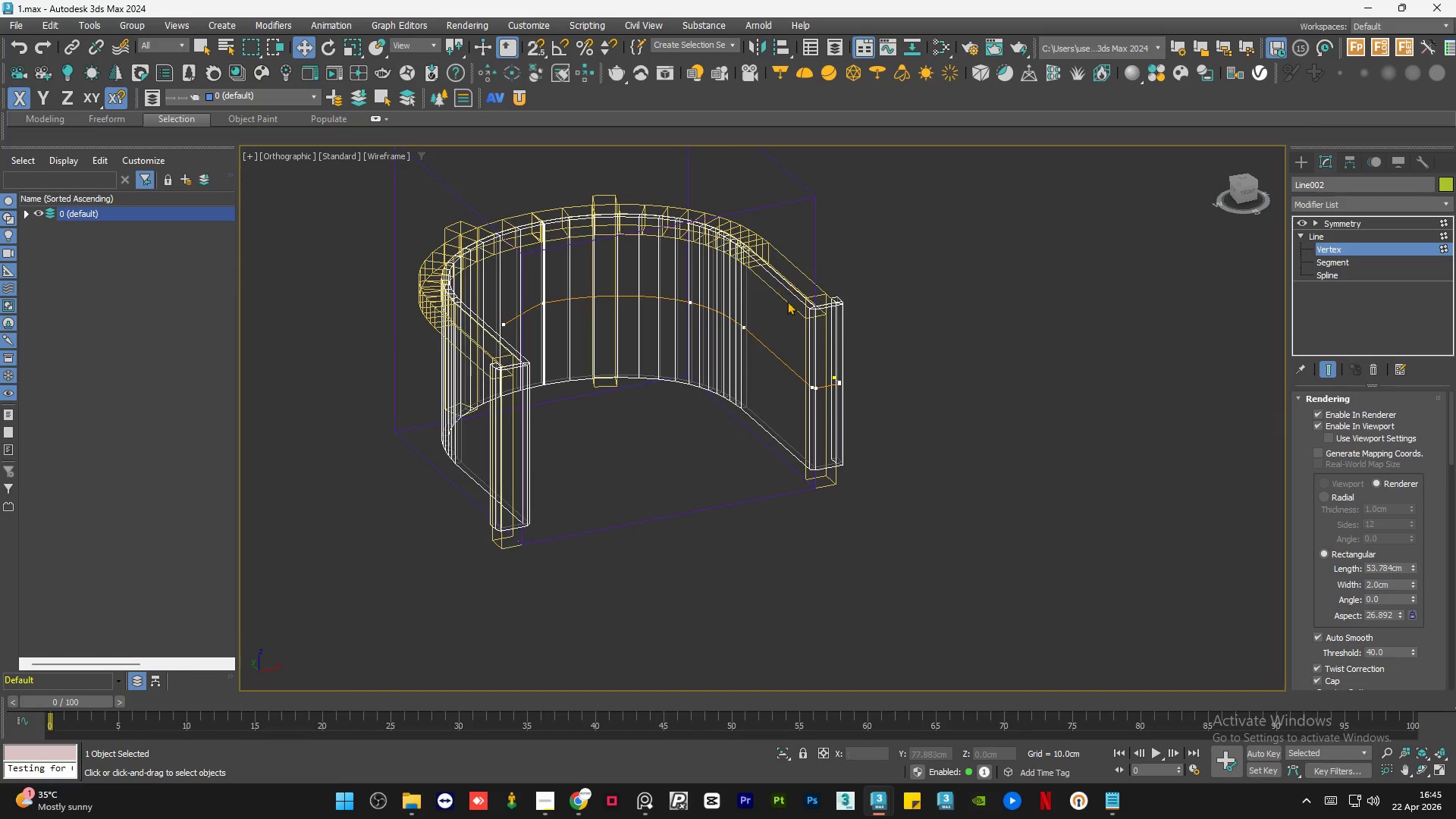 
scroll: coordinate [857, 372], scroll_direction: up, amount: 2.0
 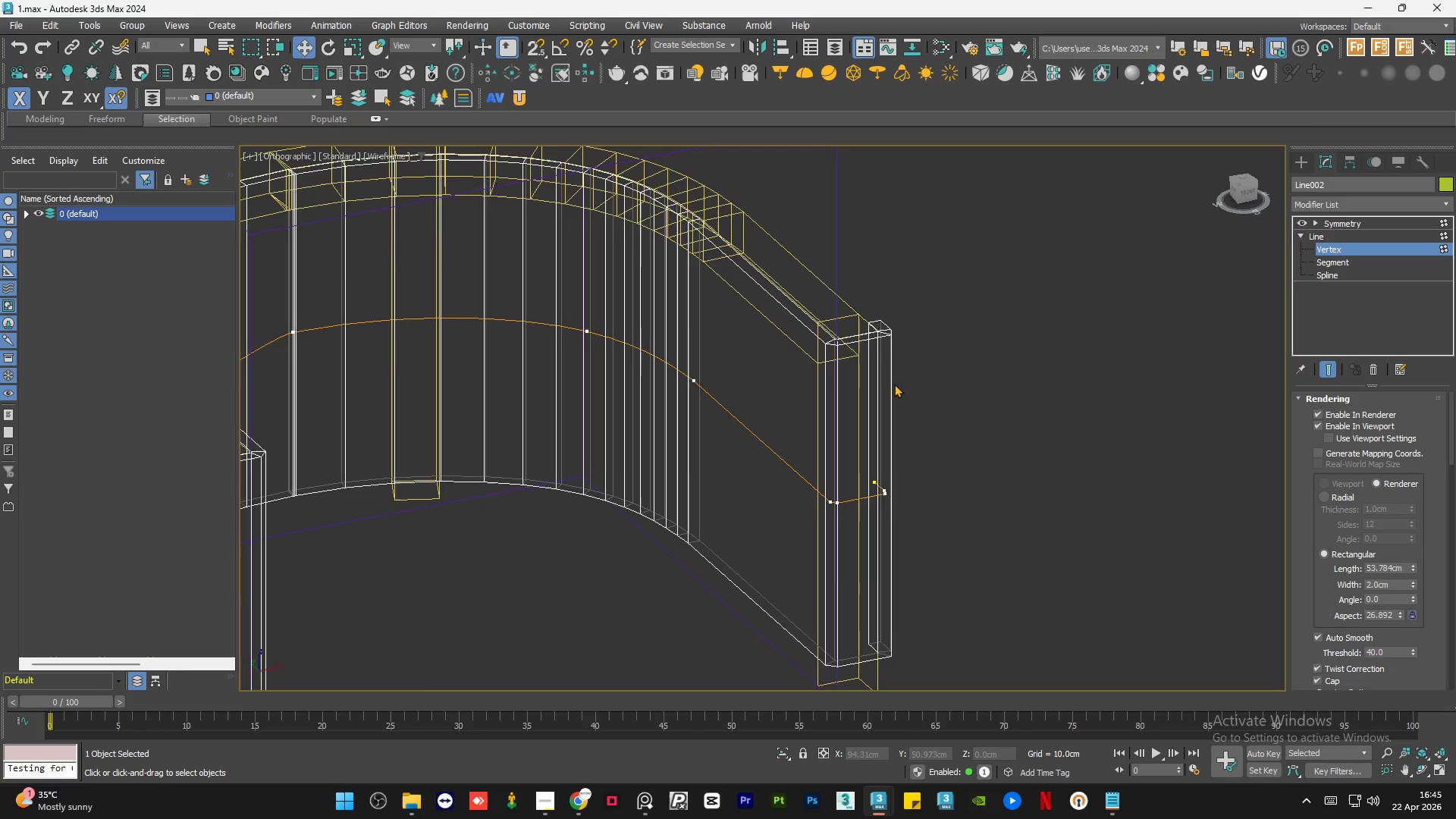 
scroll: coordinate [894, 384], scroll_direction: down, amount: 1.0
 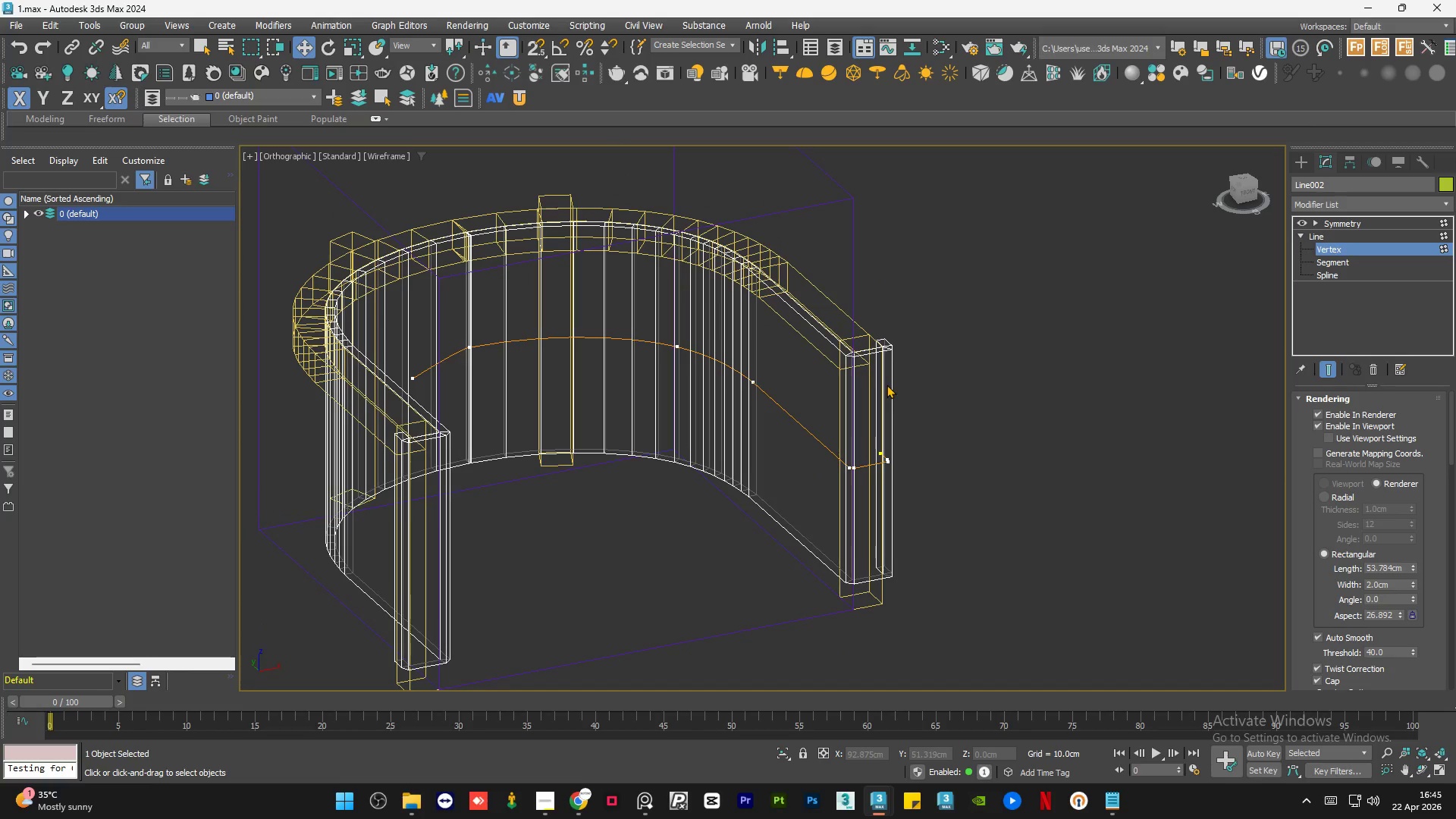 
wait(6.06)
 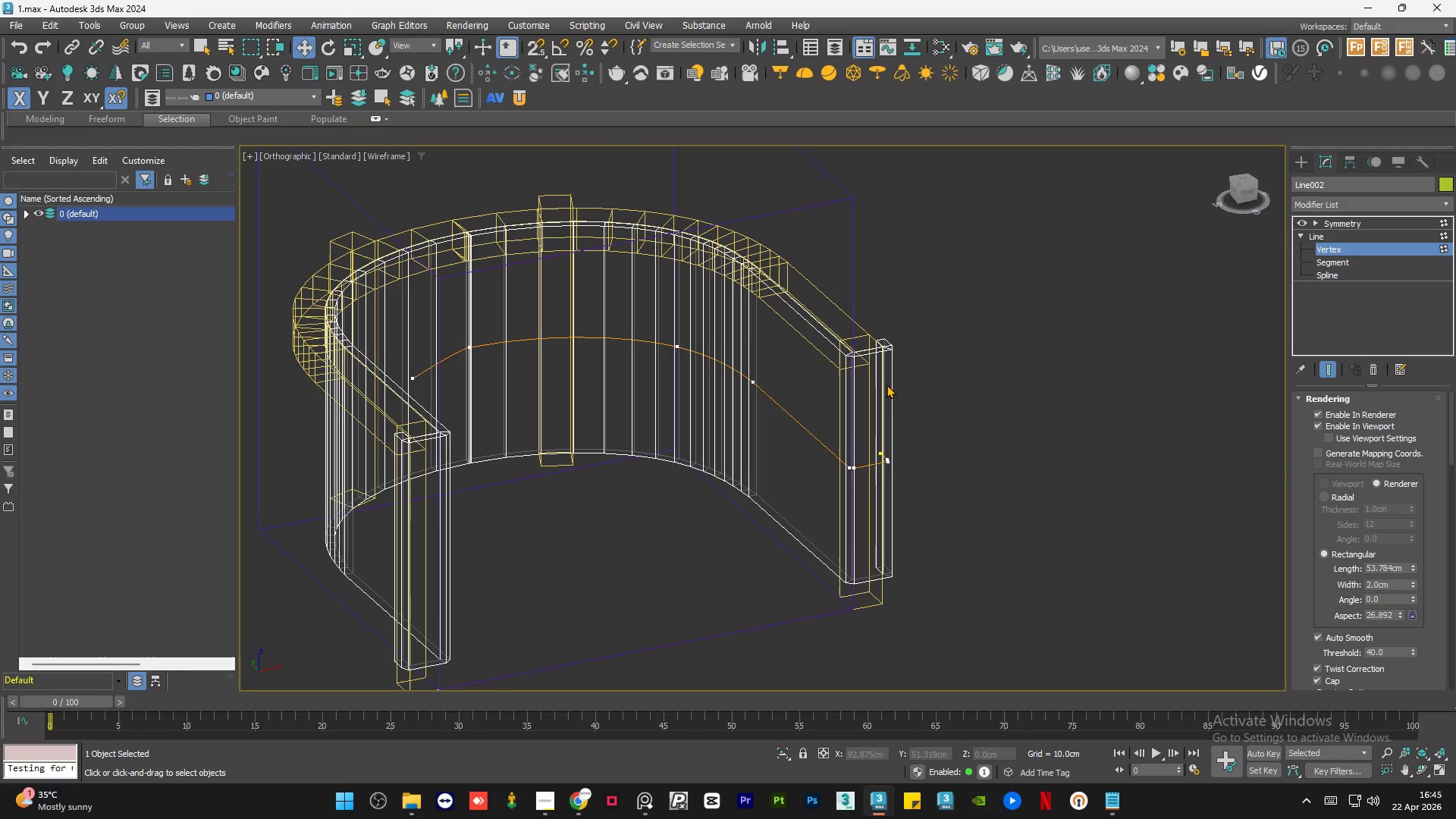 
key(F3)
 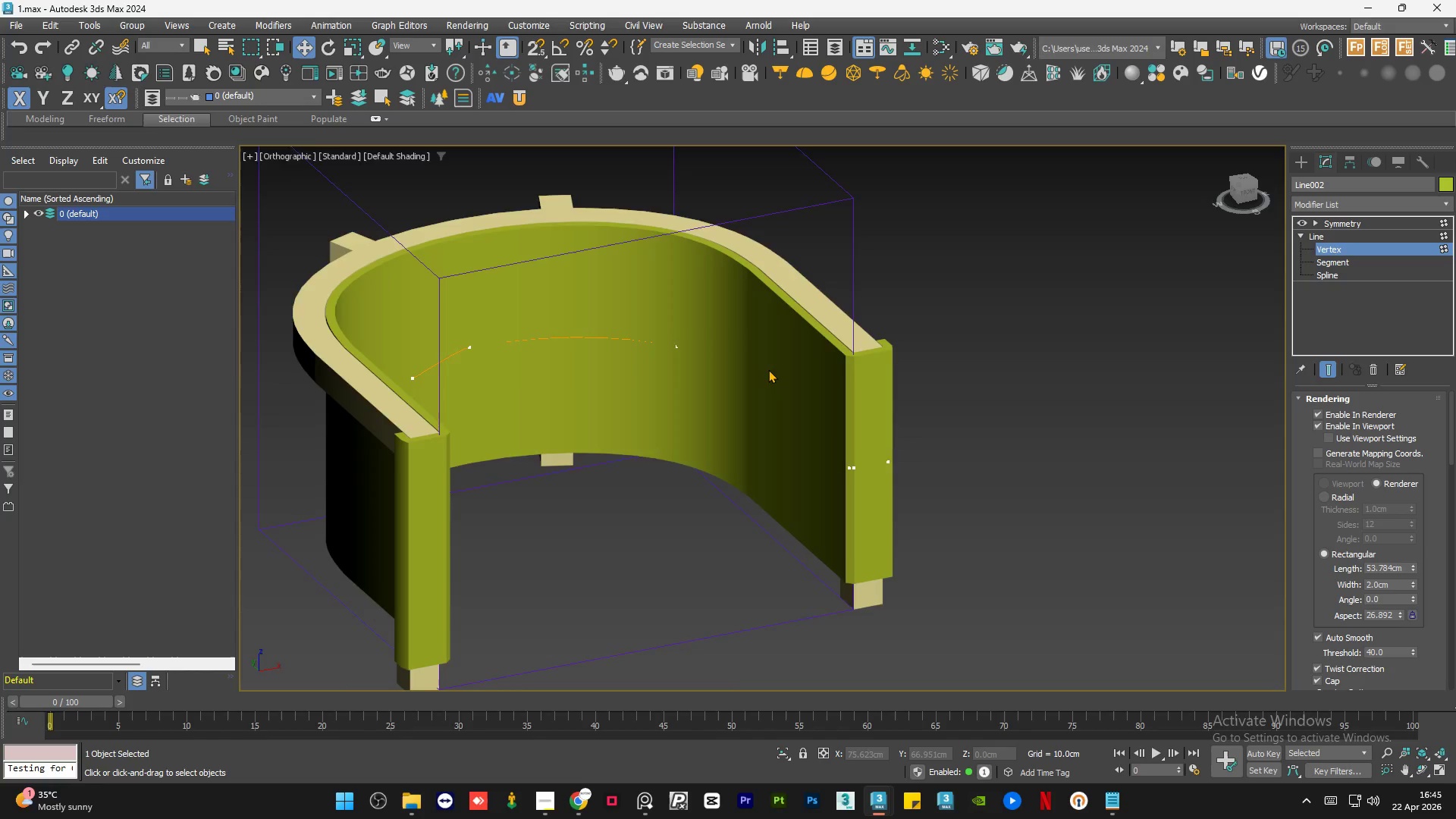 
key(F3)
 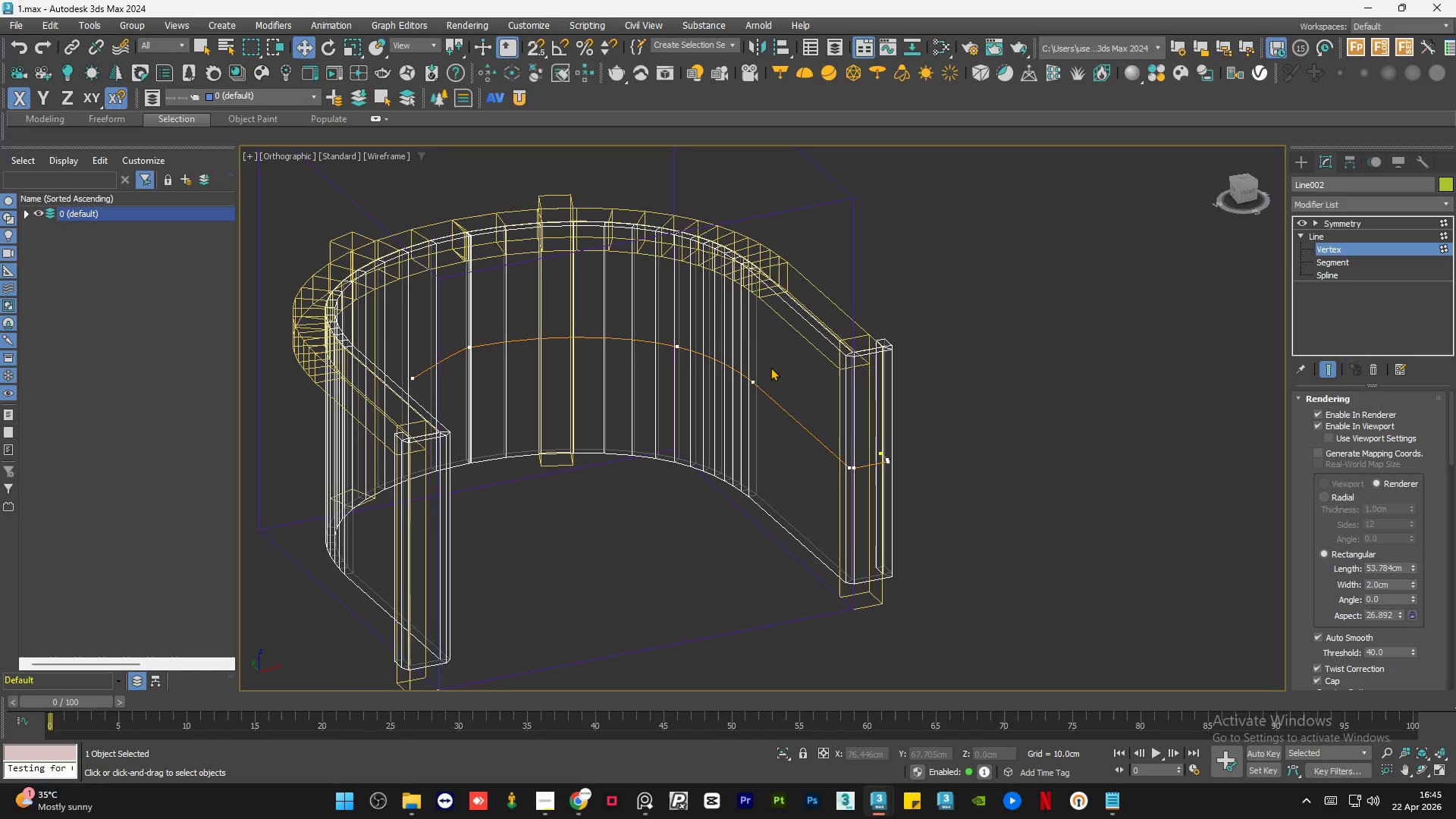 
left_click_drag(start_coordinate=[770, 367], to_coordinate=[737, 416])
 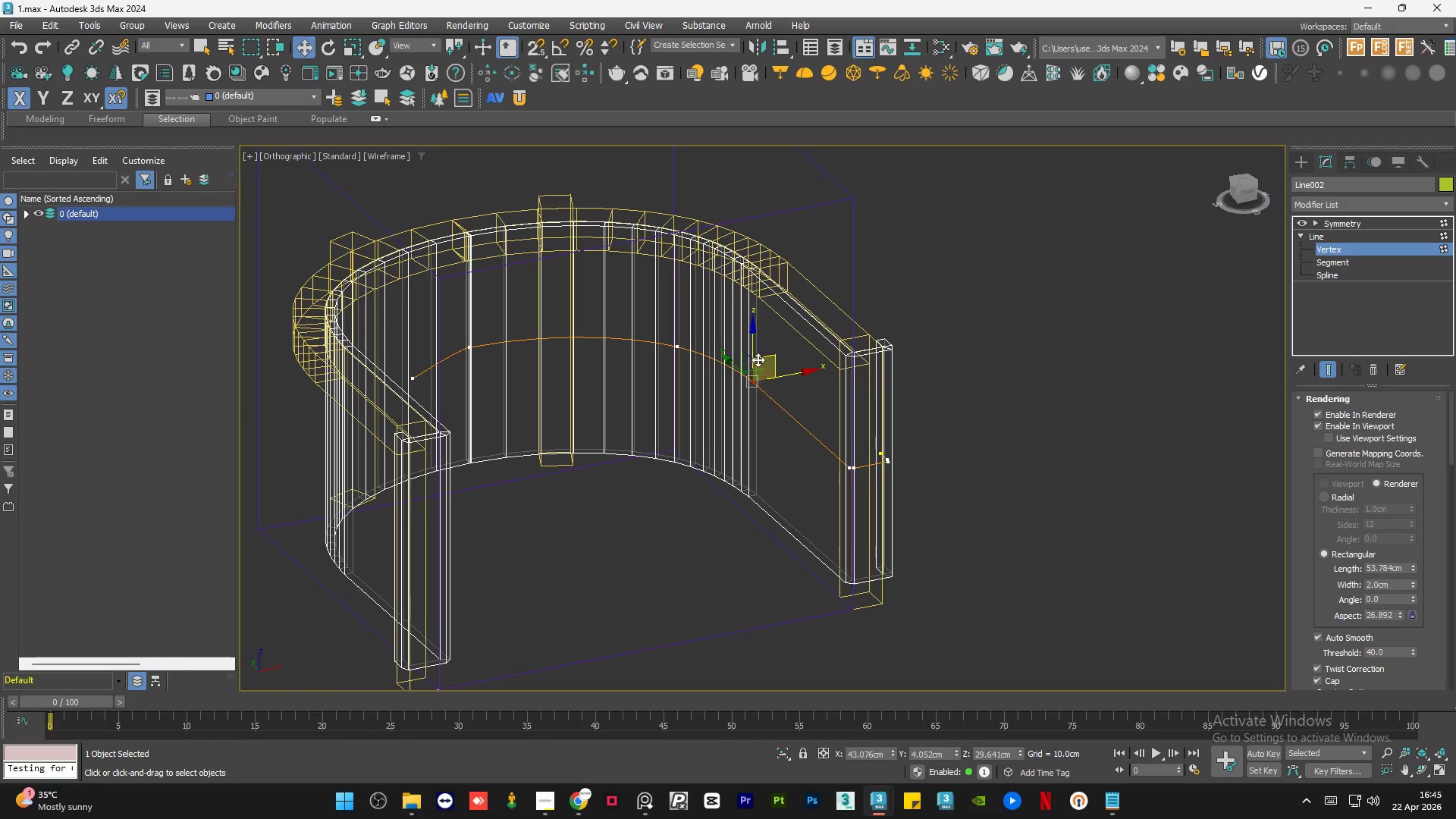 
hold_key(key=ShiftLeft, duration=1.98)
left_click_drag(start_coordinate=[749, 344], to_coordinate=[764, 243])
 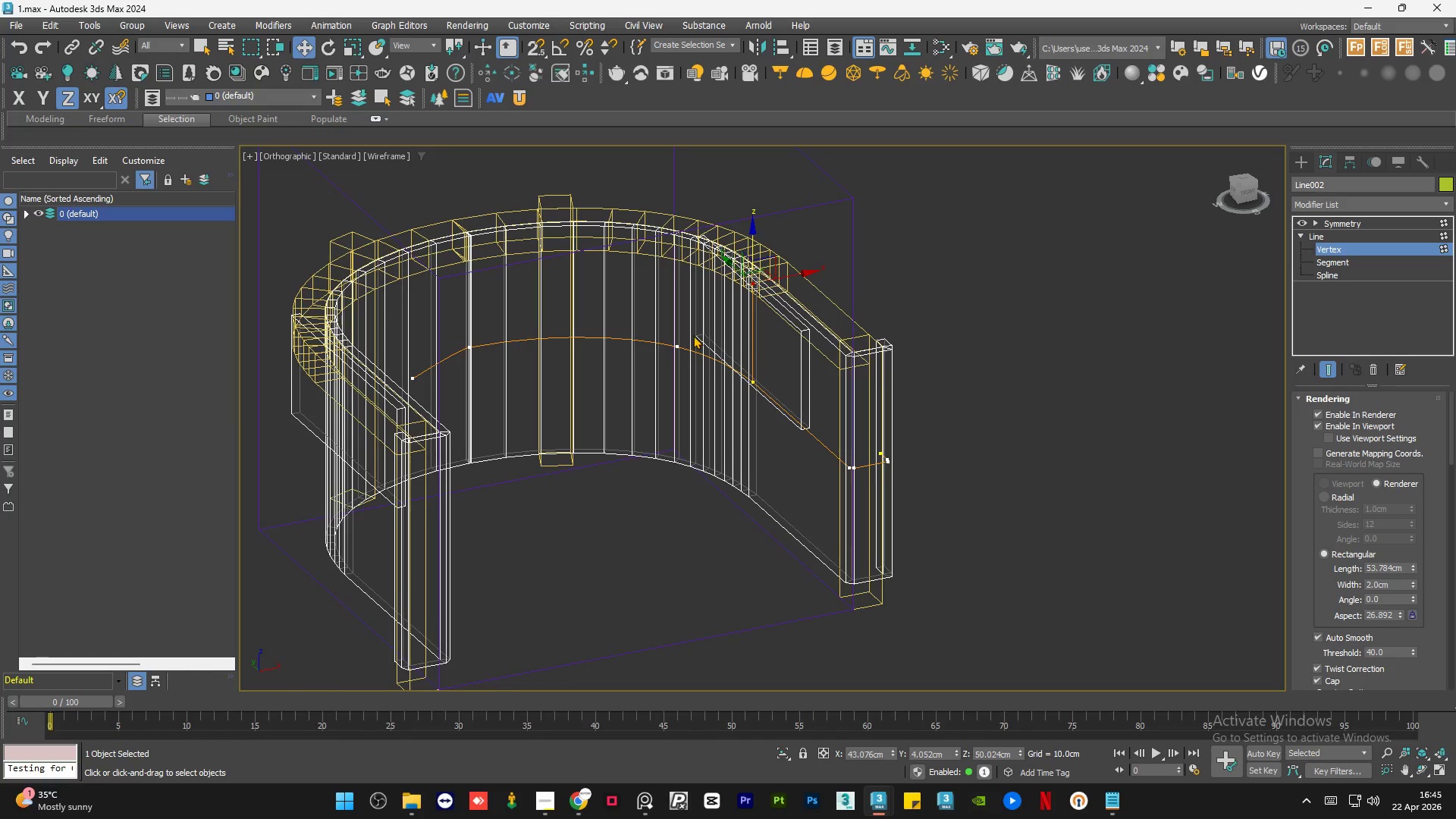 
left_click_drag(start_coordinate=[692, 334], to_coordinate=[649, 365])
 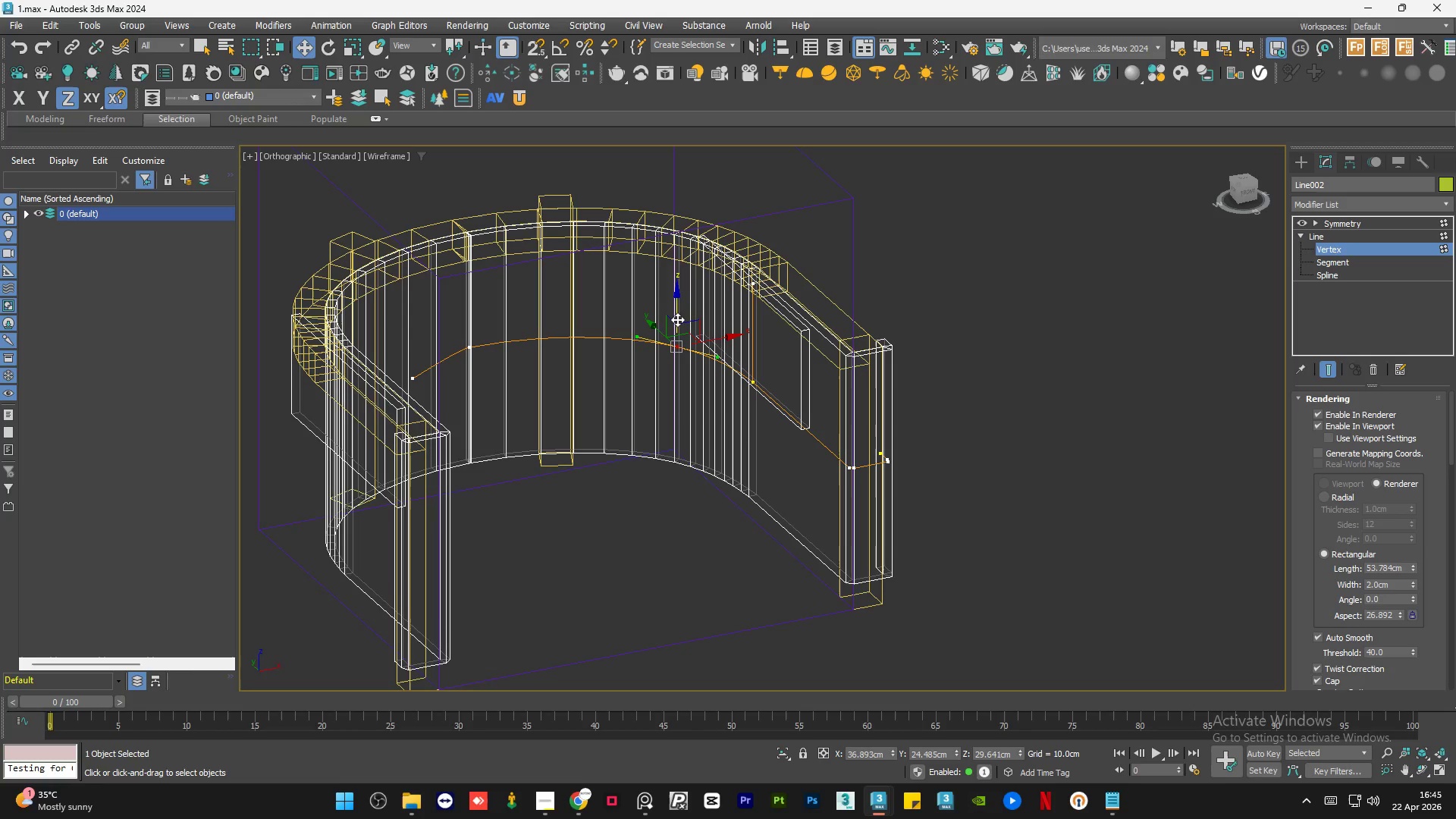 
hold_key(key=ShiftLeft, duration=1.2)
left_click_drag(start_coordinate=[677, 318], to_coordinate=[689, 226])
 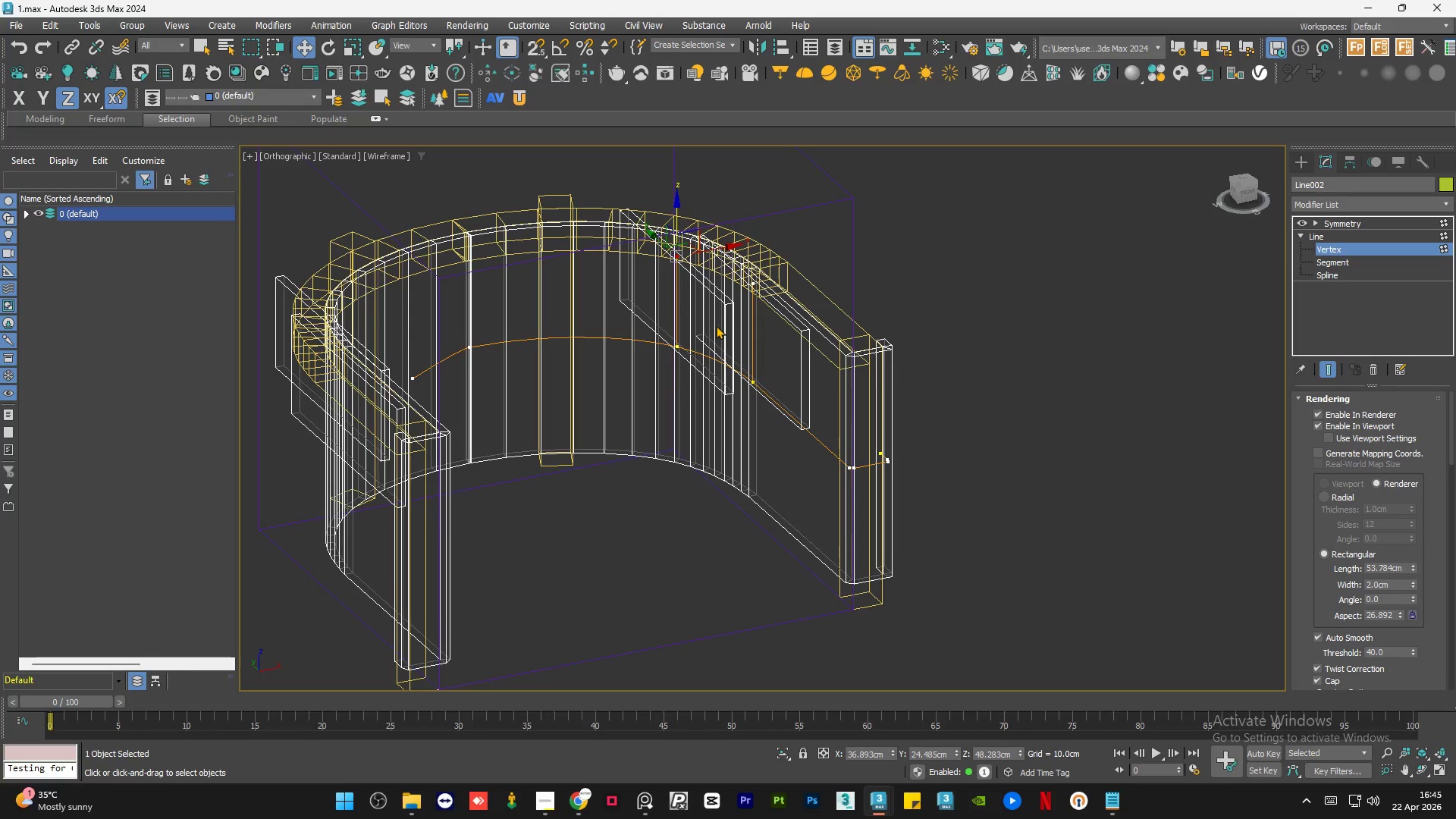 
key(F3)
 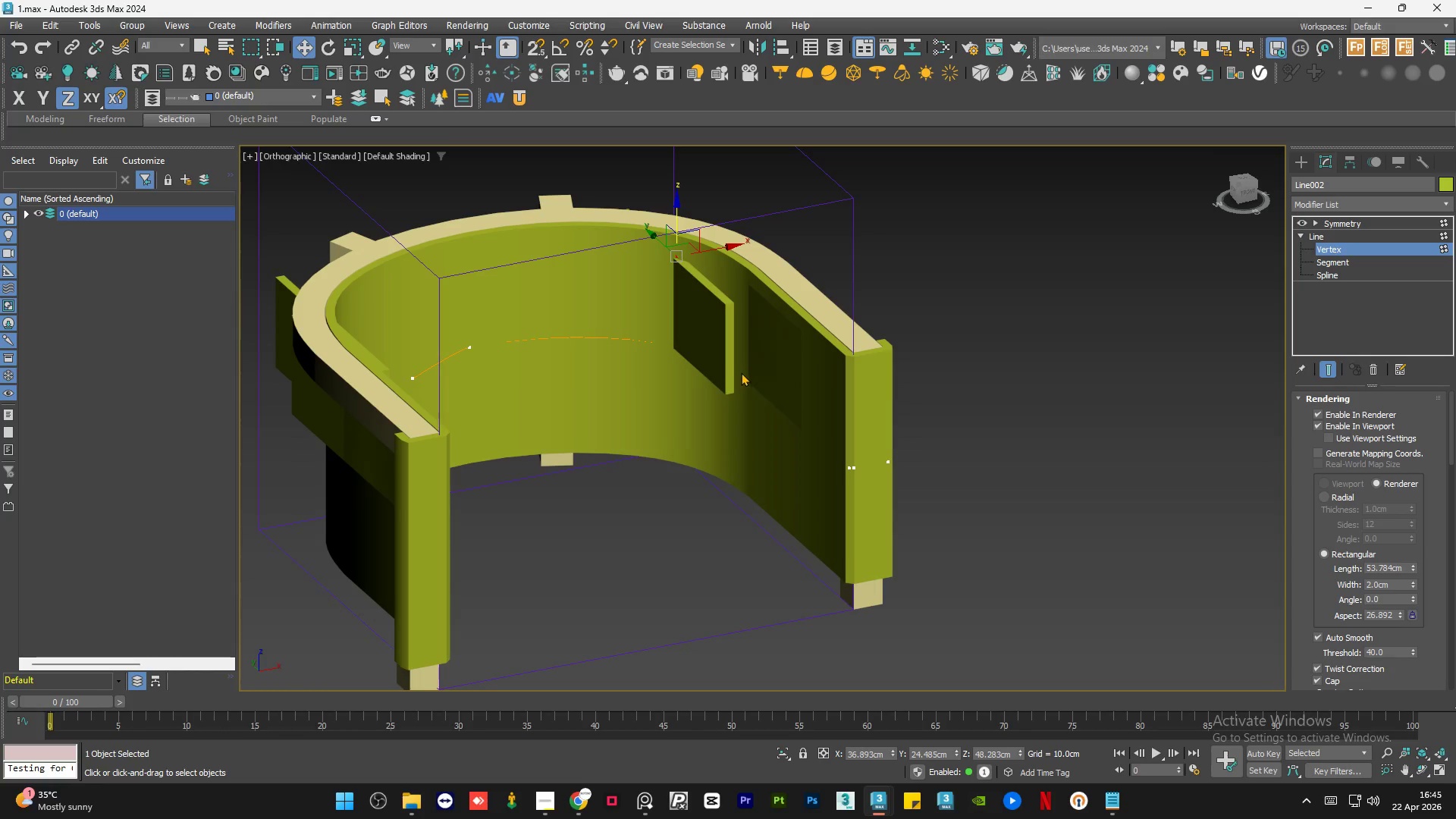 
hold_key(key=AltLeft, duration=0.89)
 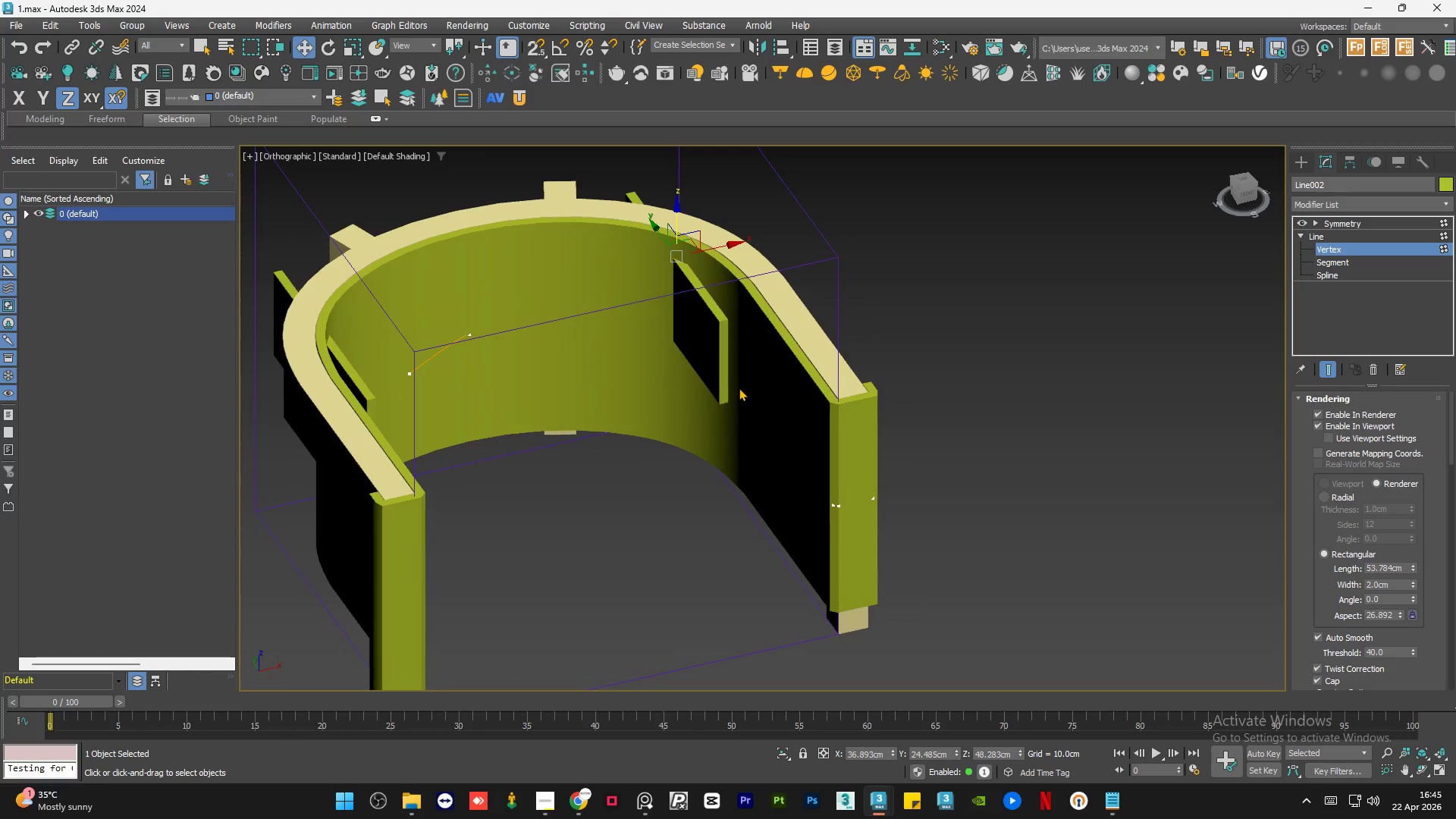 
key(Control+Z)
 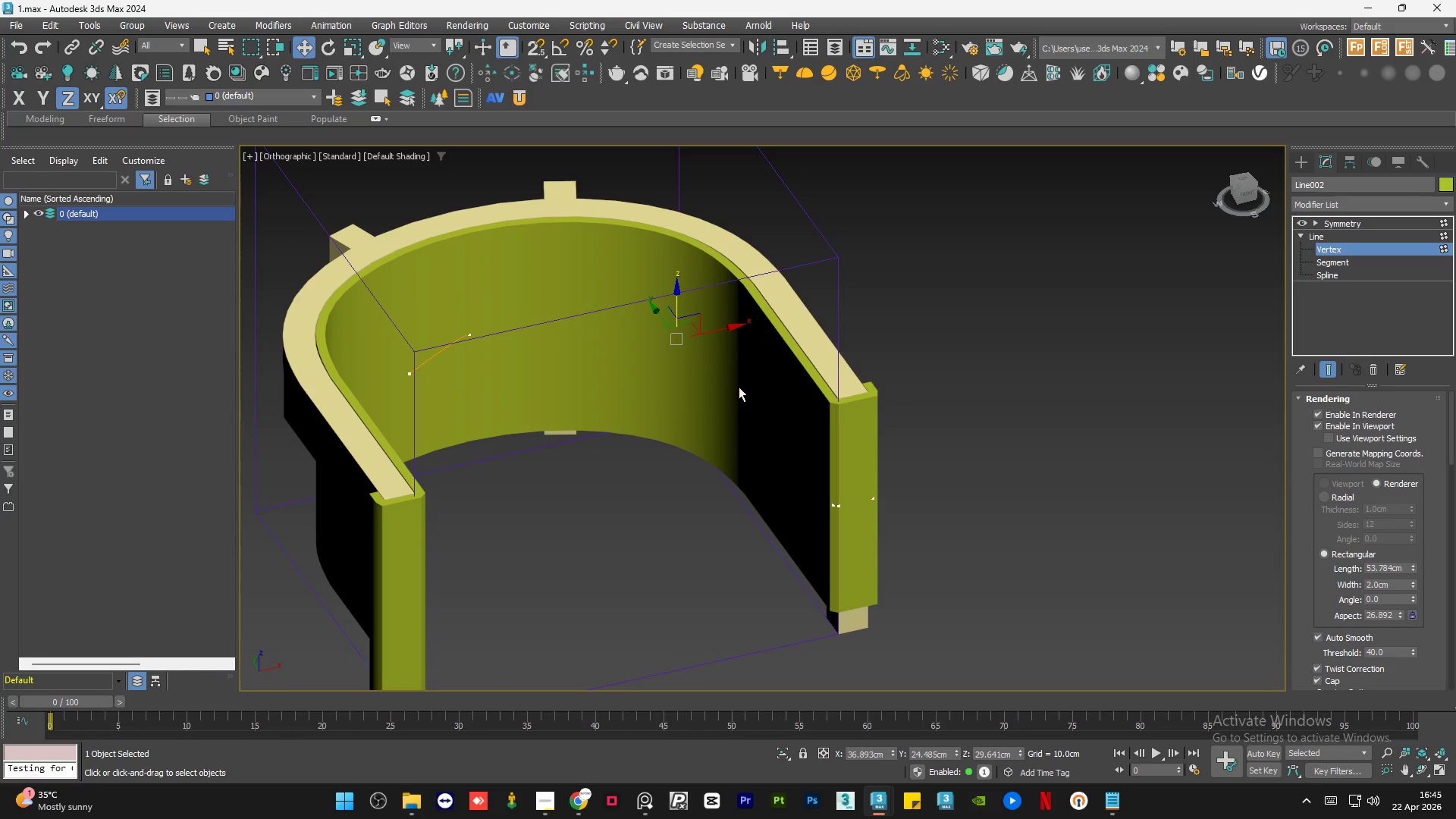 
hold_key(key=AltLeft, duration=0.61)
 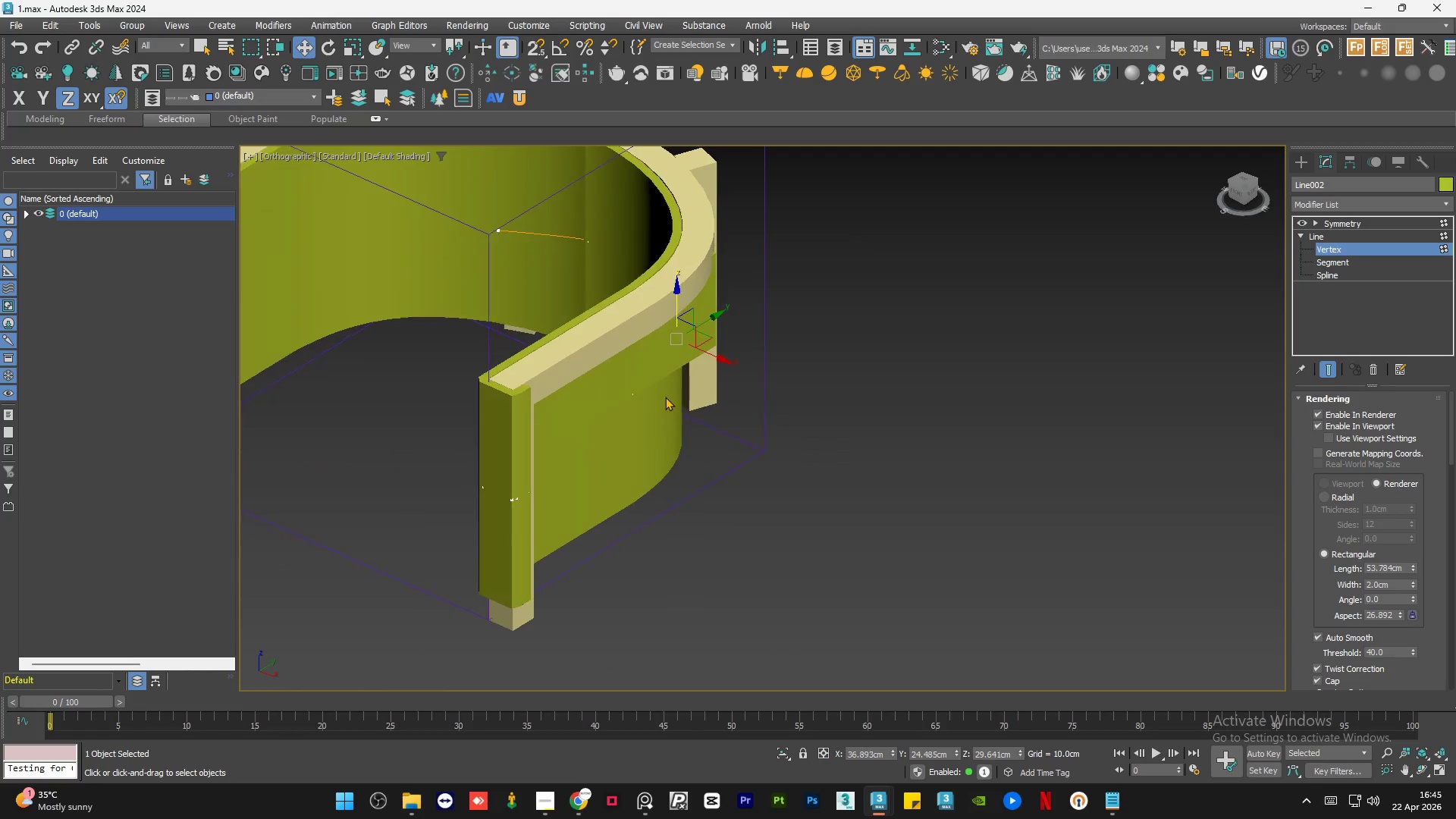 
key(Control+Z)
 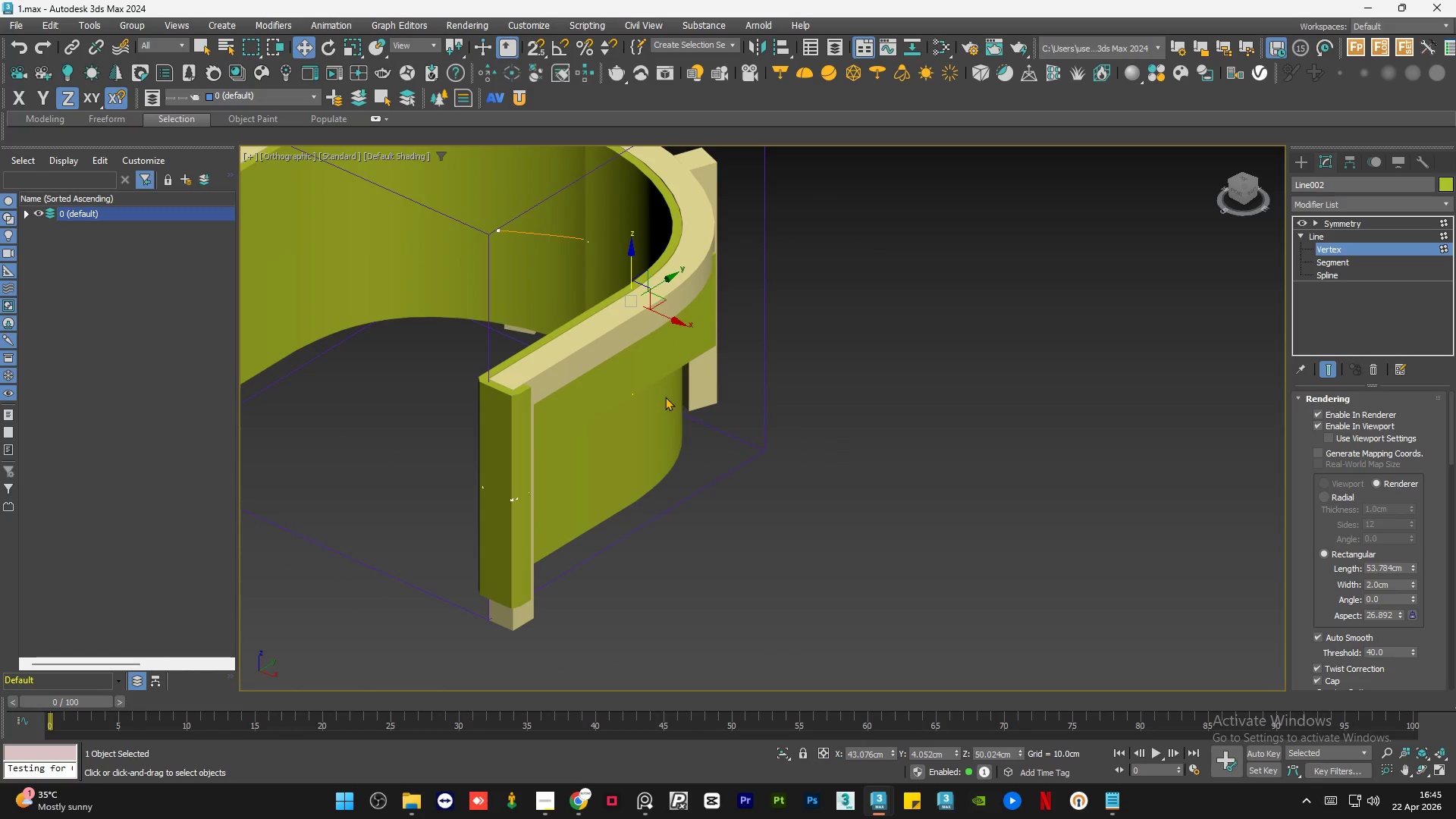 
key(Control+Z)
 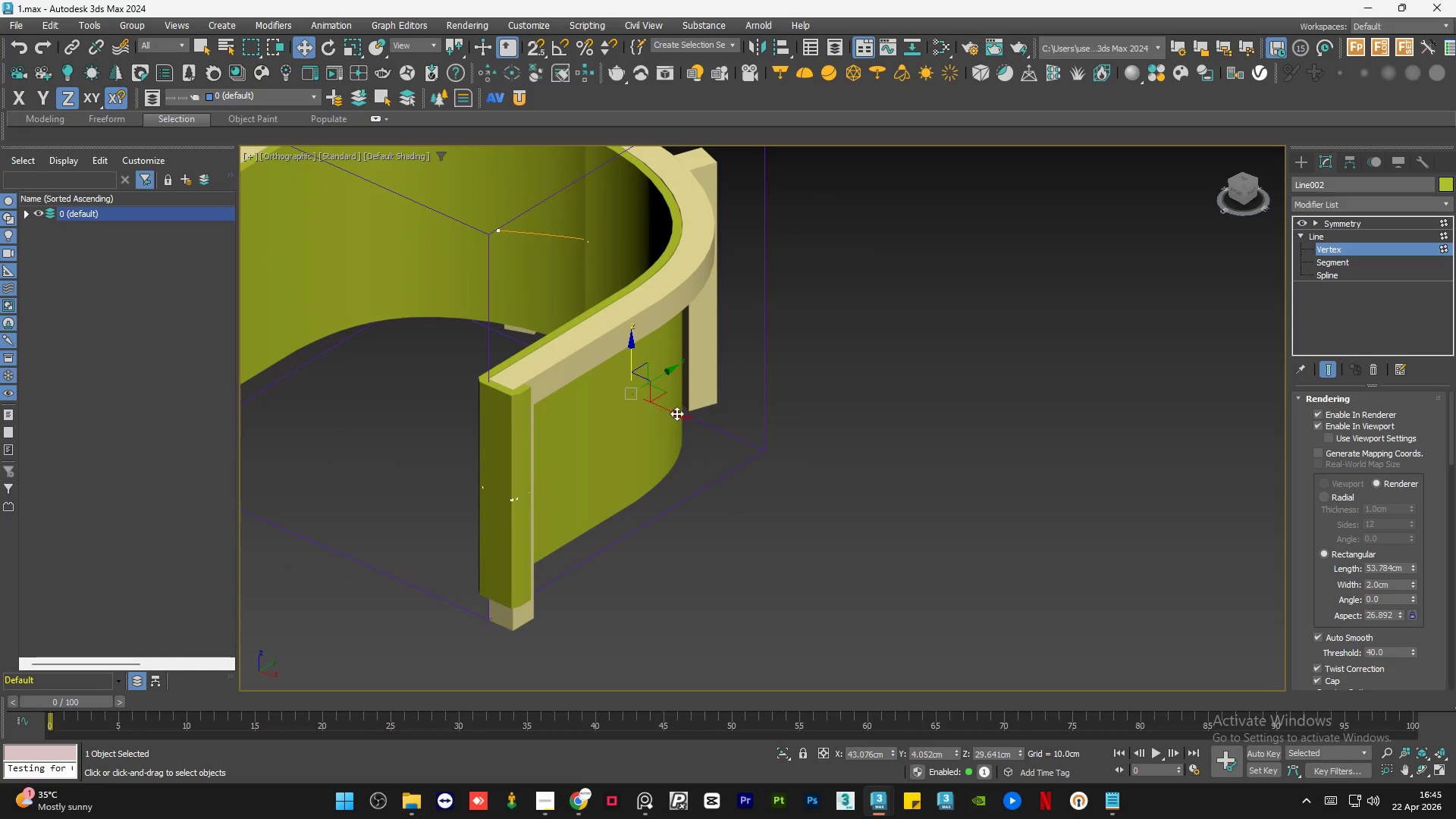 
left_click([764, 548])
 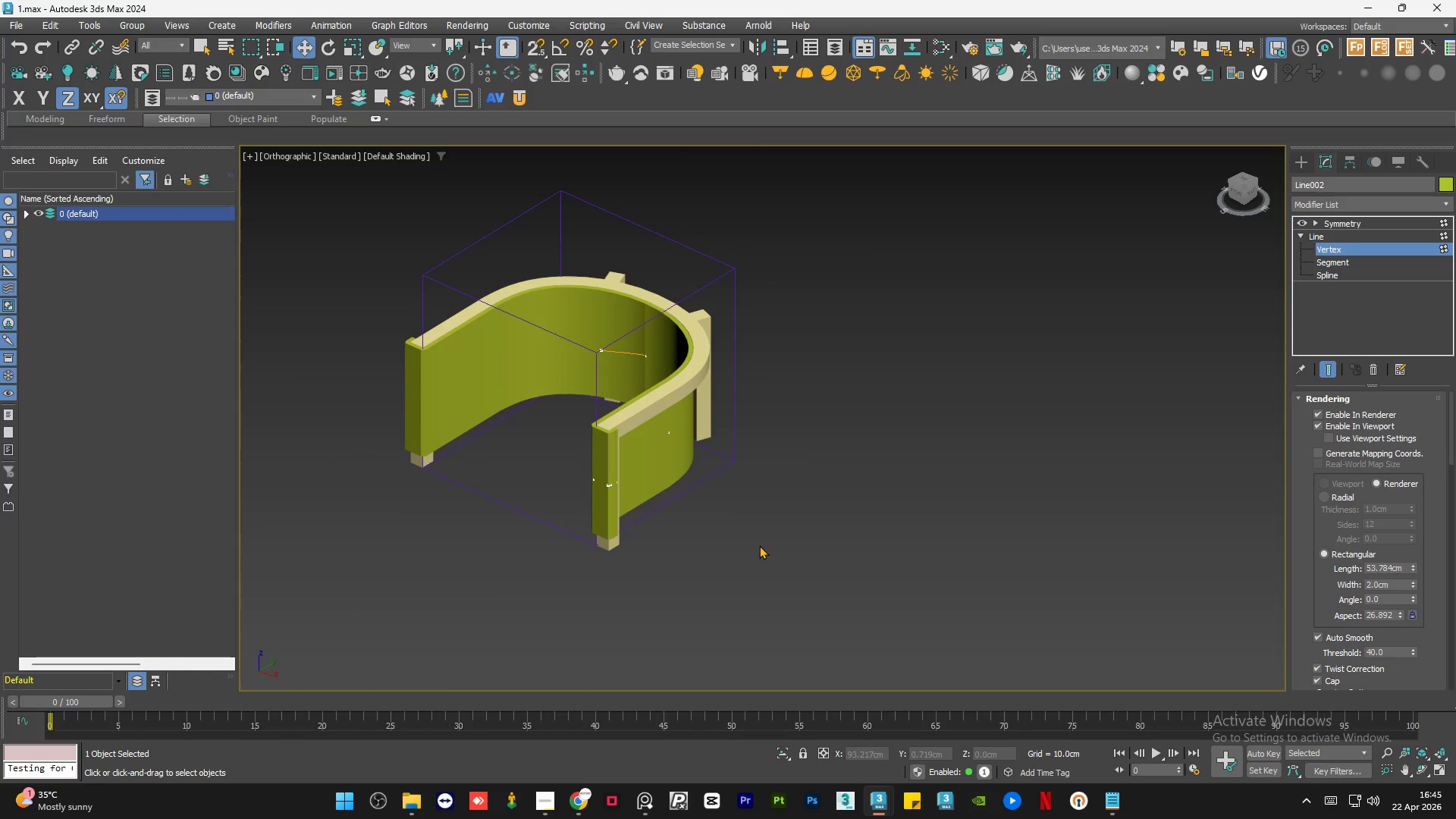 
scroll: coordinate [707, 476], scroll_direction: down, amount: 2.0
 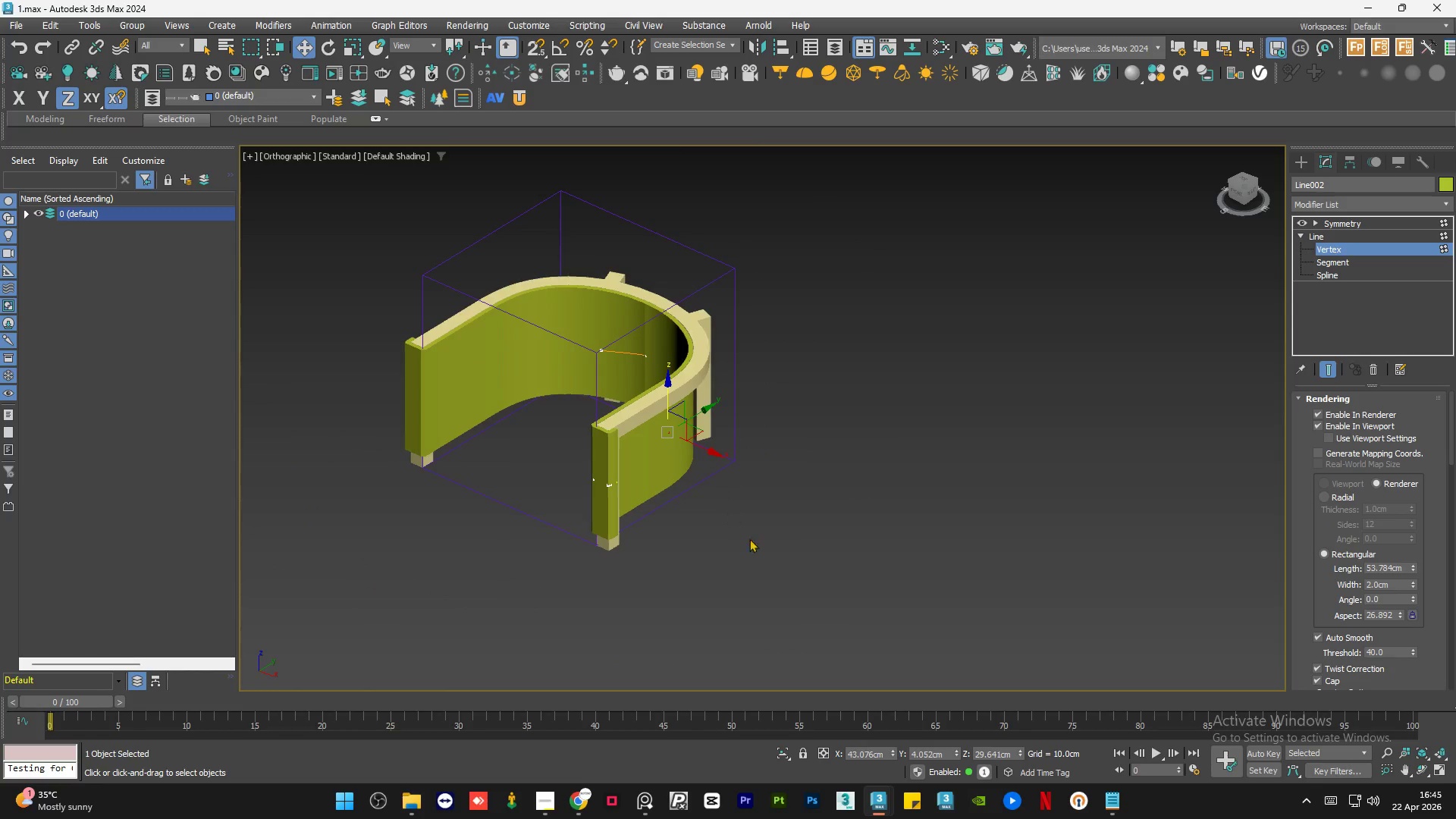 
hold_key(key=AltLeft, duration=2.75)
 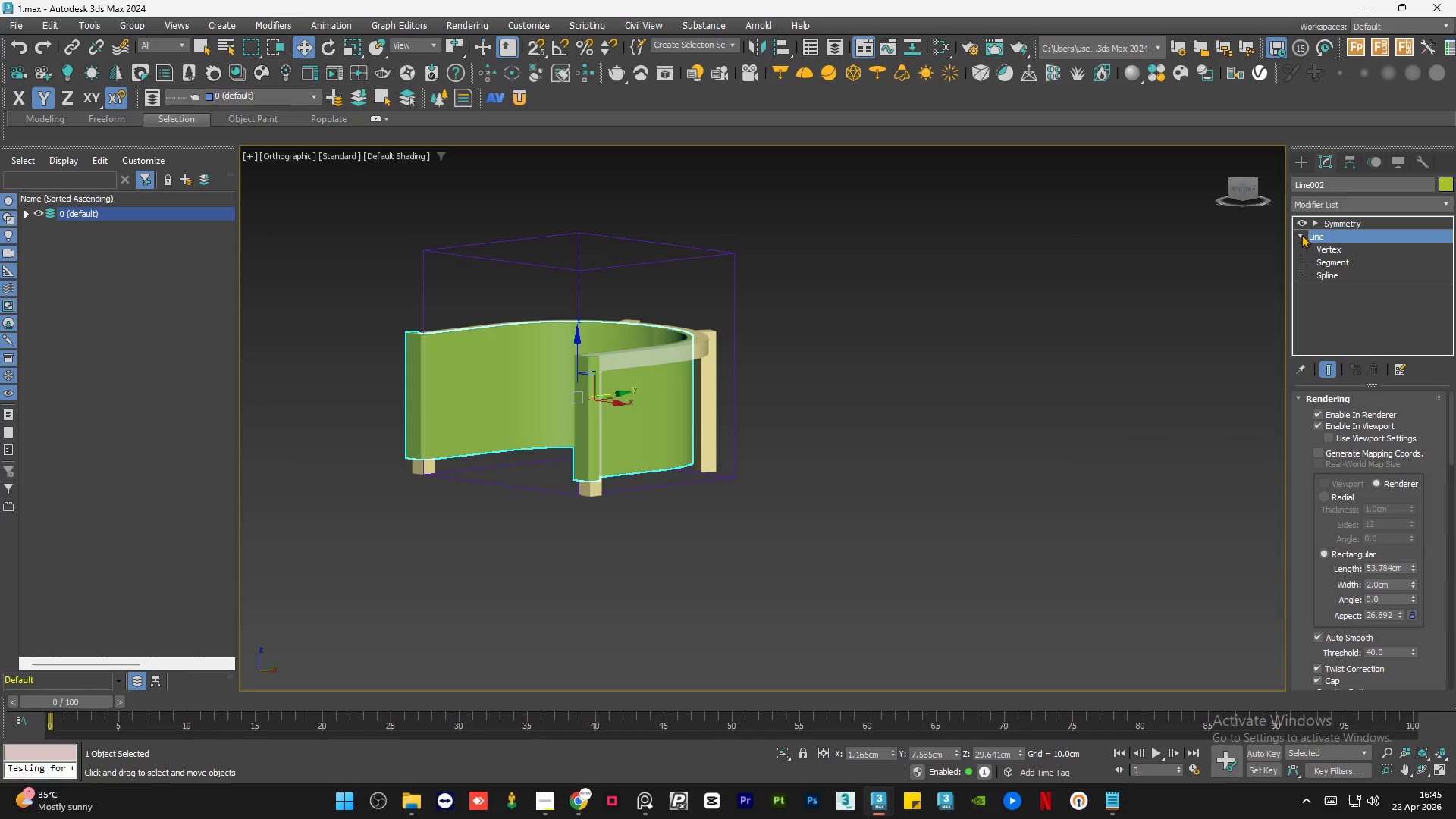 
double_click([1333, 203])
 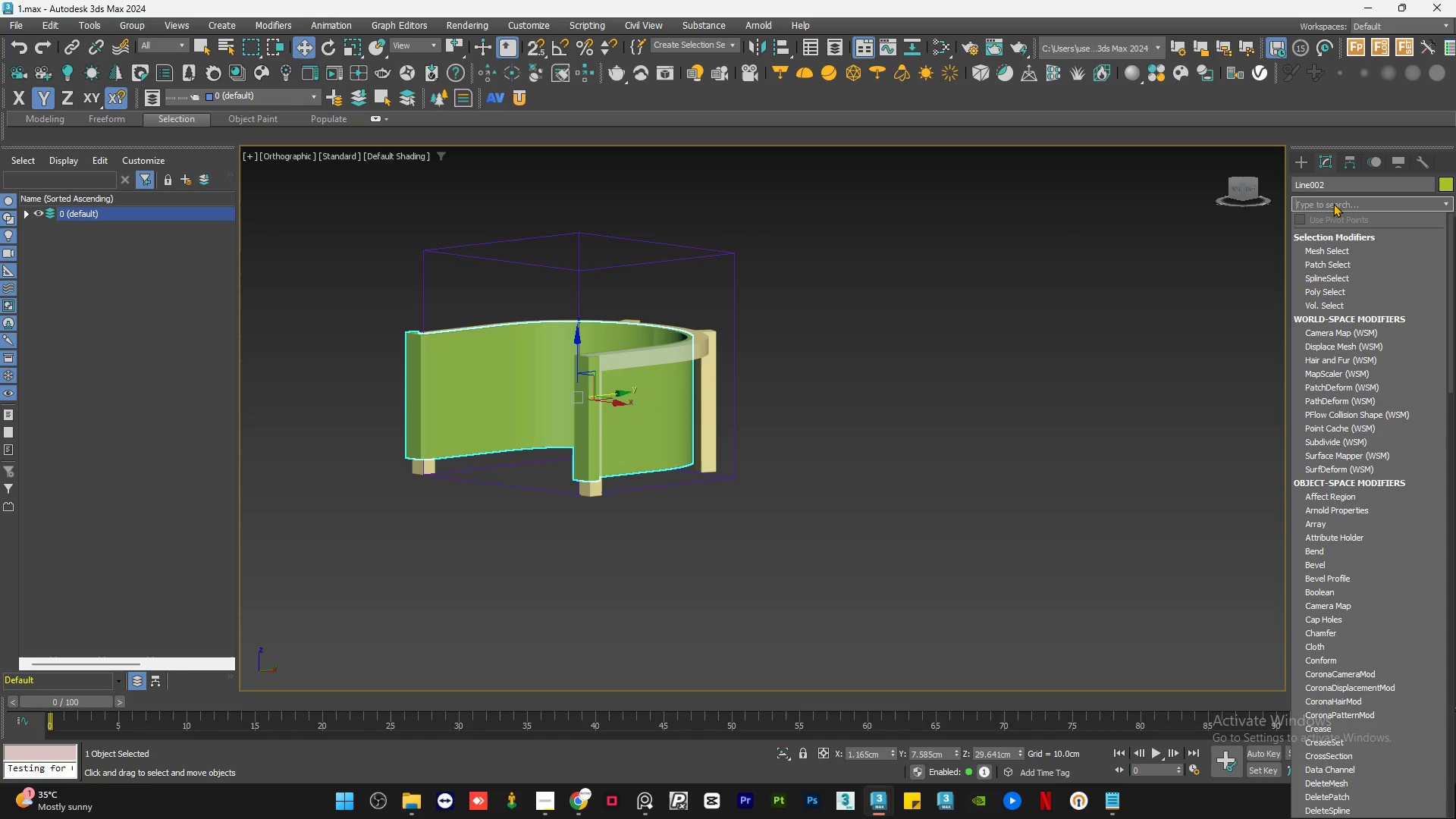 
type(ed)
 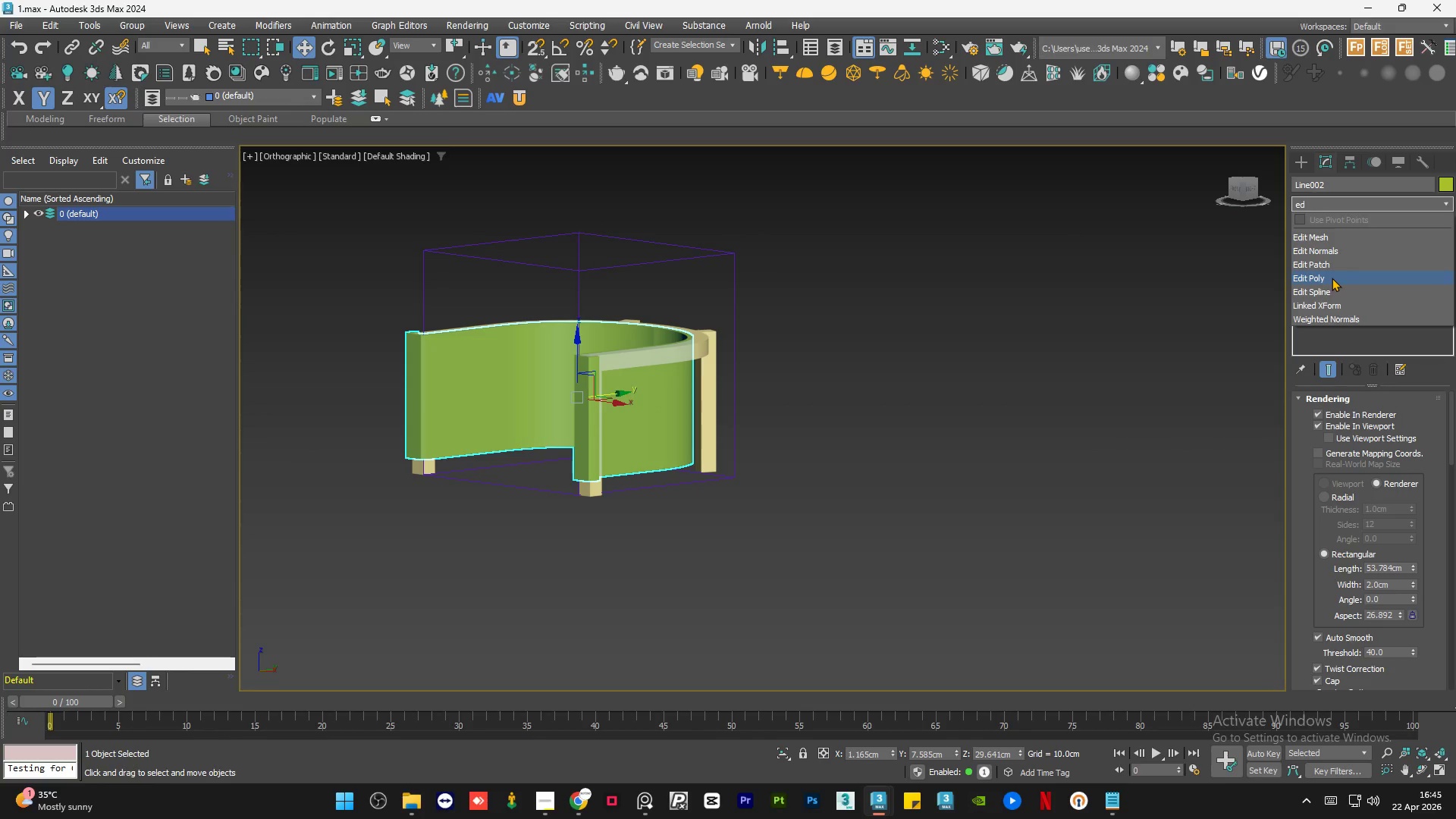 
left_click([1332, 278])
 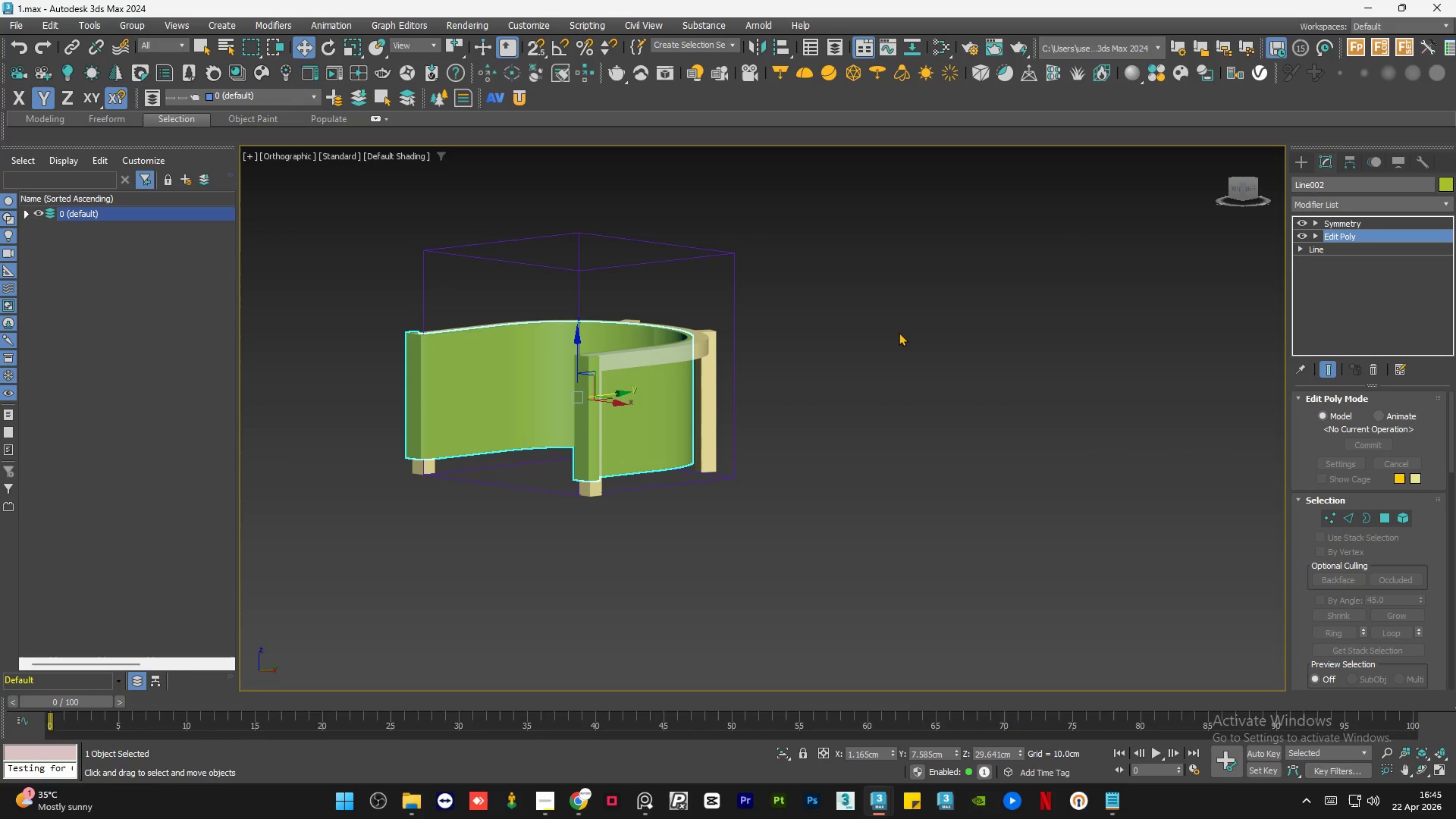 
key(F3)
 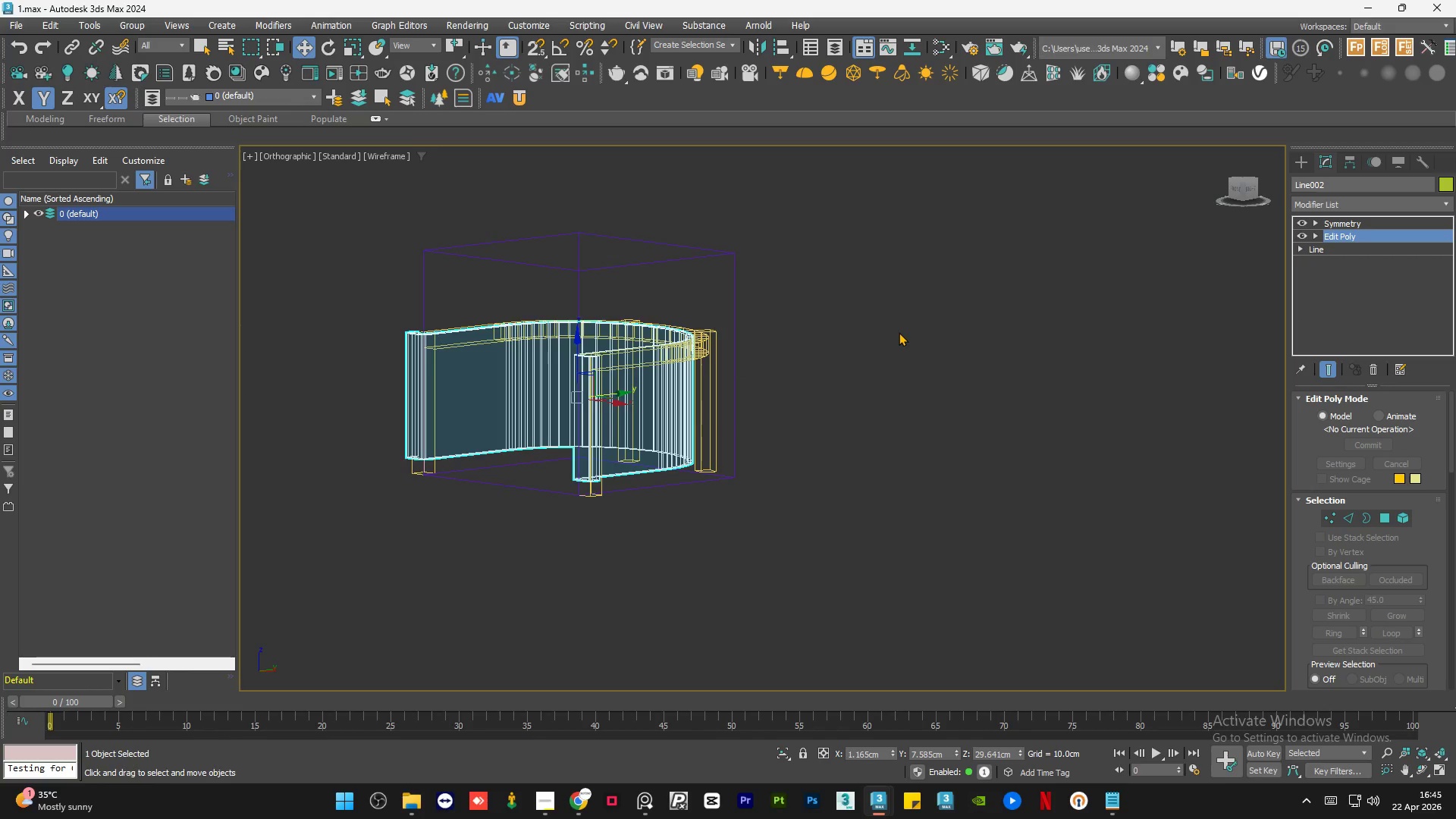 
key(F3)
 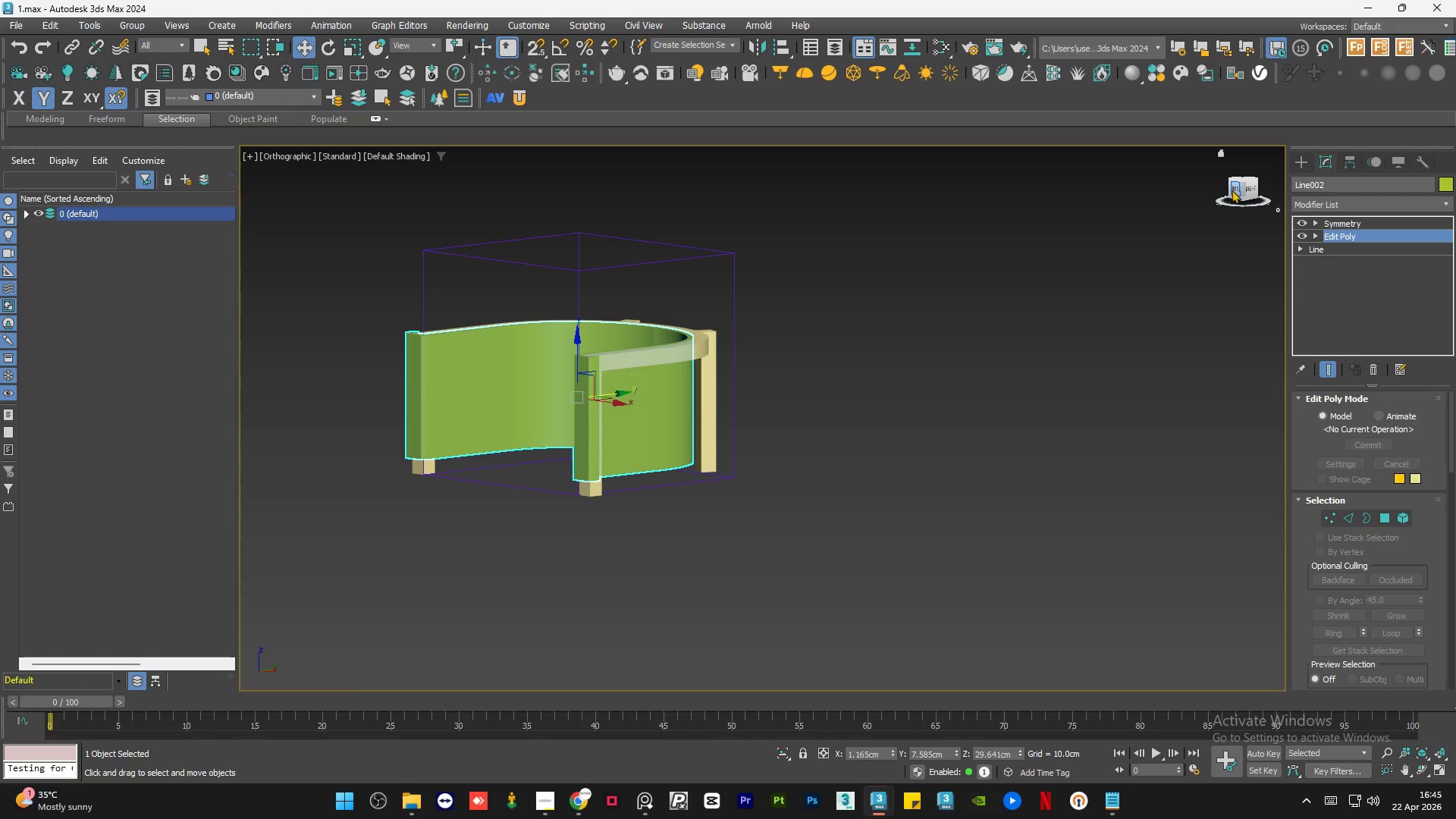 
left_click([1236, 187])
 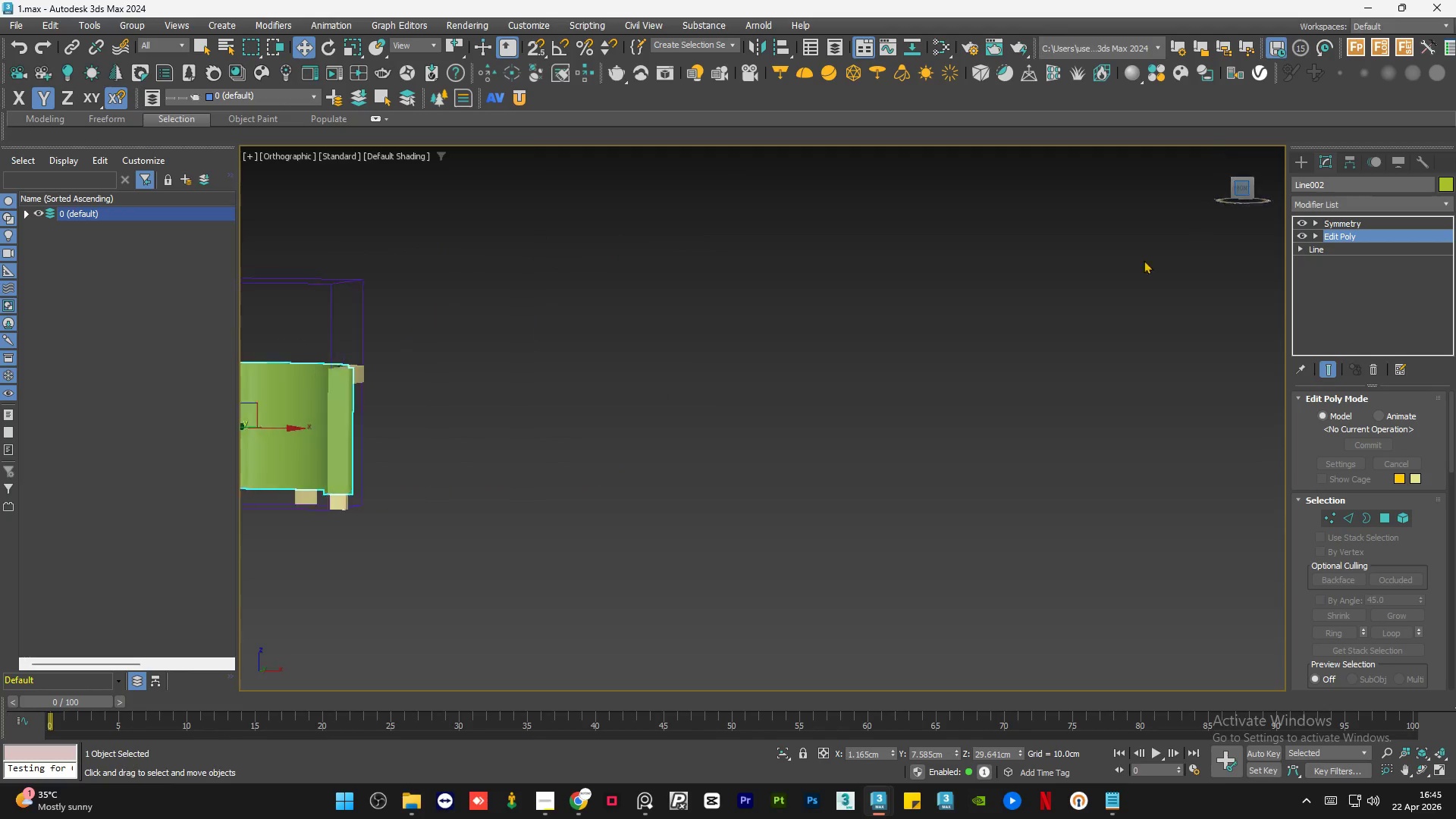 
scroll: coordinate [824, 327], scroll_direction: up, amount: 1.0
 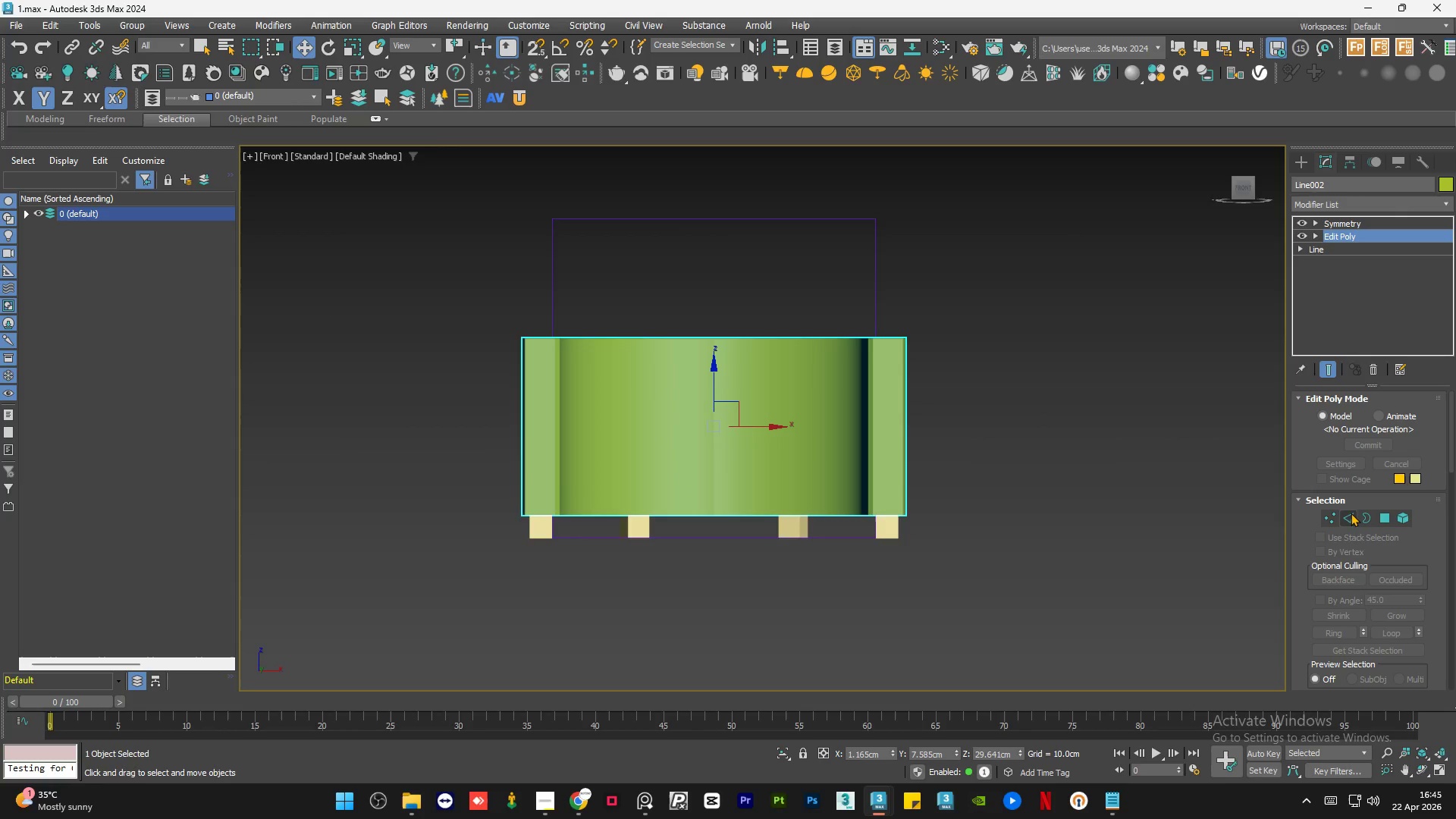 
left_click([1349, 516])
 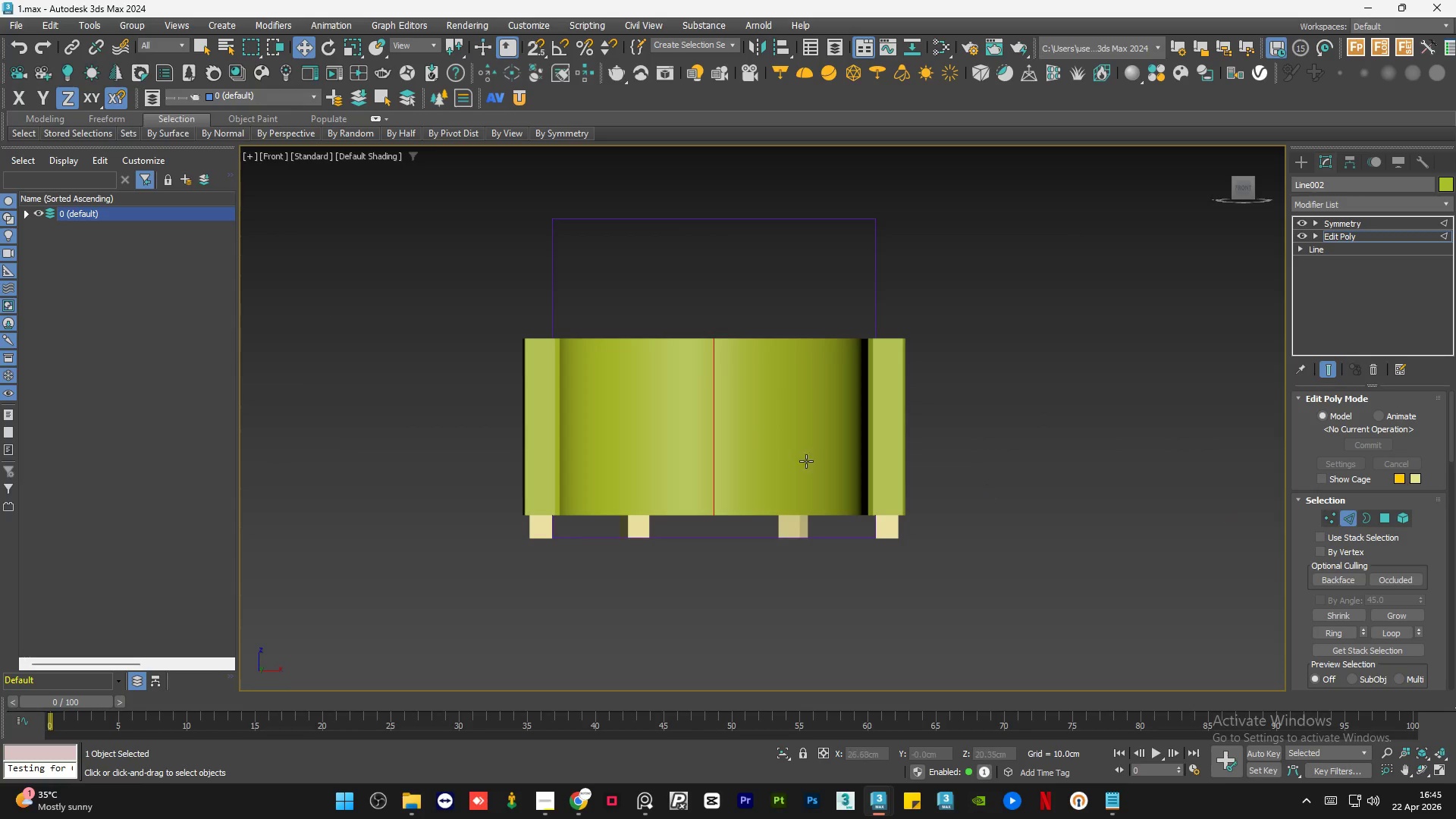 
hold_key(key=AltLeft, duration=0.53)
 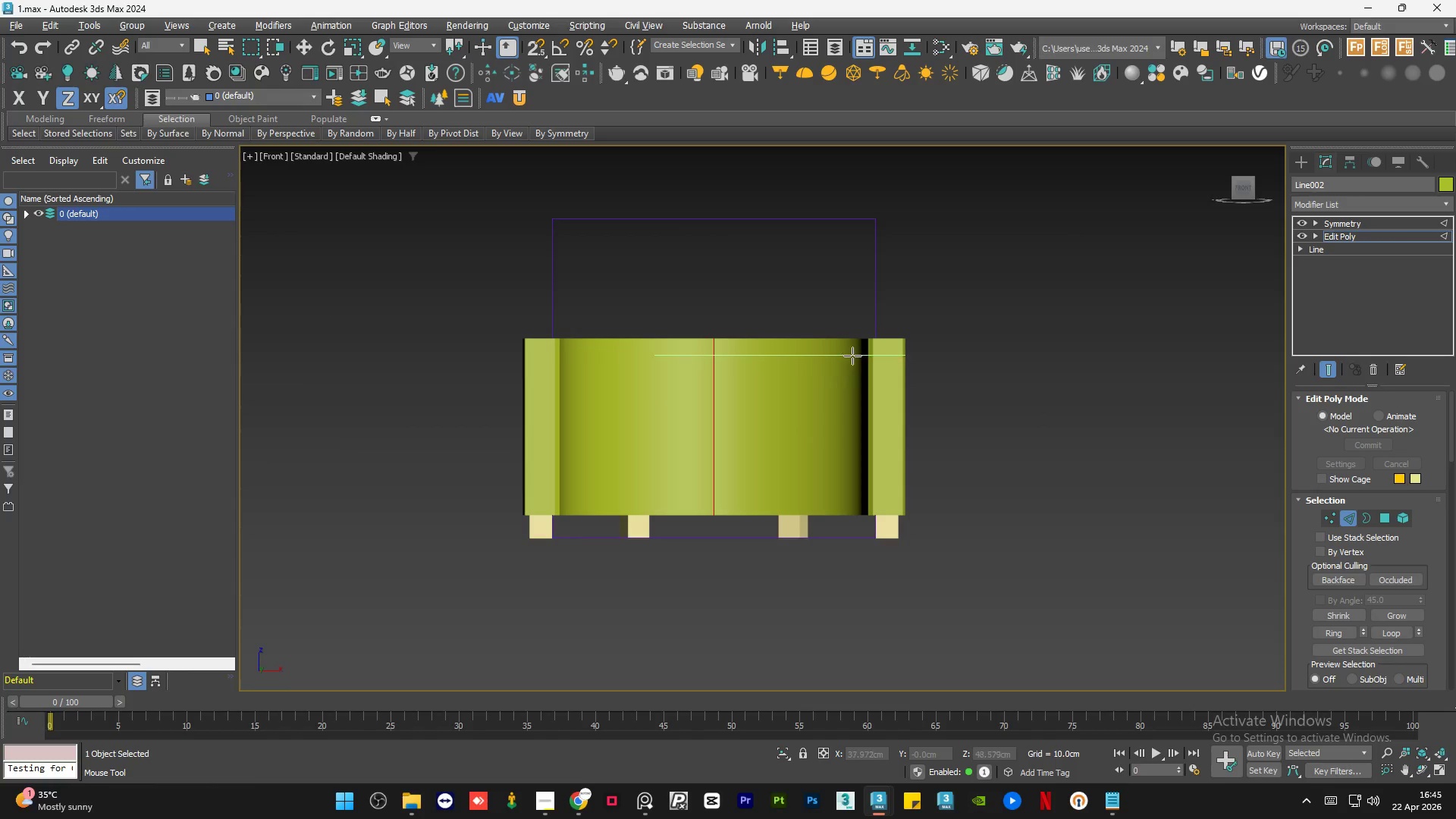 
key(1)
 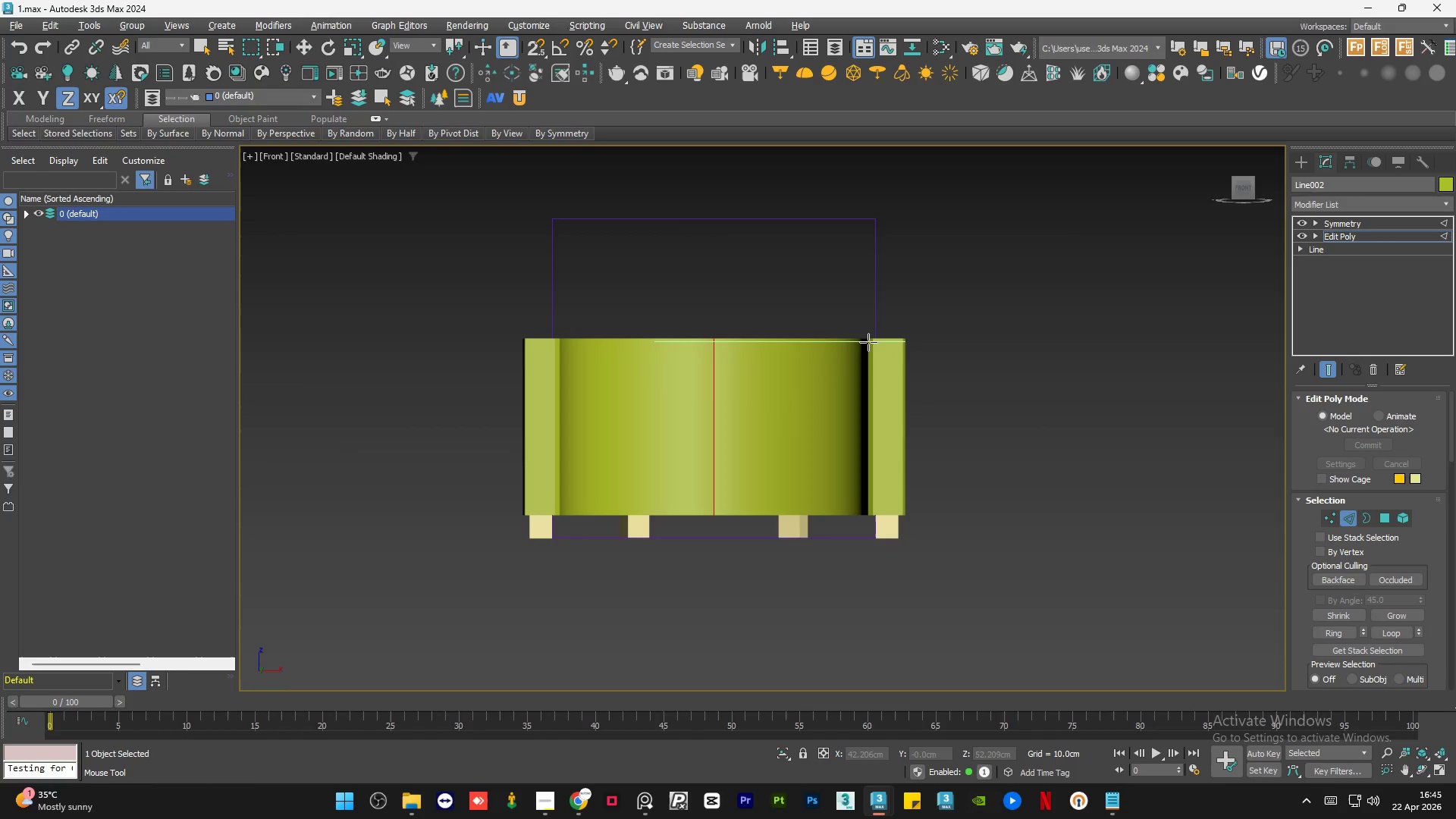 
left_click([868, 342])
 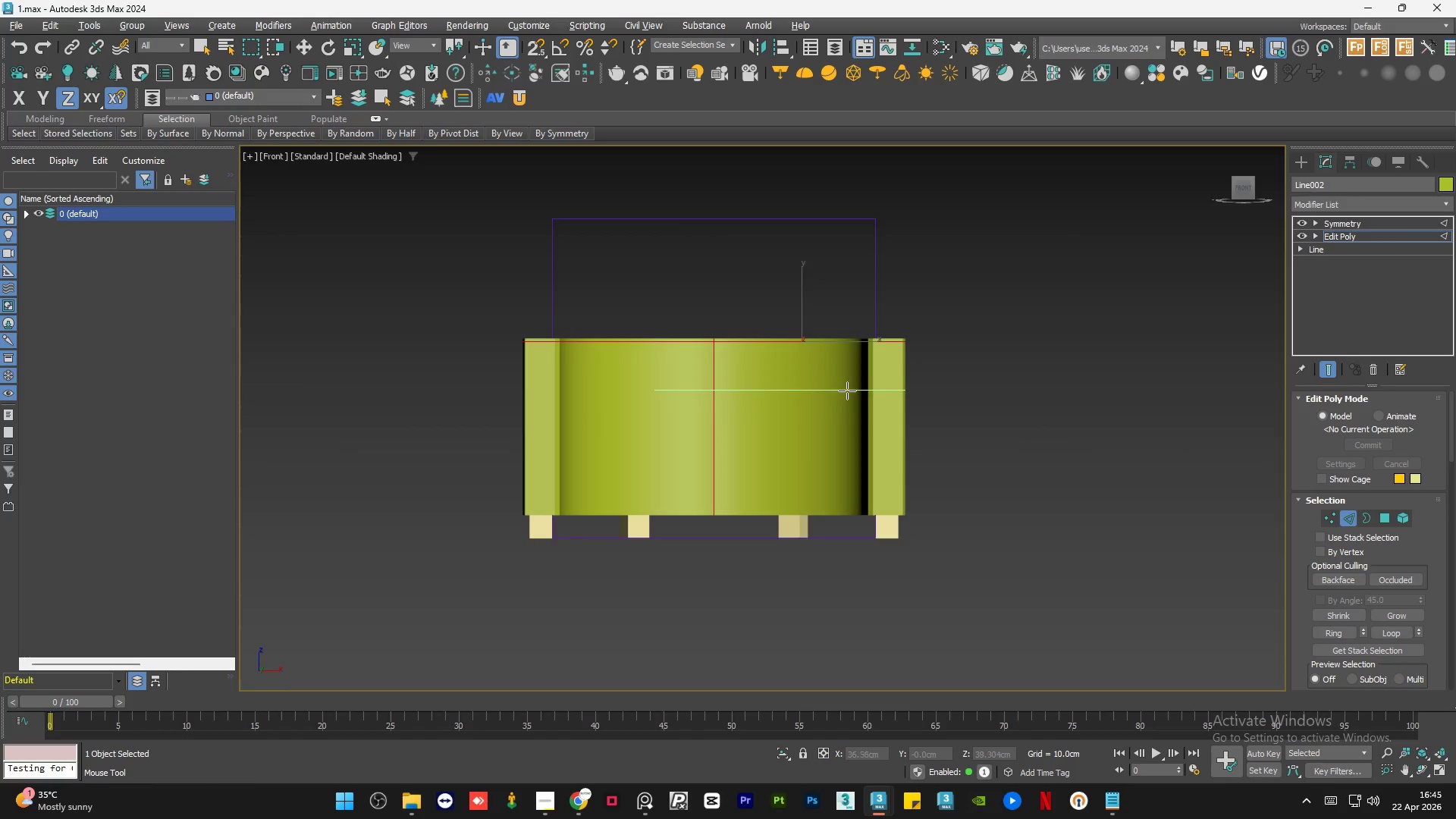 
key(W)
 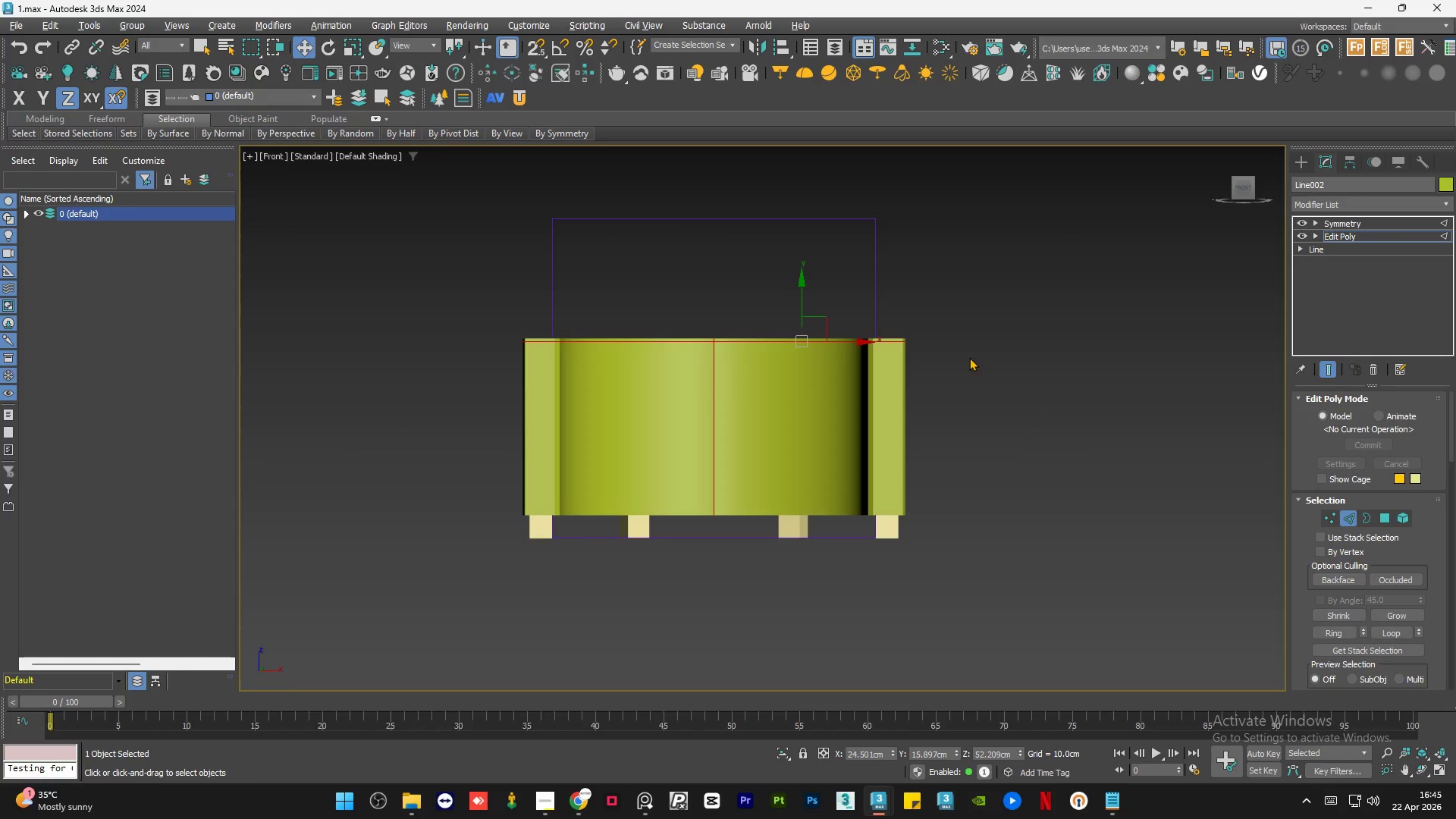 
hold_key(key=AltLeft, duration=0.84)
 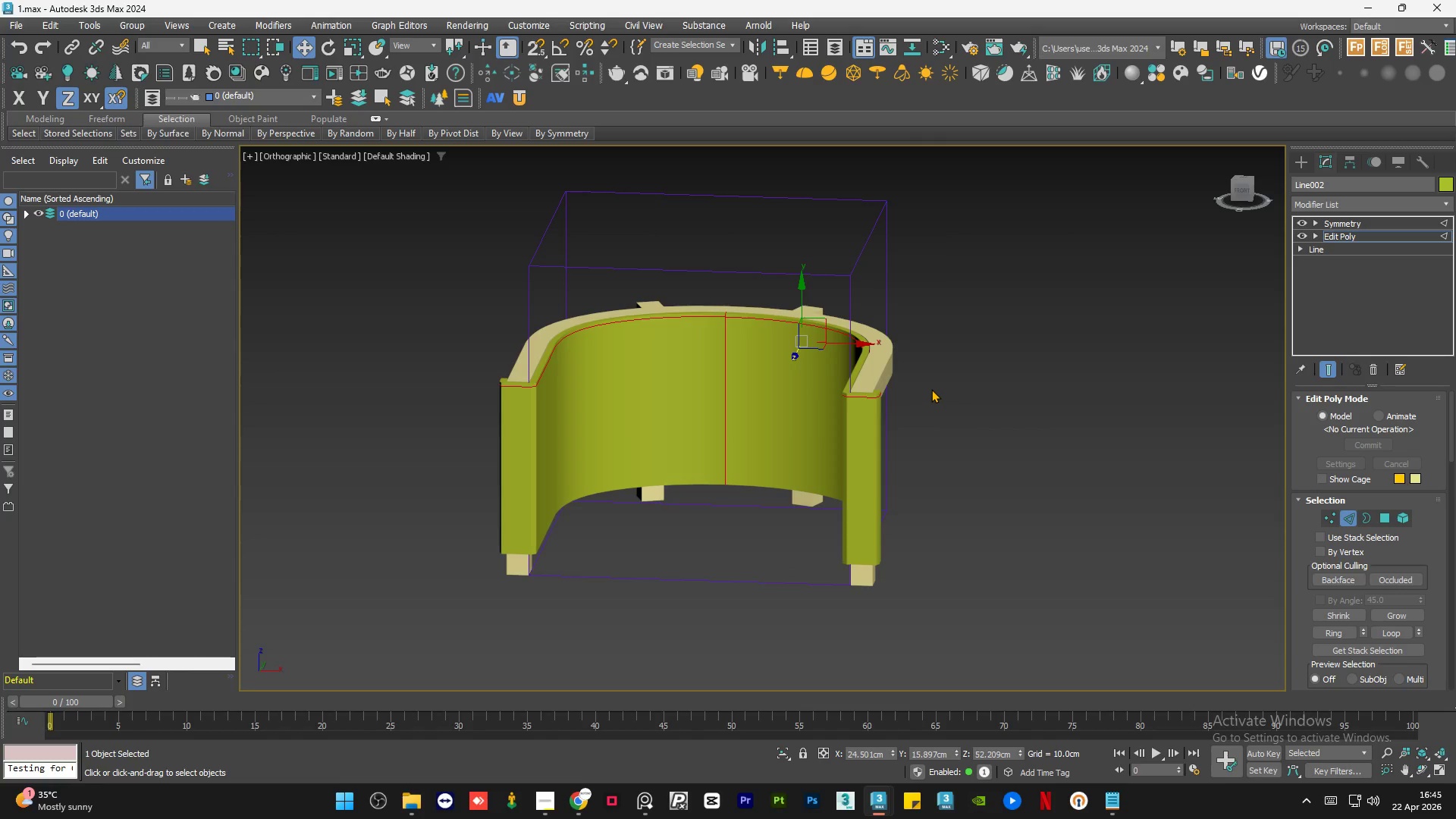 
left_click([931, 388])
 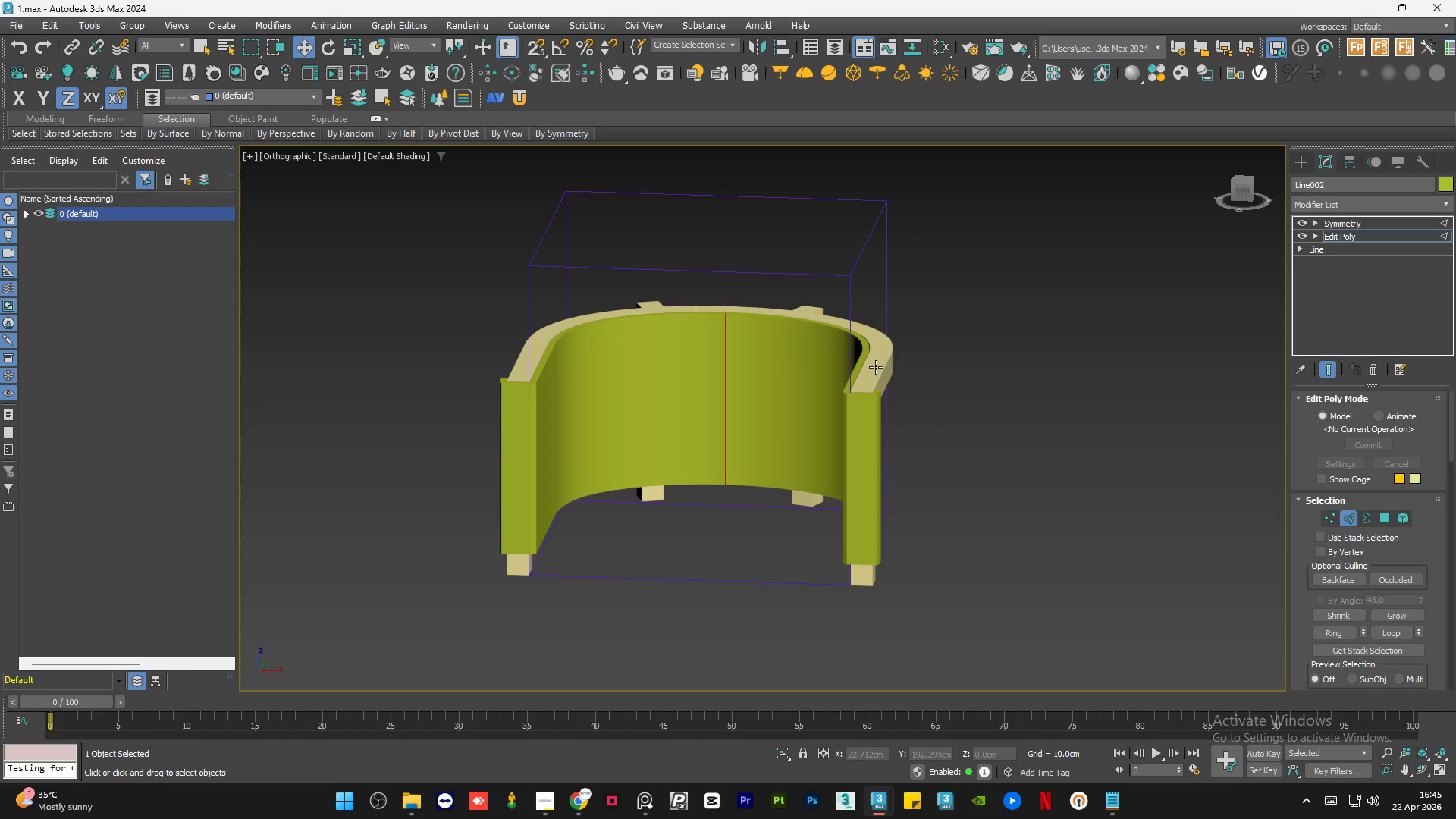 
scroll: coordinate [868, 369], scroll_direction: up, amount: 2.0
 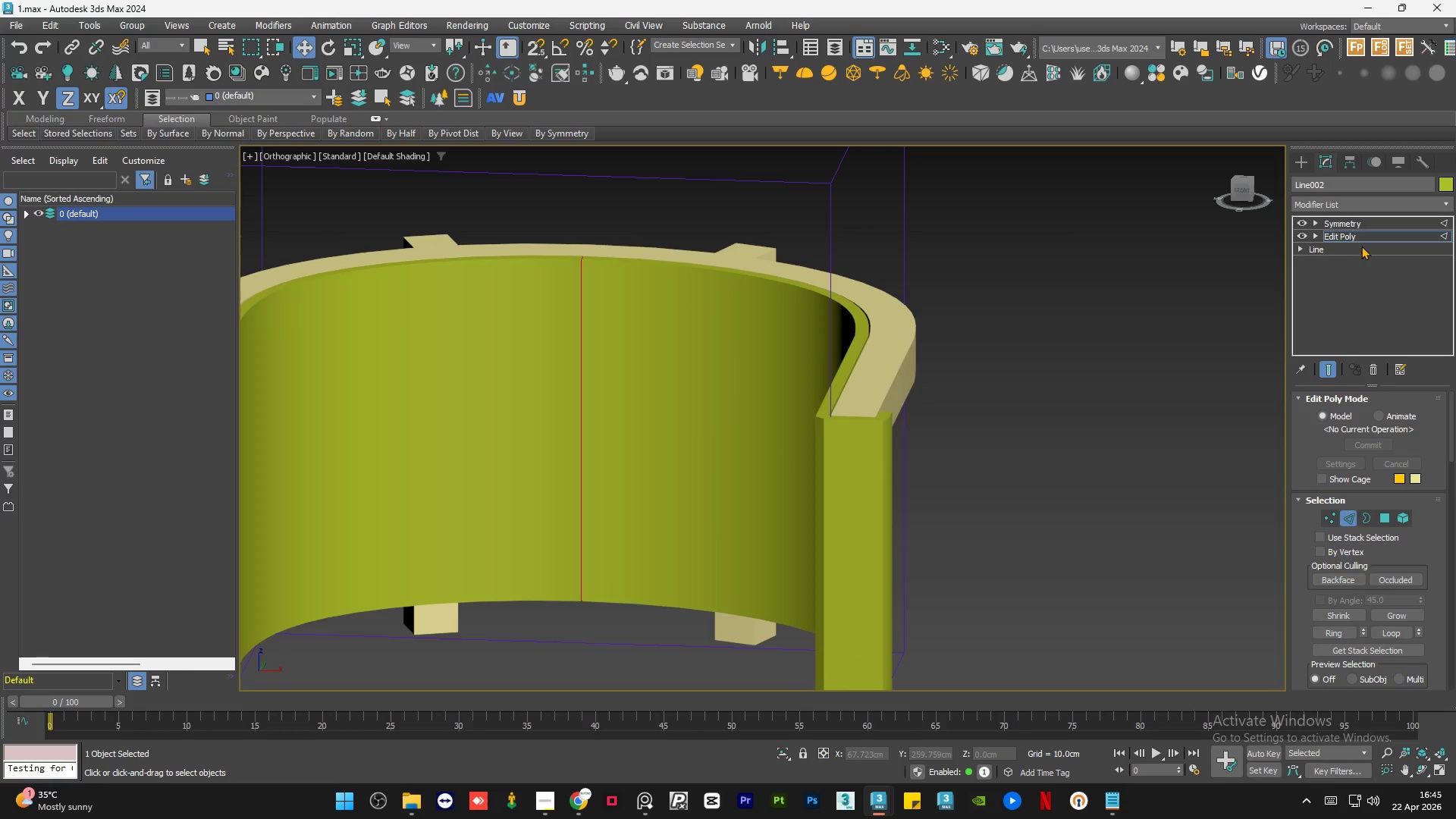 
left_click([1366, 239])
 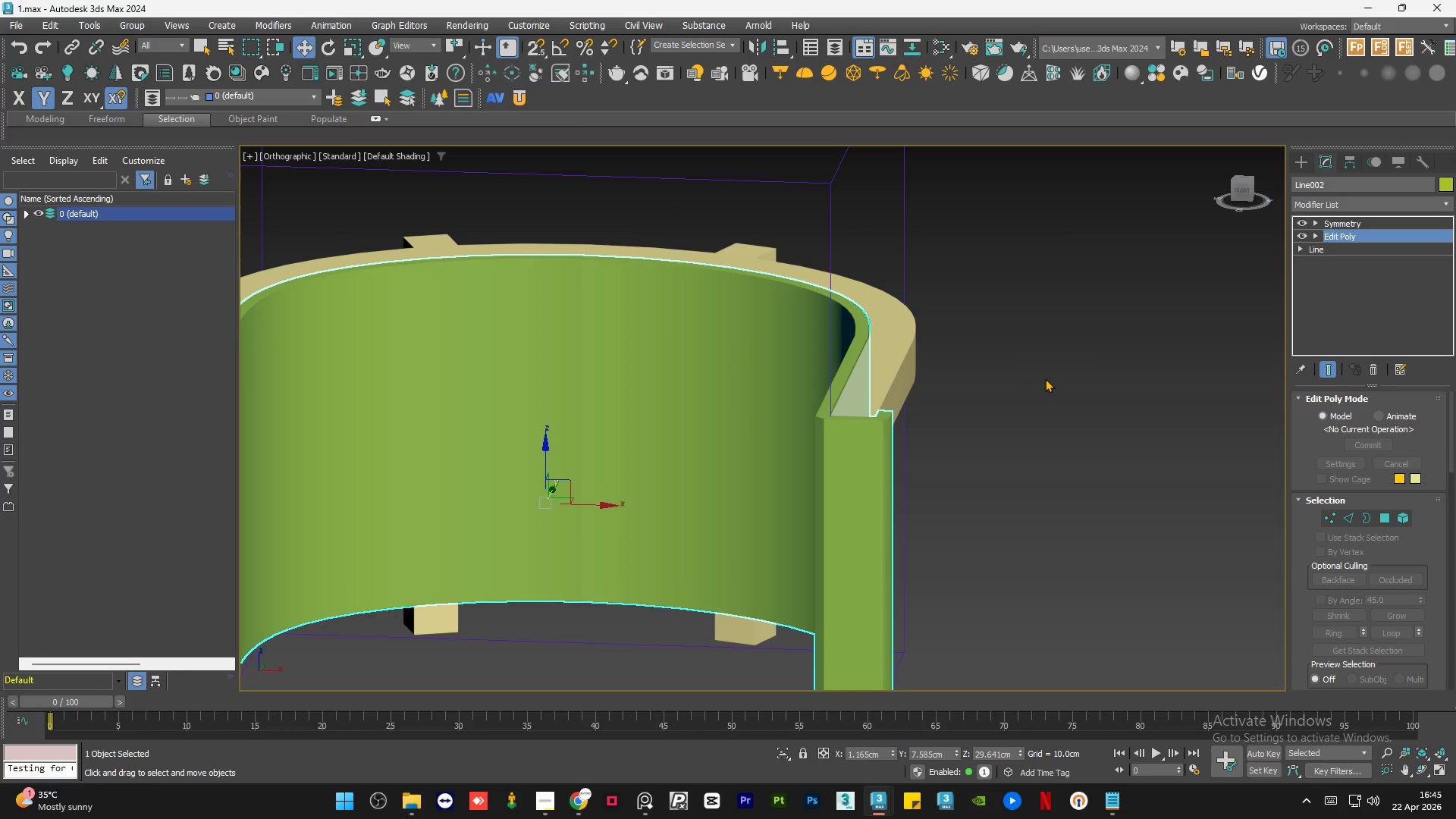 
key(F4)
 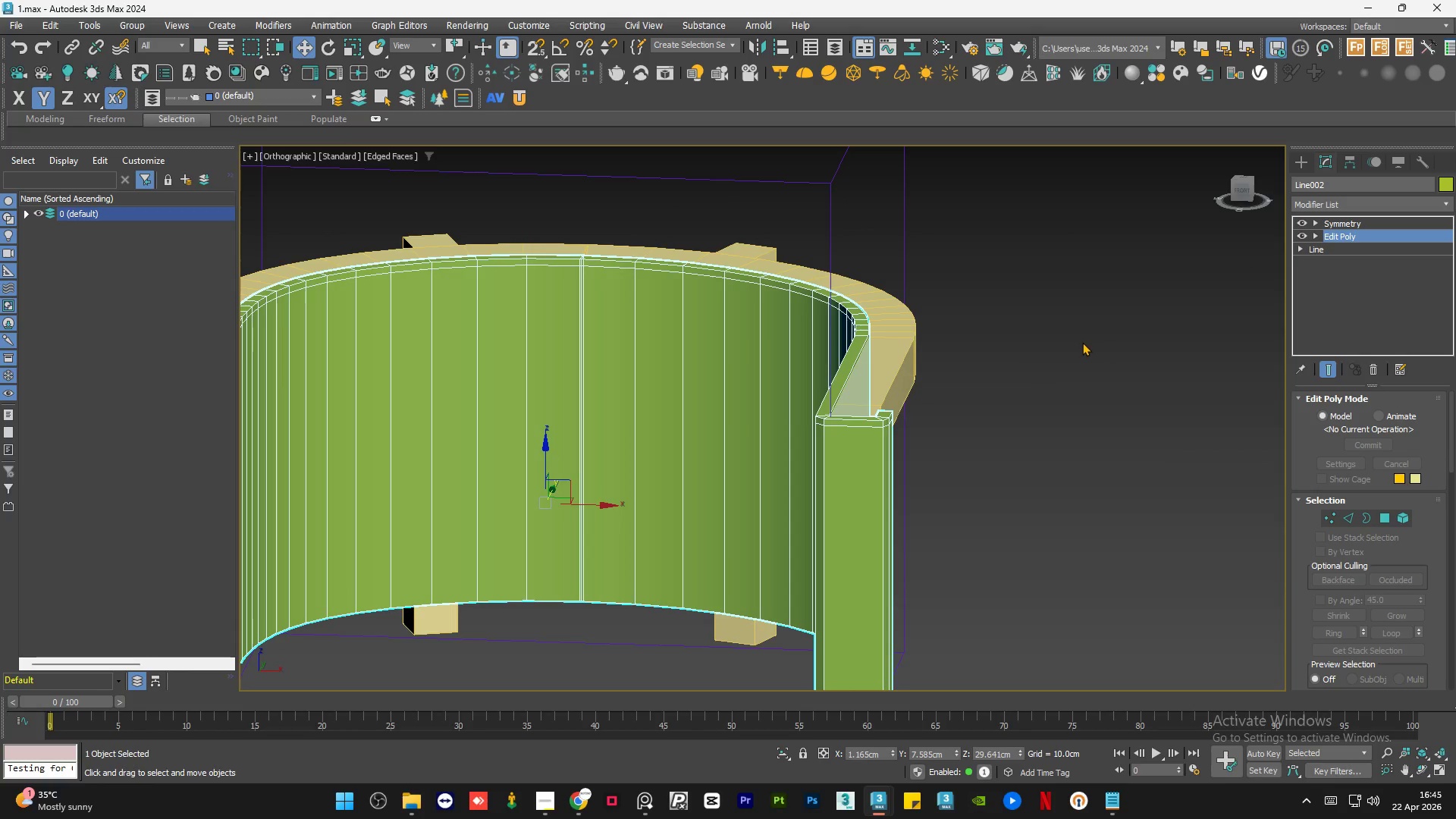 
wait(5.25)
 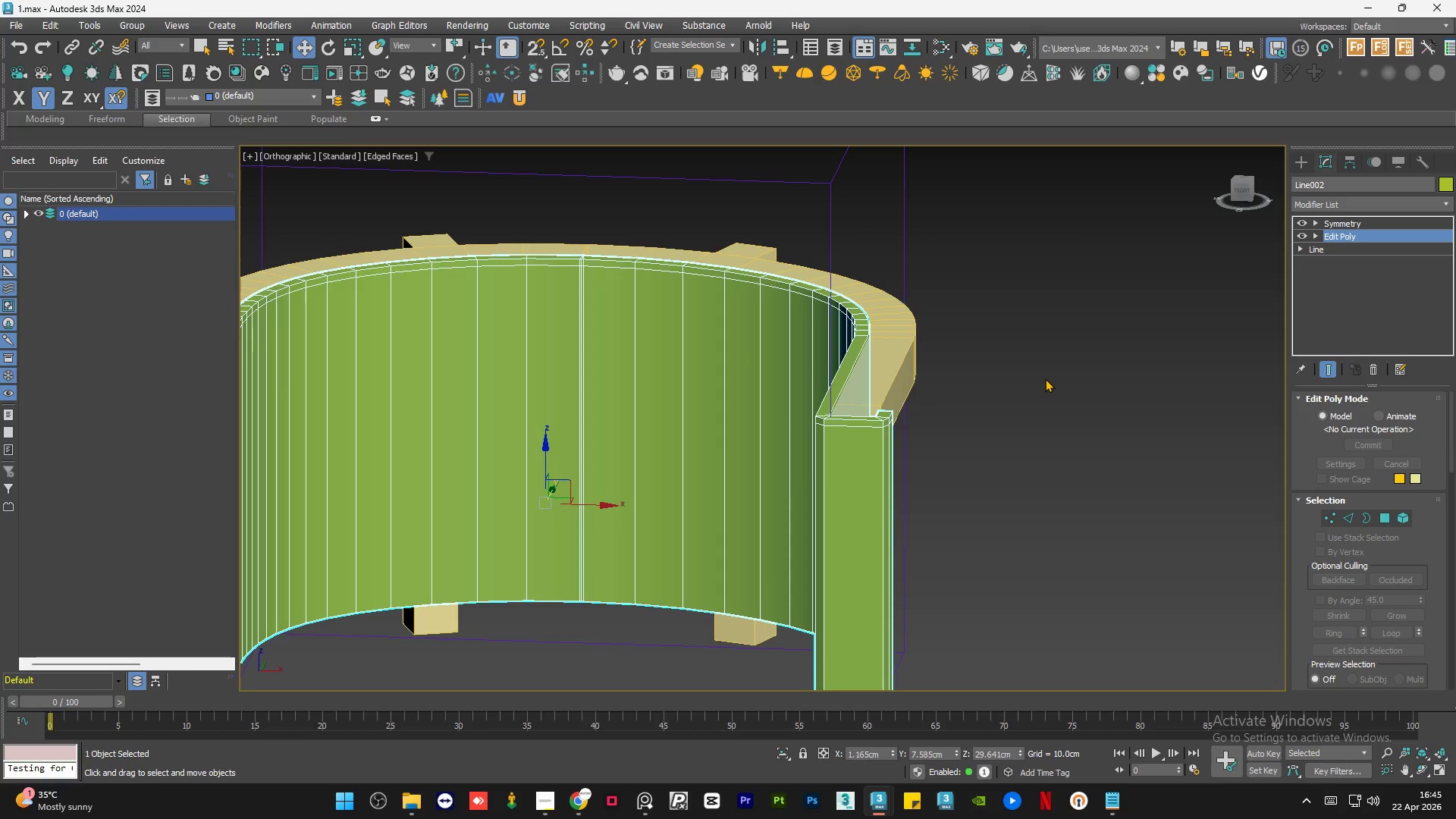 
left_click([1328, 521])
 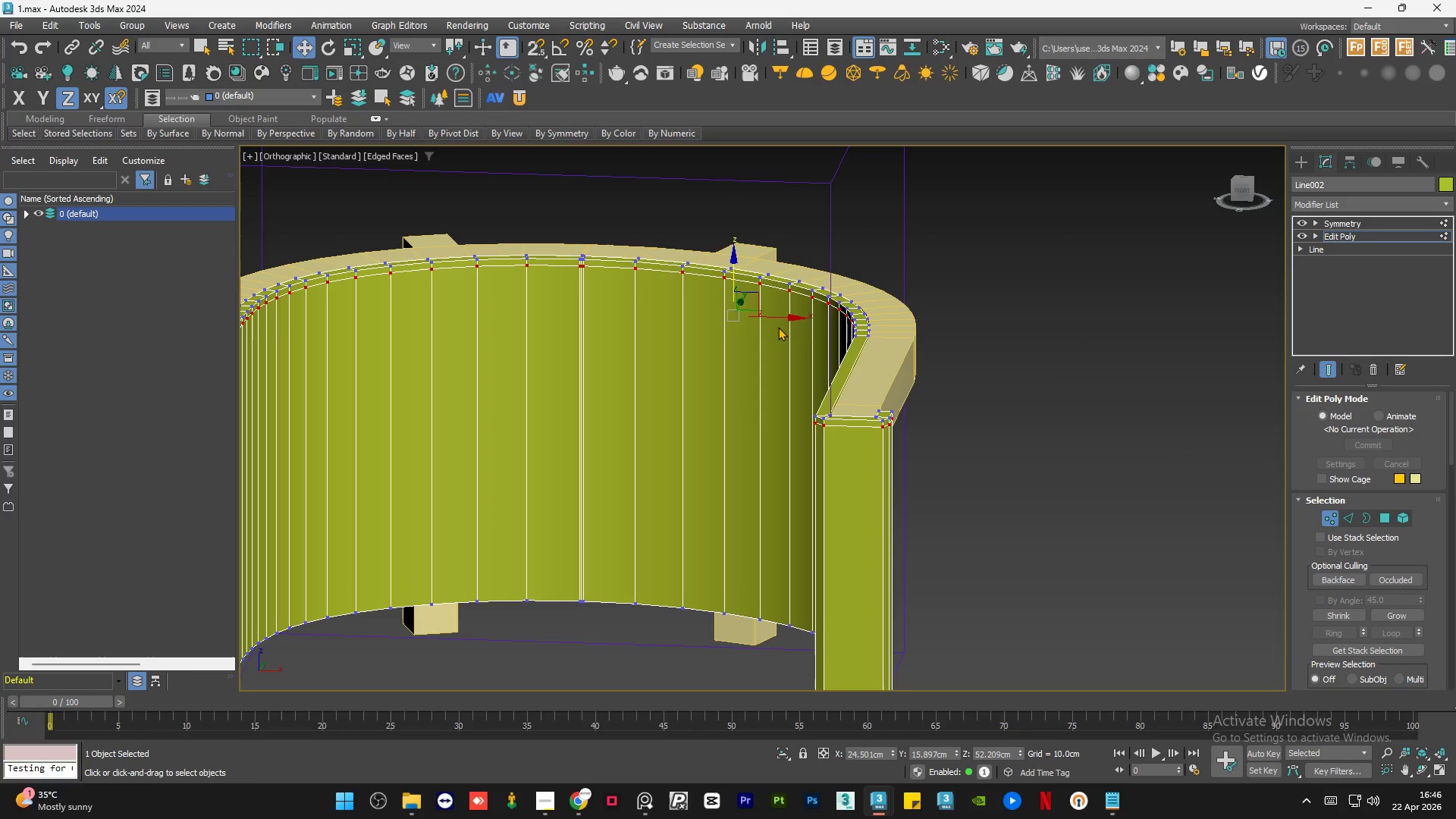 
hold_key(key=AltLeft, duration=4.06)
 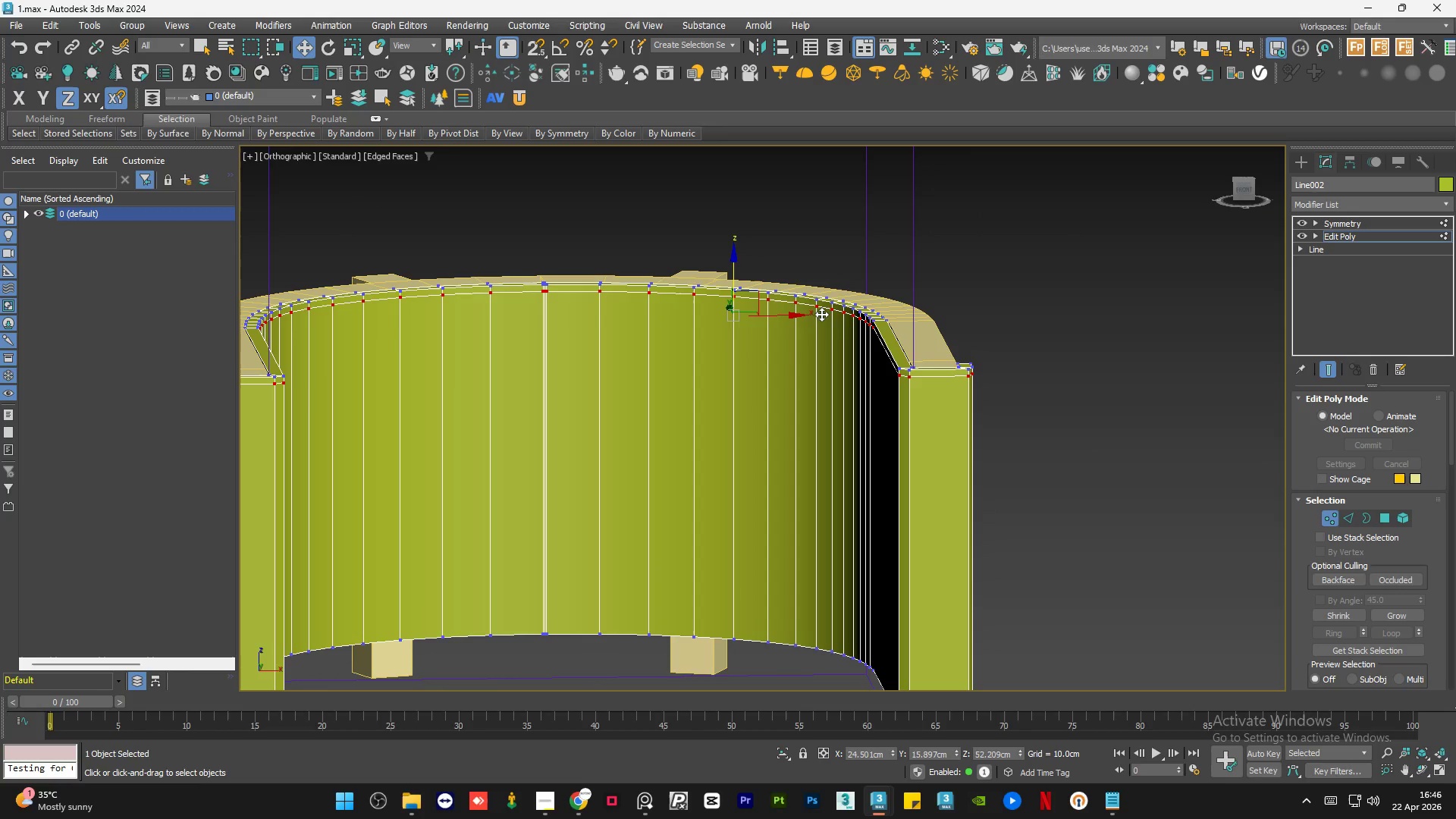 
hold_key(key=AltLeft, duration=1.11)
 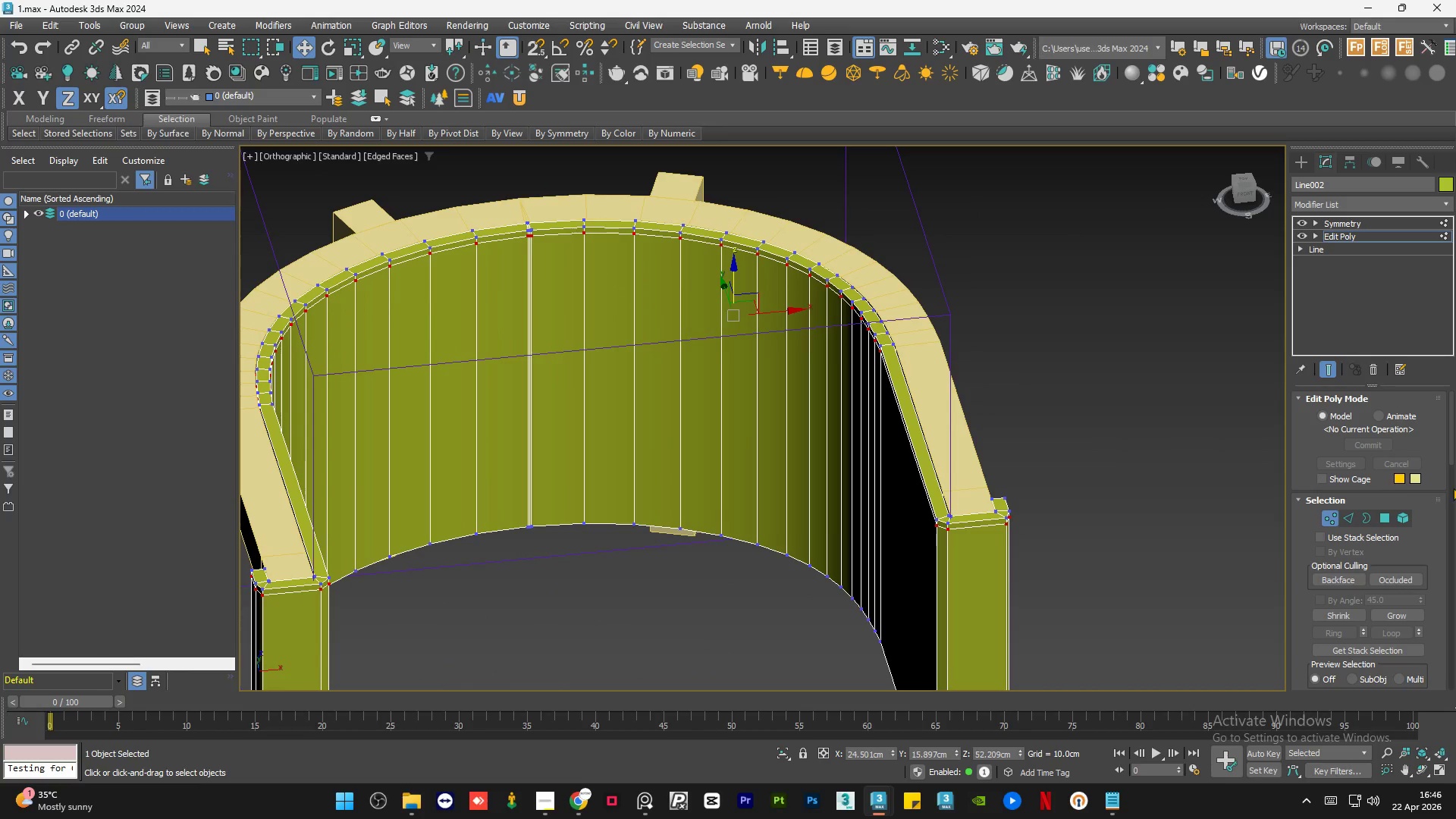 
left_click([1385, 514])
 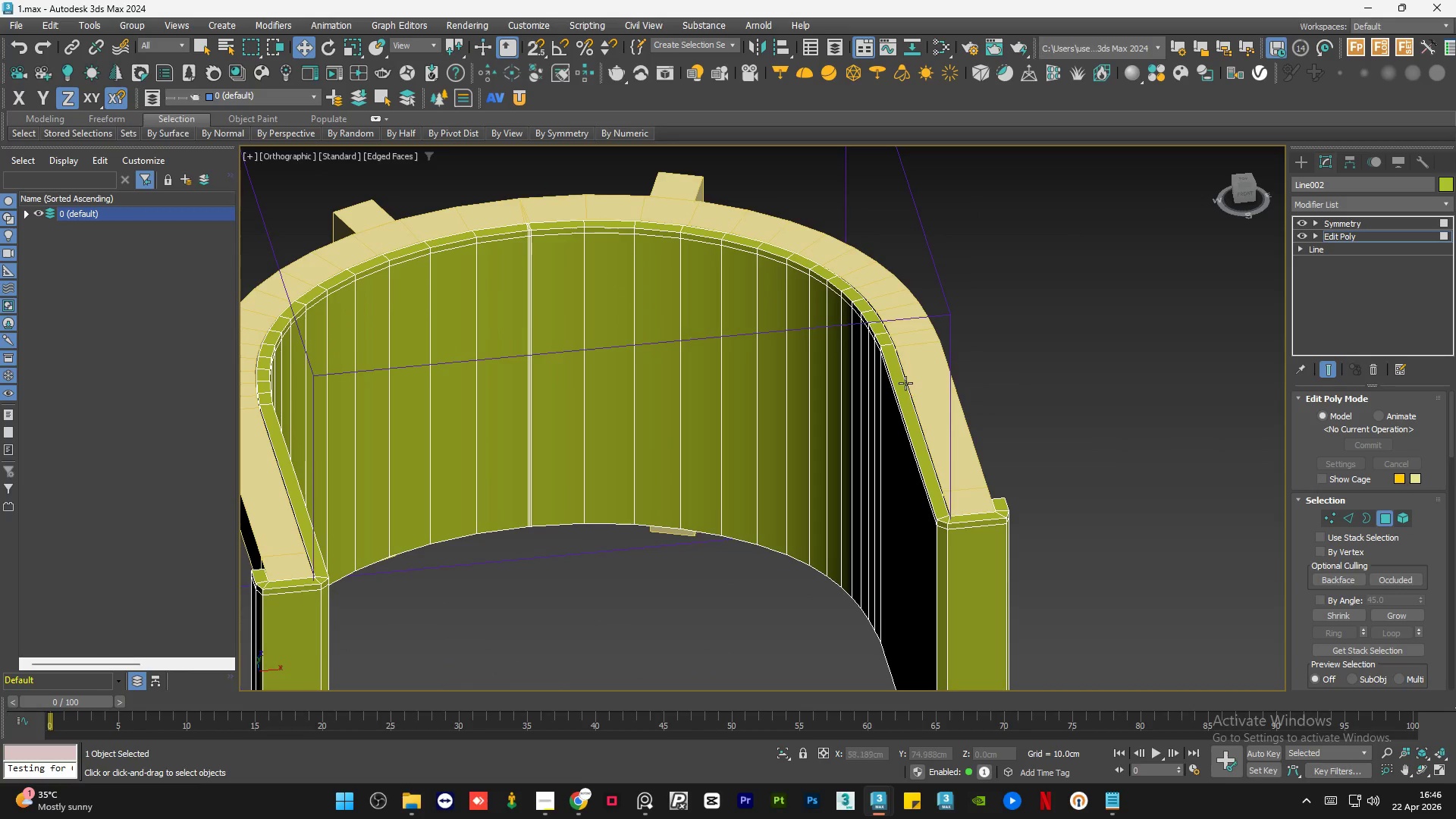 
left_click([899, 383])
 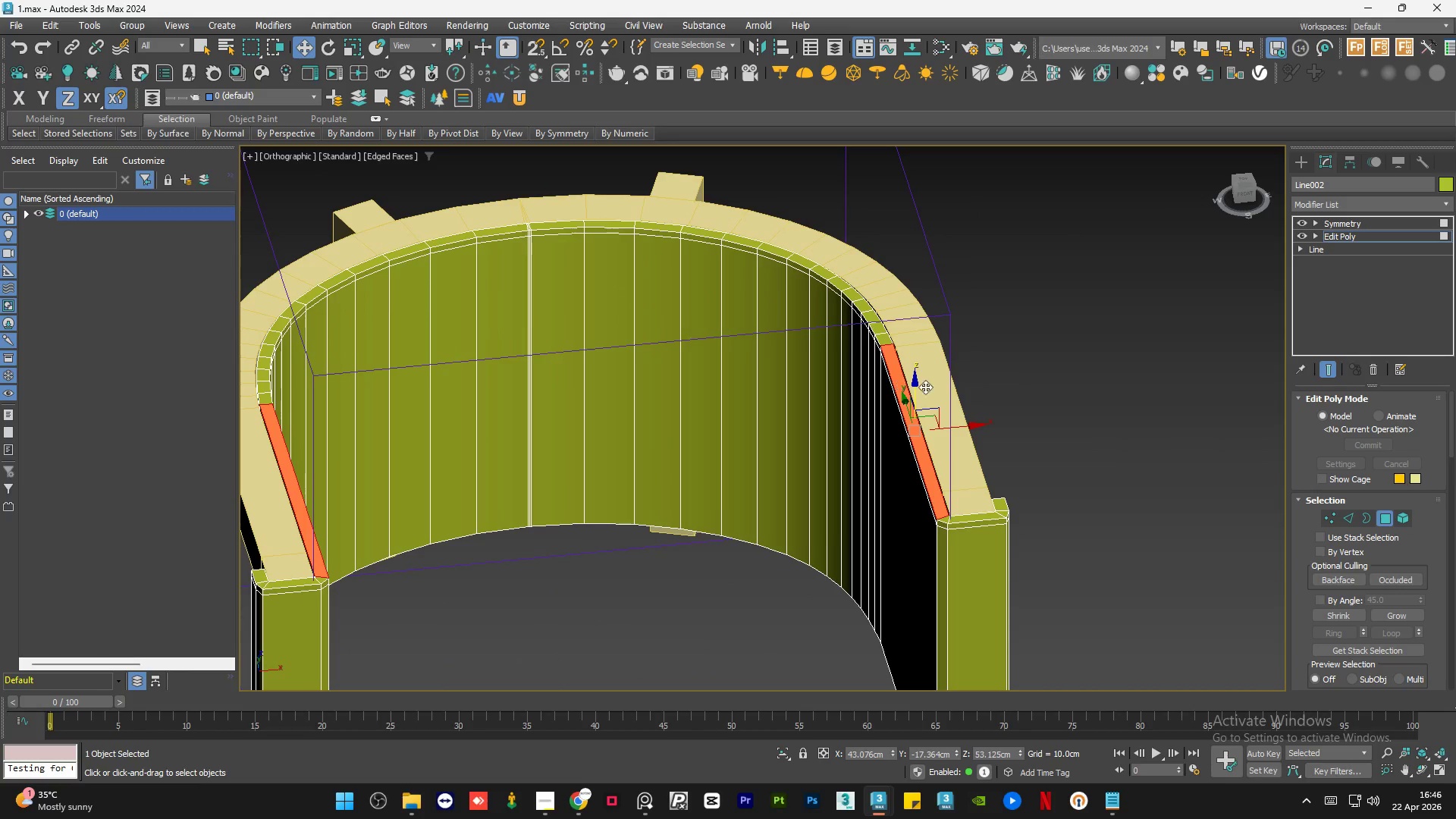 
hold_key(key=AltLeft, duration=0.66)
 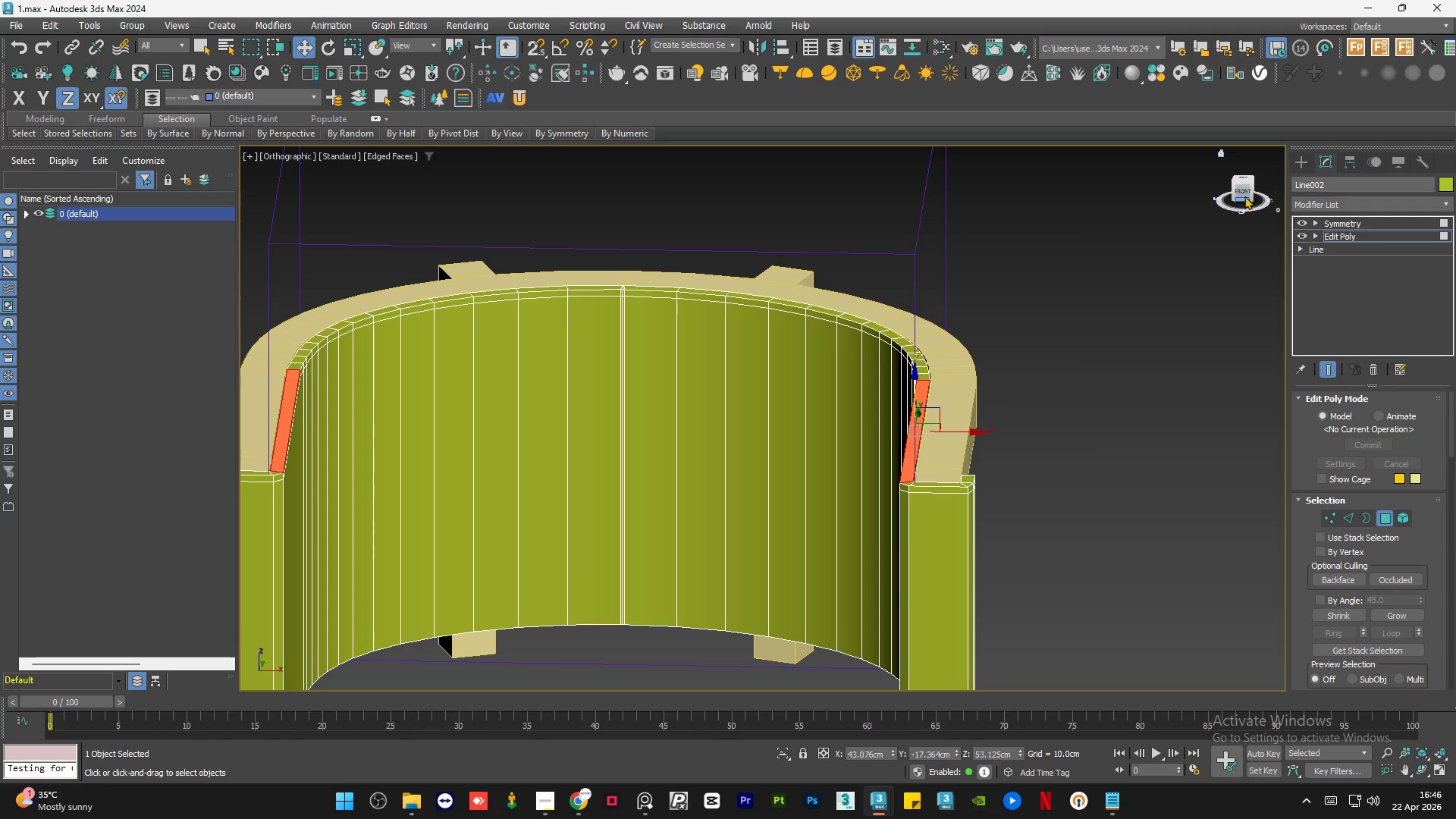 
left_click([1244, 193])
 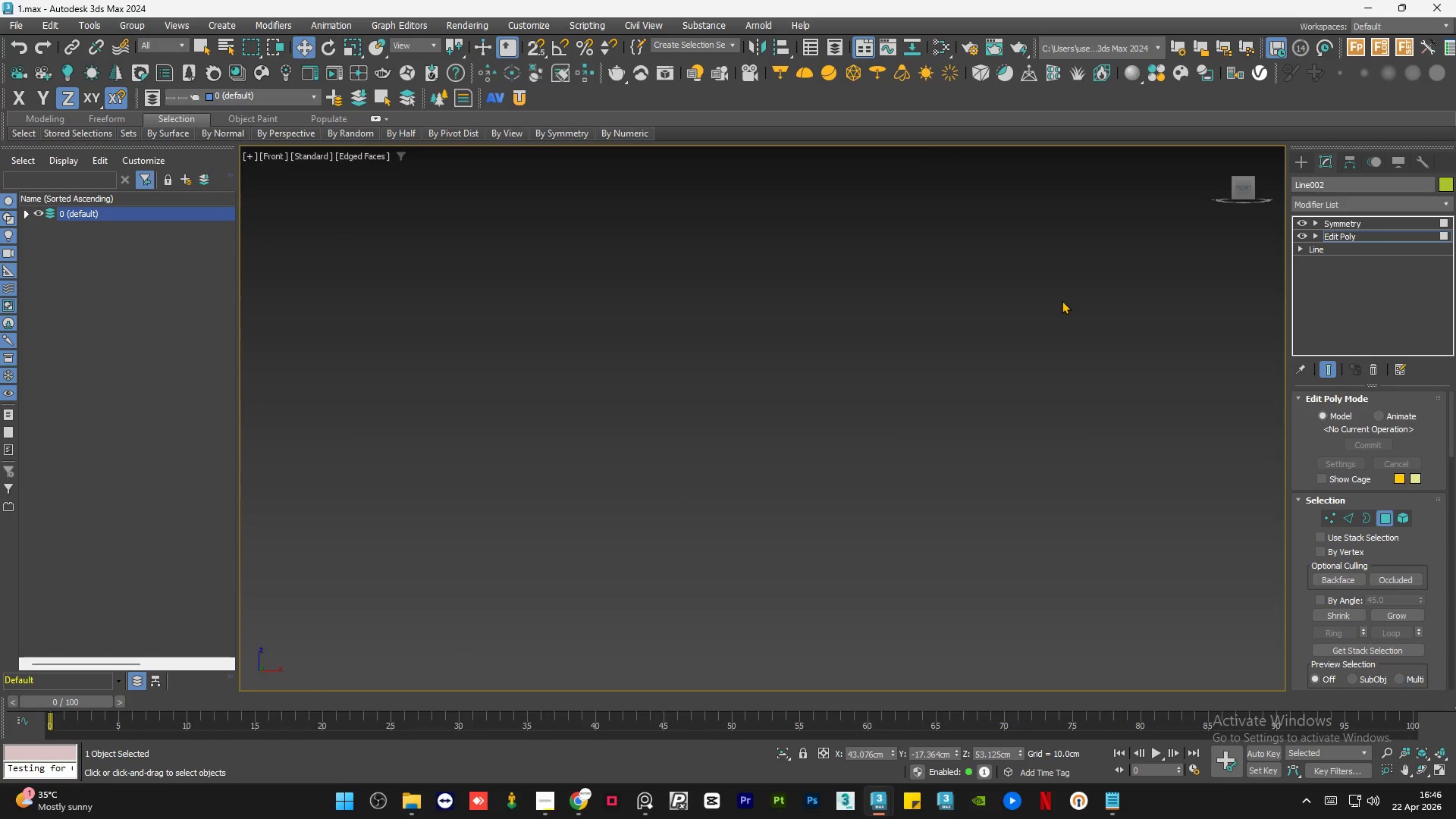 
key(Z)
 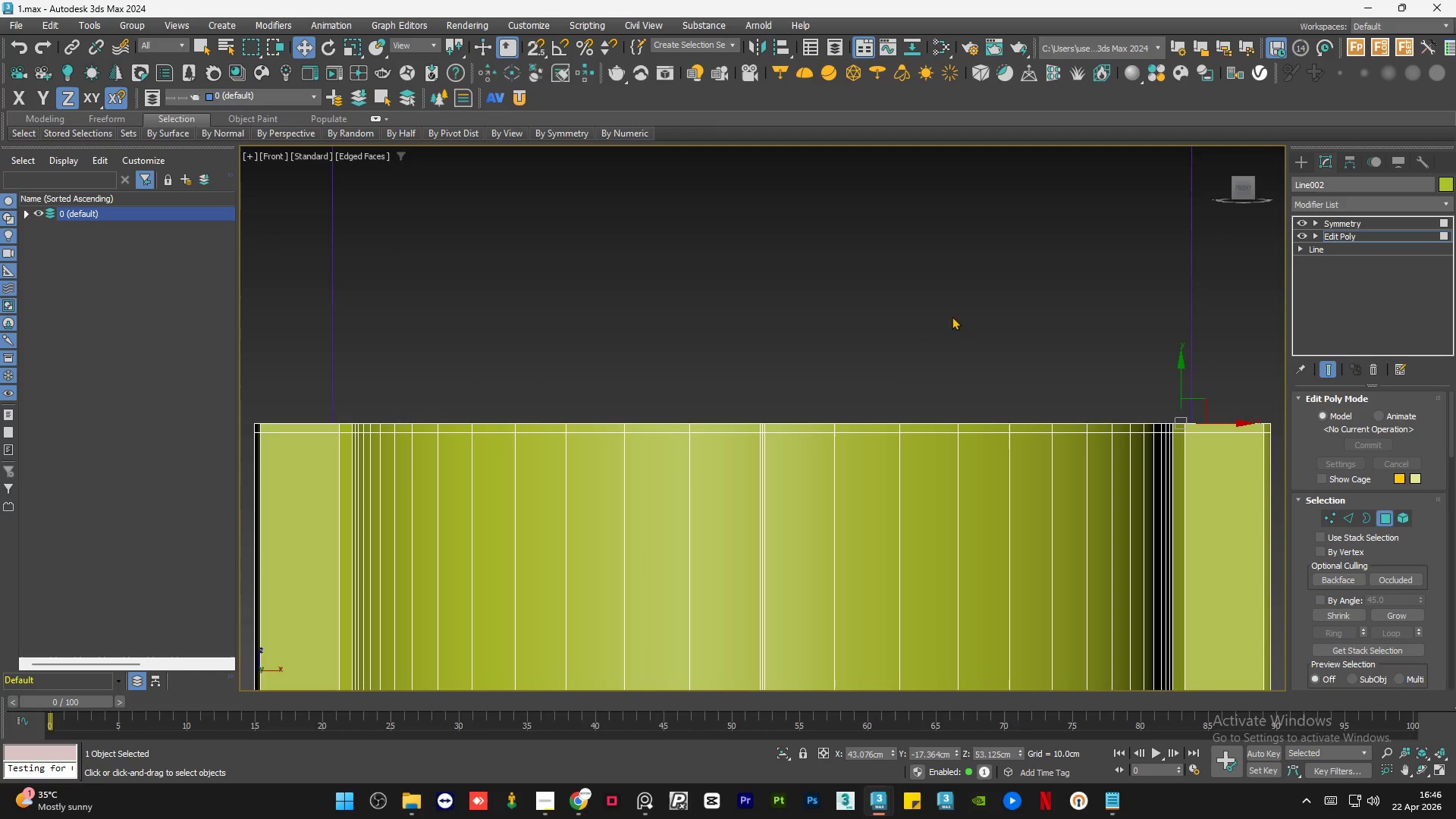 
hold_key(key=ShiftLeft, duration=1.25)
 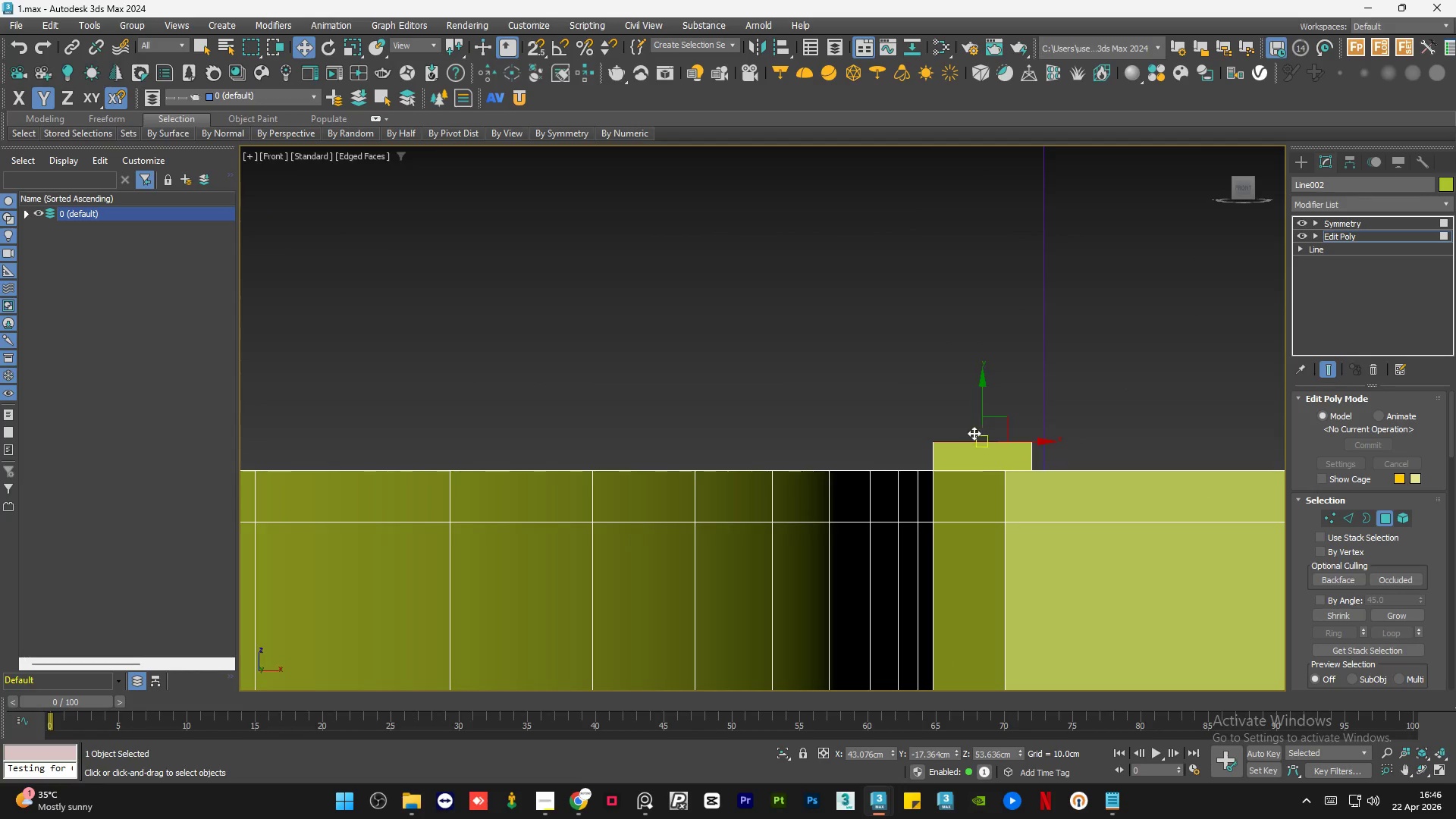 
scroll: coordinate [989, 450], scroll_direction: up, amount: 5.0
 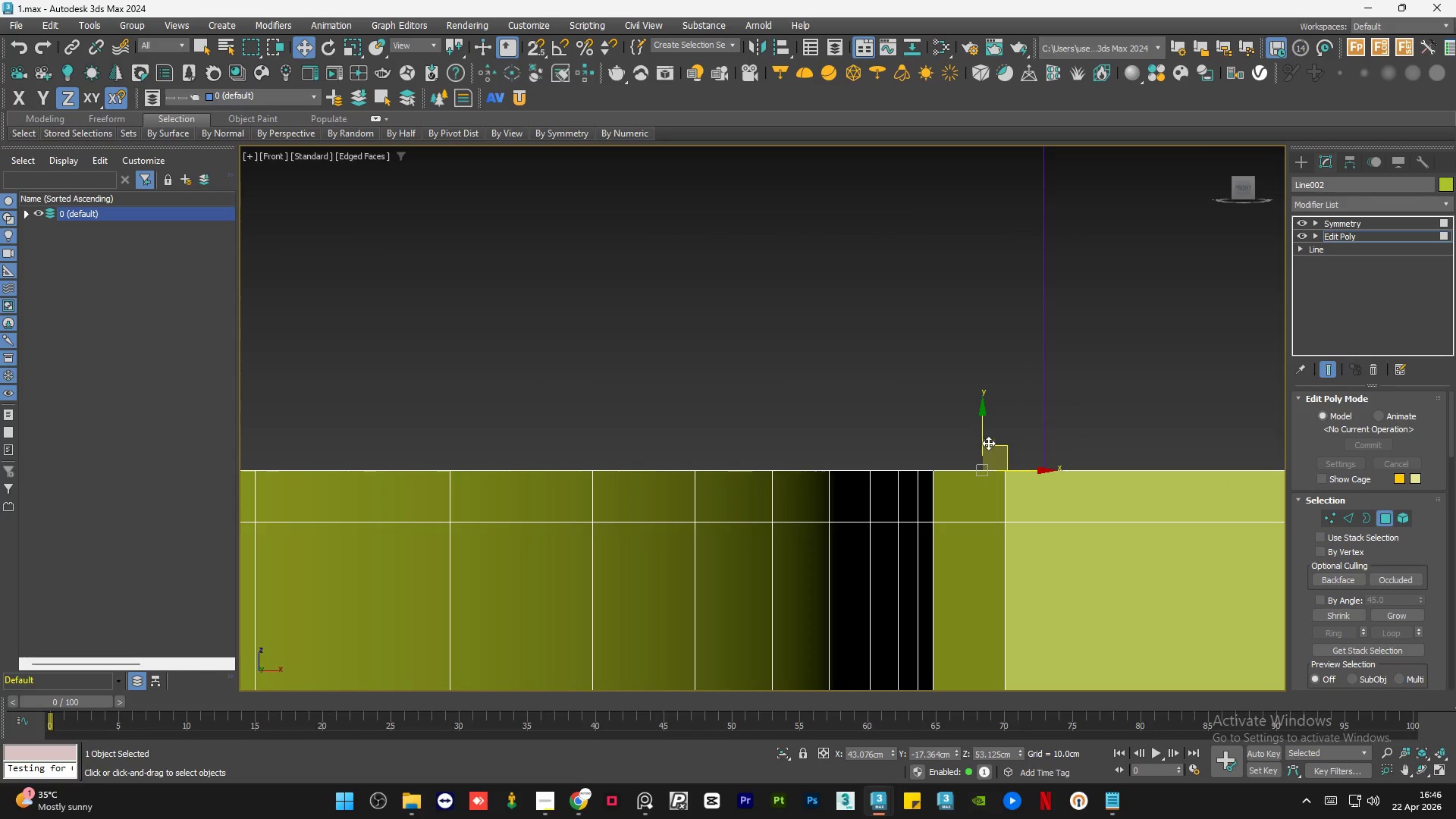 
left_click_drag(start_coordinate=[983, 440], to_coordinate=[983, 411])
 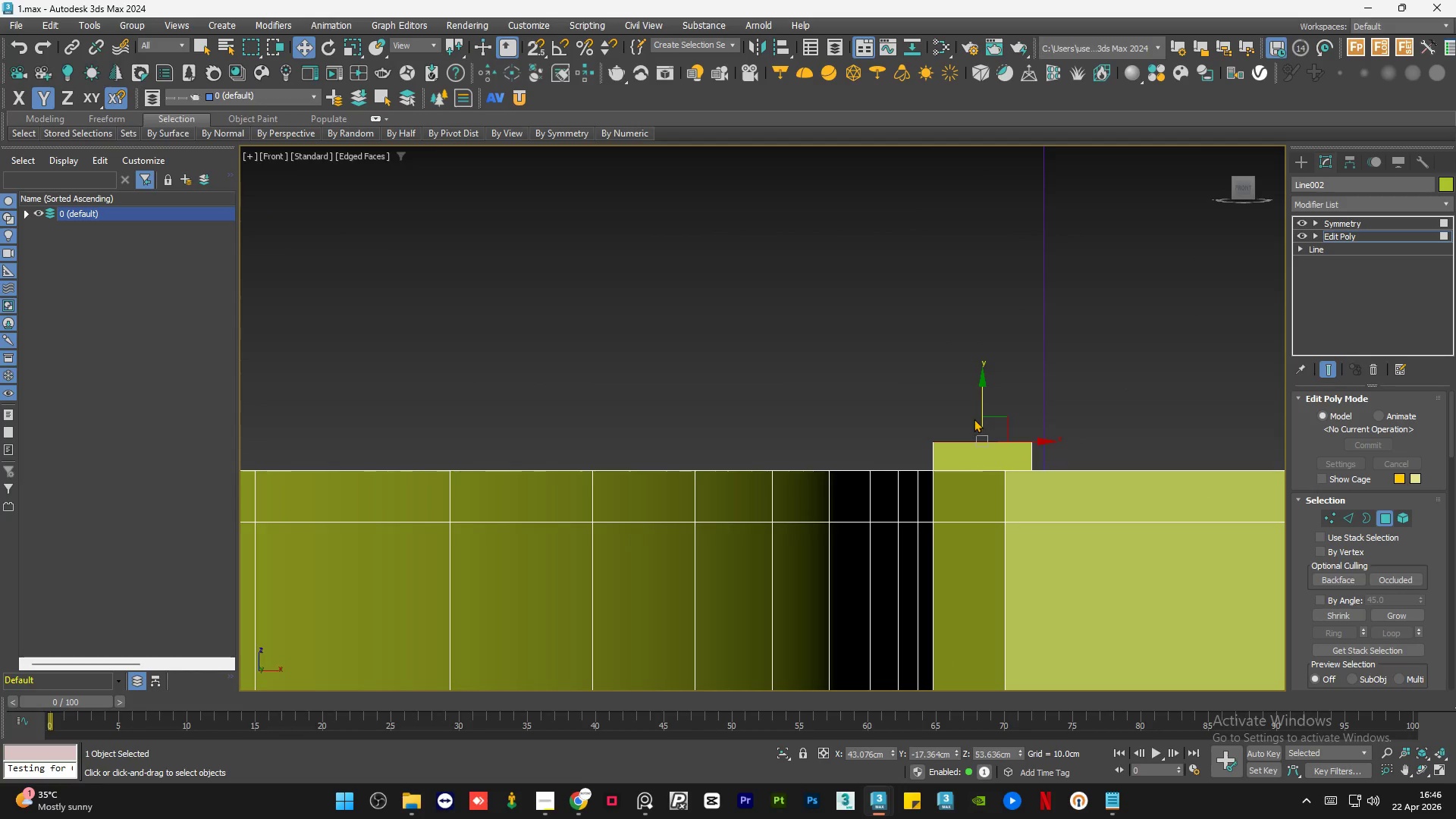 
hold_key(key=AltLeft, duration=0.72)
 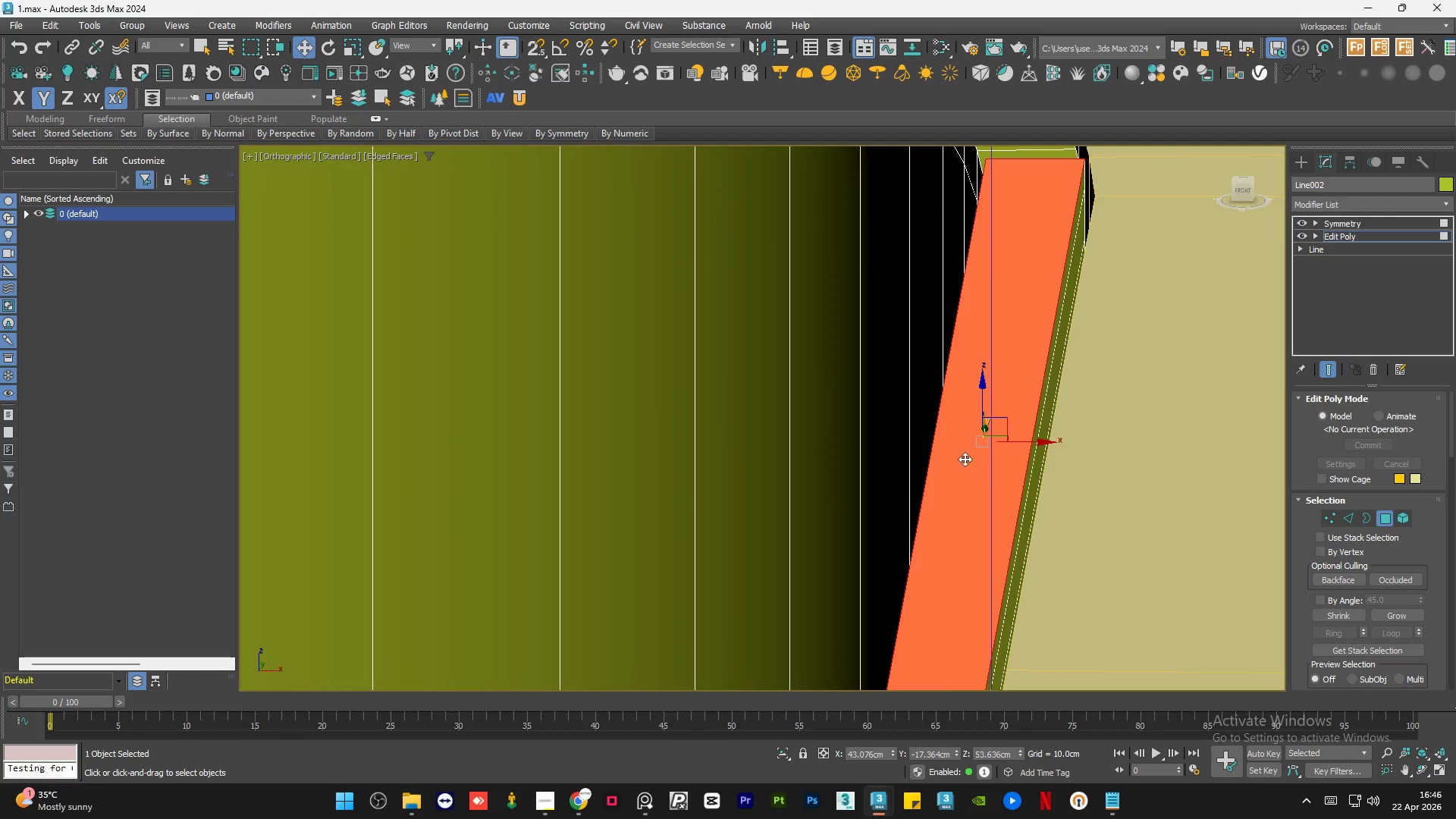 
hold_key(key=AltLeft, duration=1.36)
 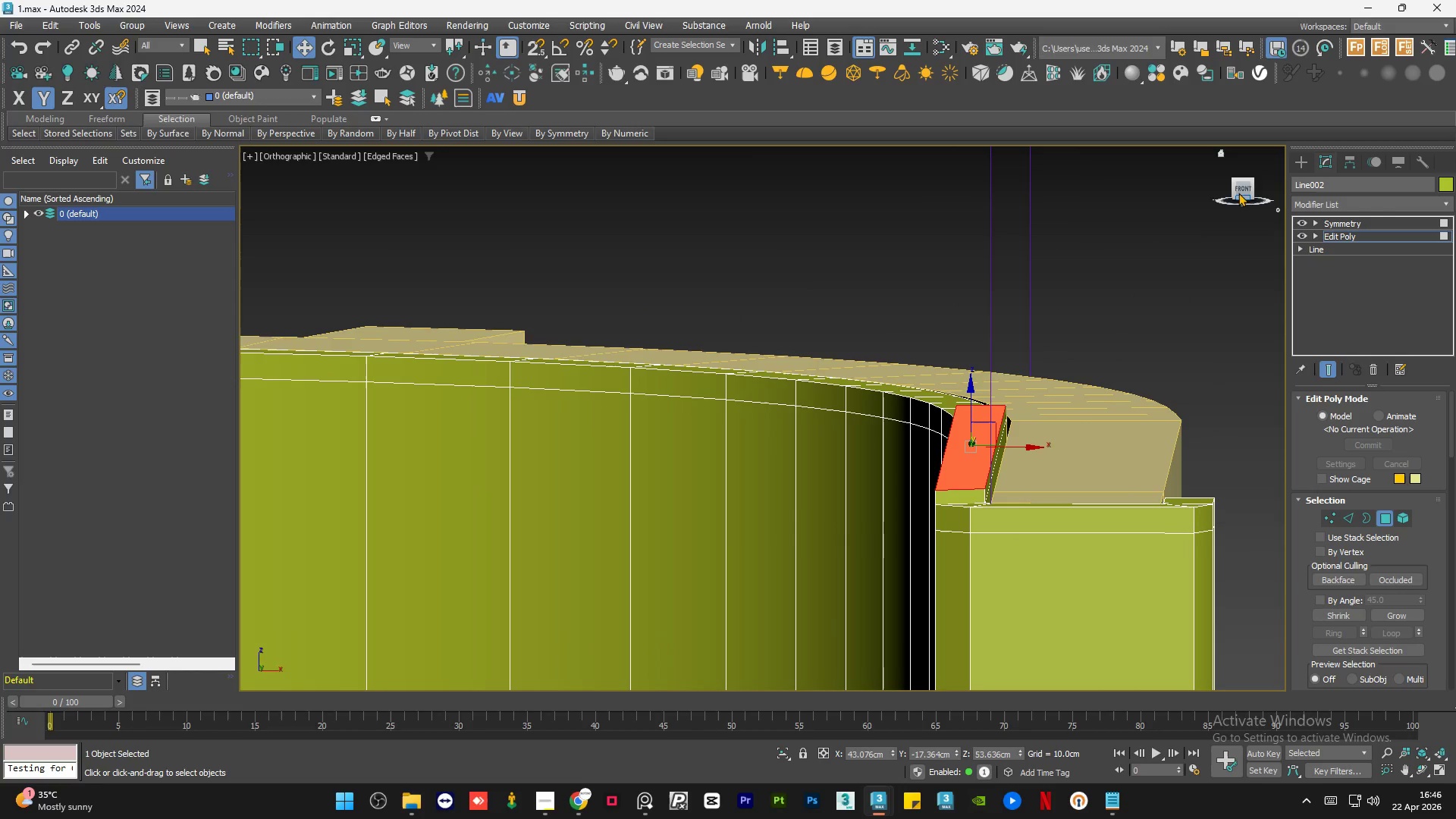 
scroll: coordinate [959, 453], scroll_direction: down, amount: 2.0
 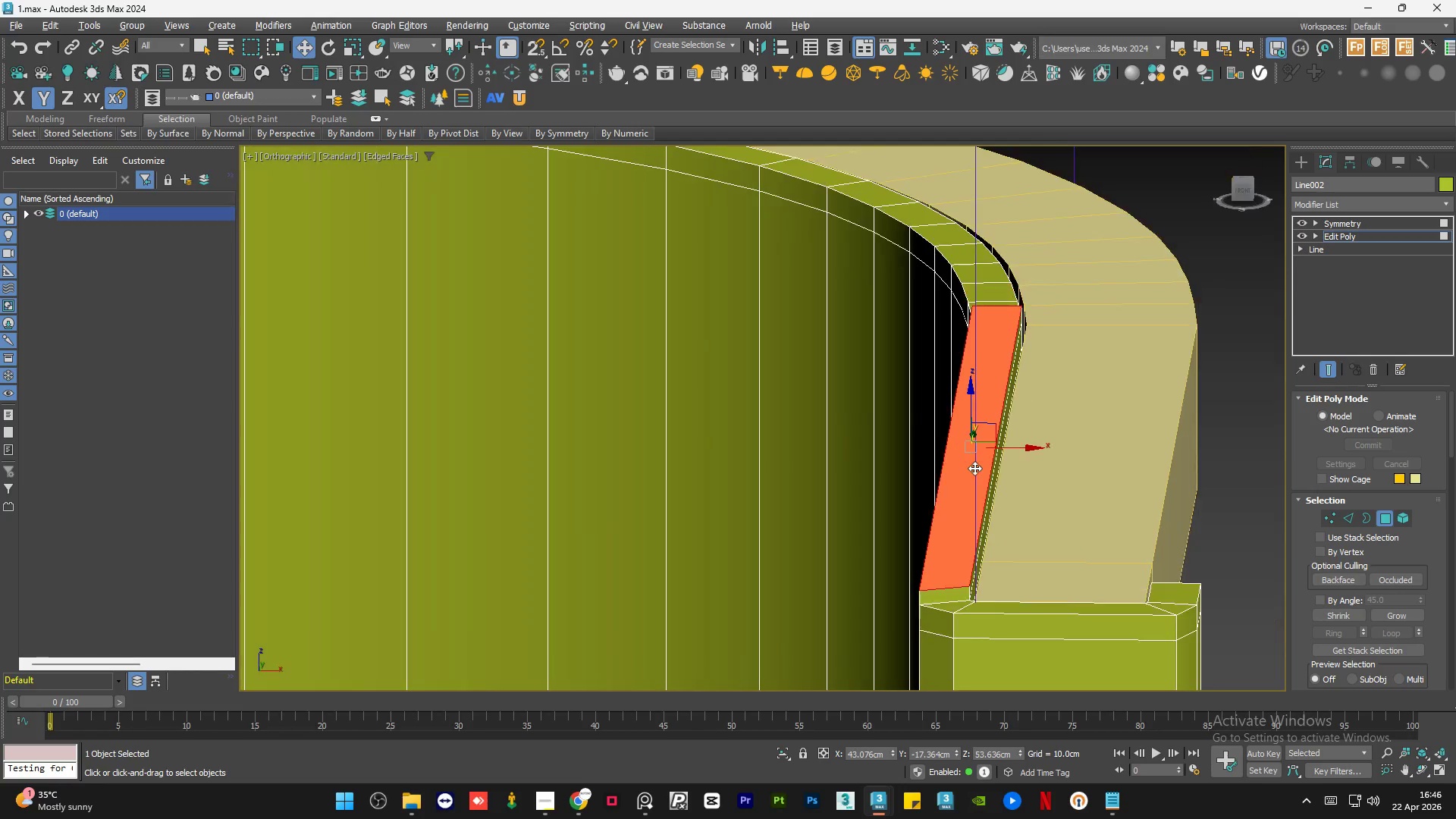 
left_click([1240, 187])
 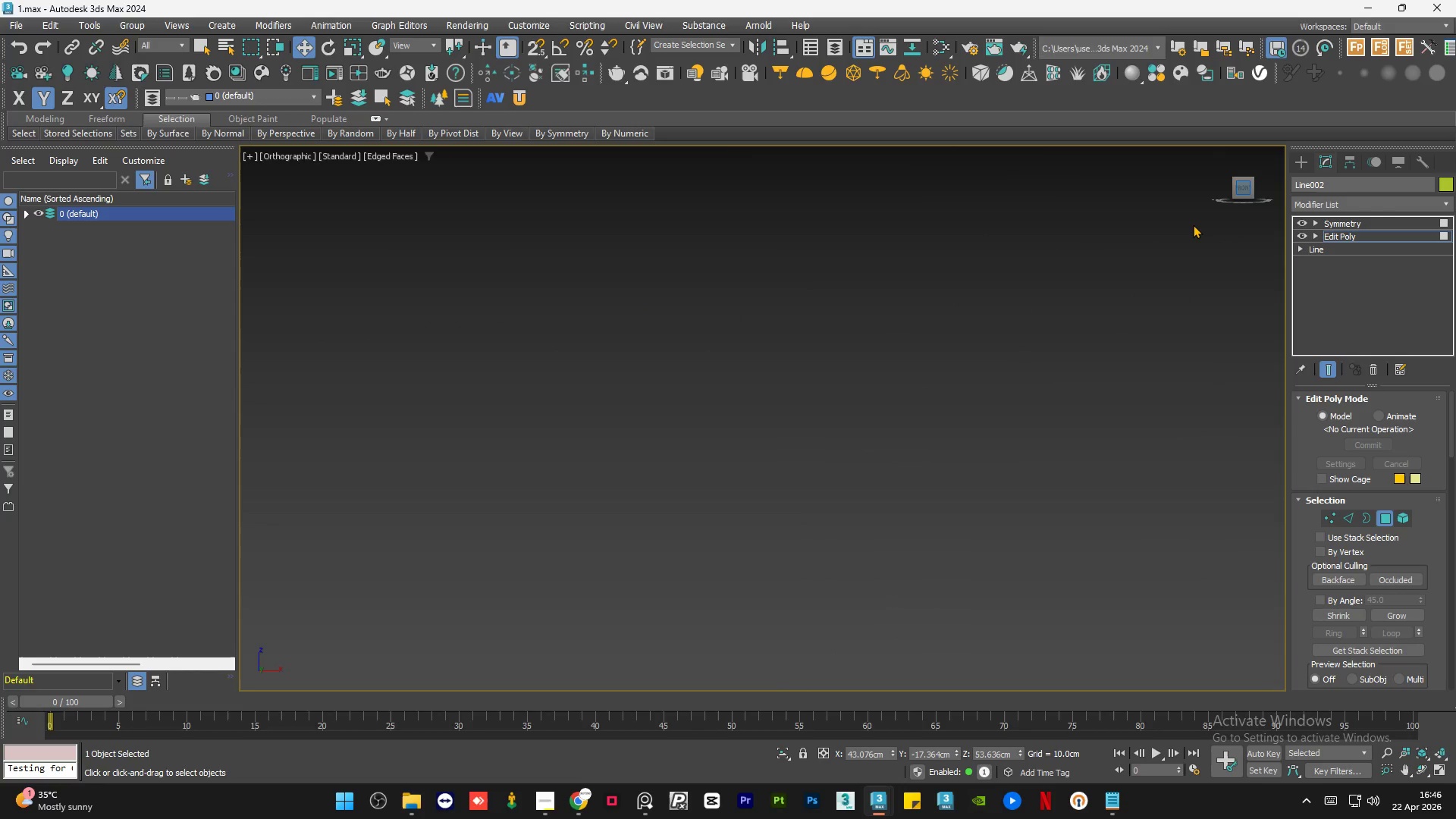 
key(Z)
 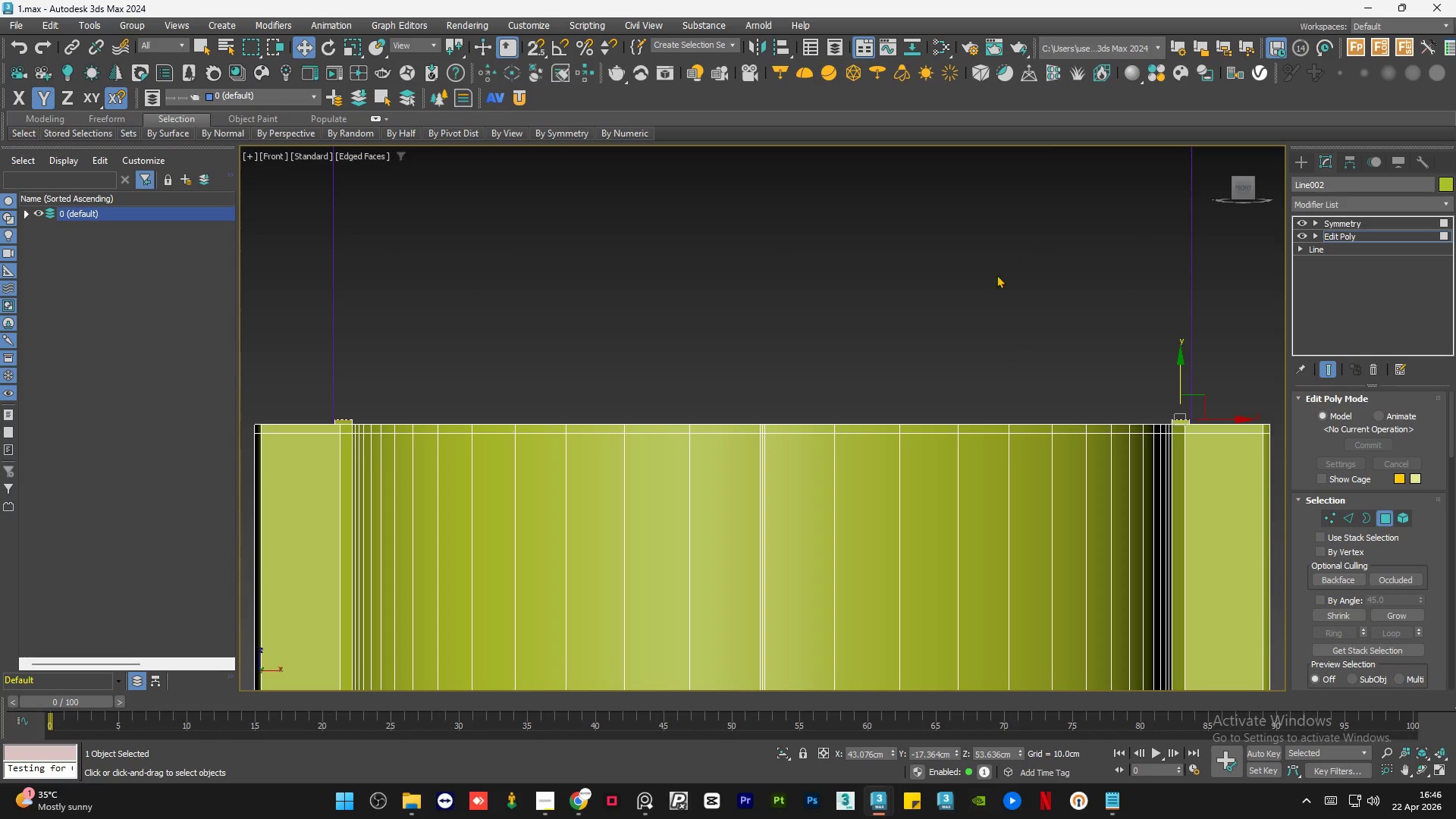 
scroll: coordinate [1118, 388], scroll_direction: up, amount: 6.0
 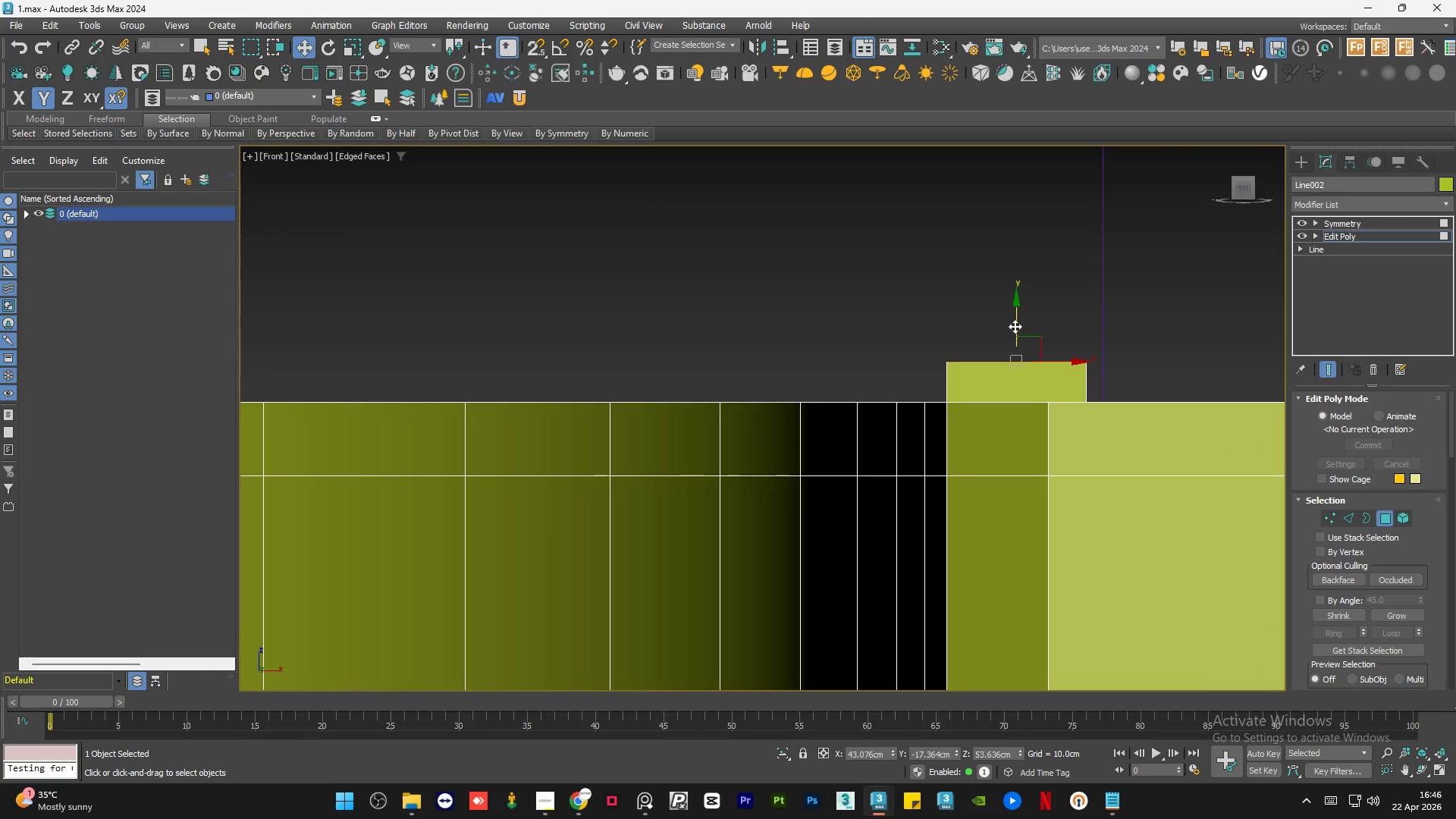 
left_click_drag(start_coordinate=[1018, 320], to_coordinate=[1020, 332])
 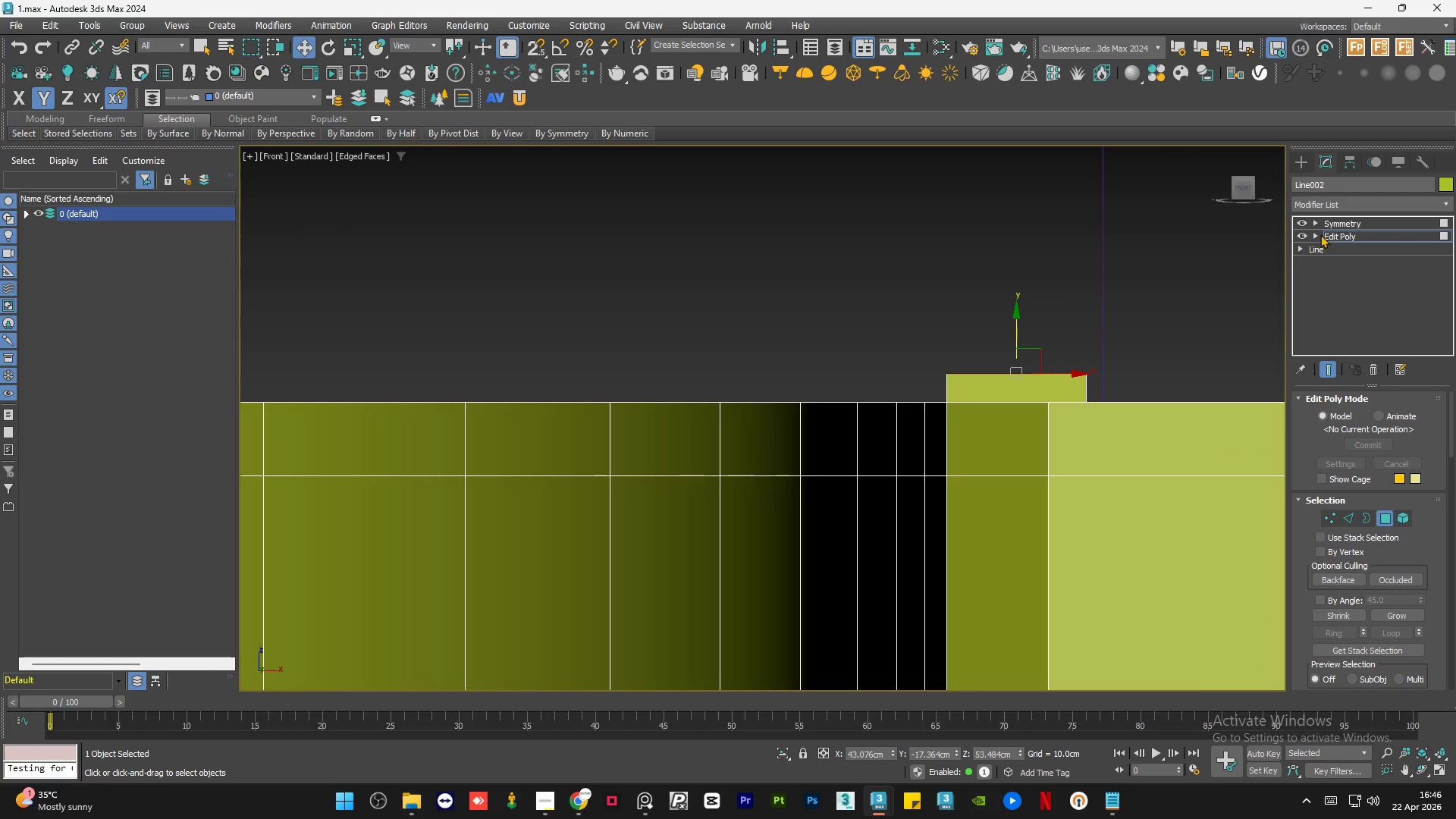 
left_click([1316, 236])
 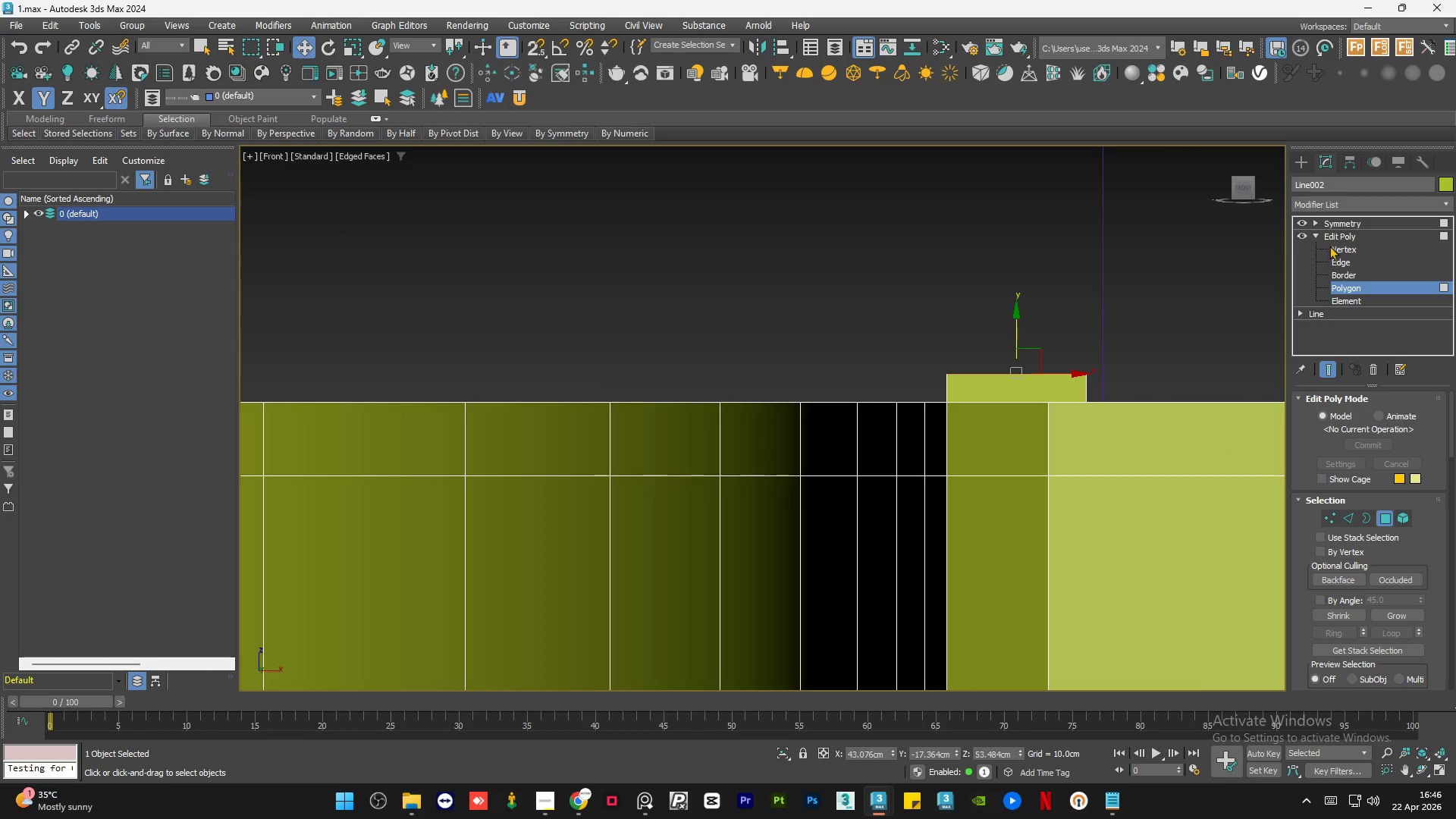 
double_click([1336, 246])
 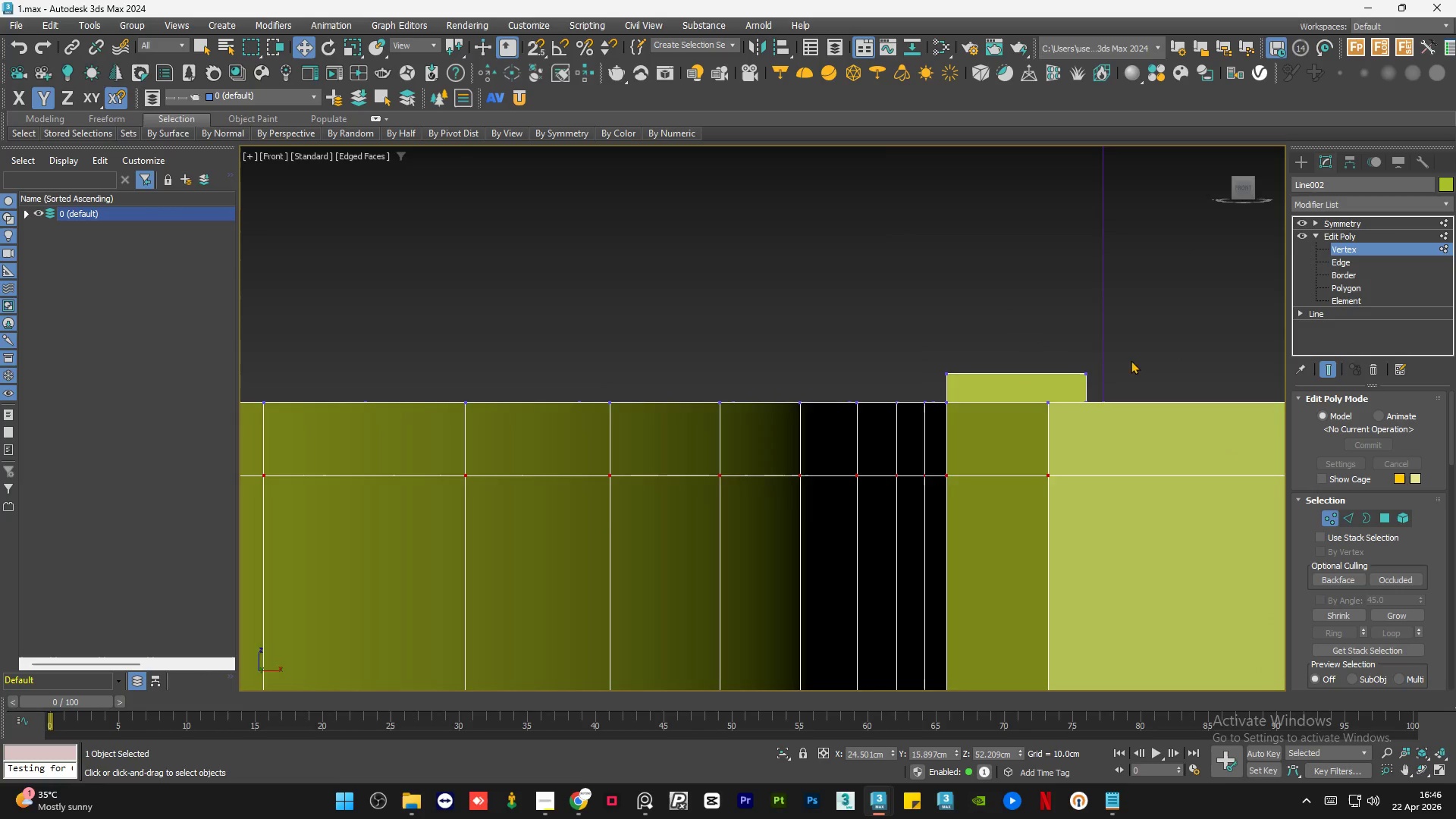 
left_click_drag(start_coordinate=[1110, 351], to_coordinate=[1031, 408])
 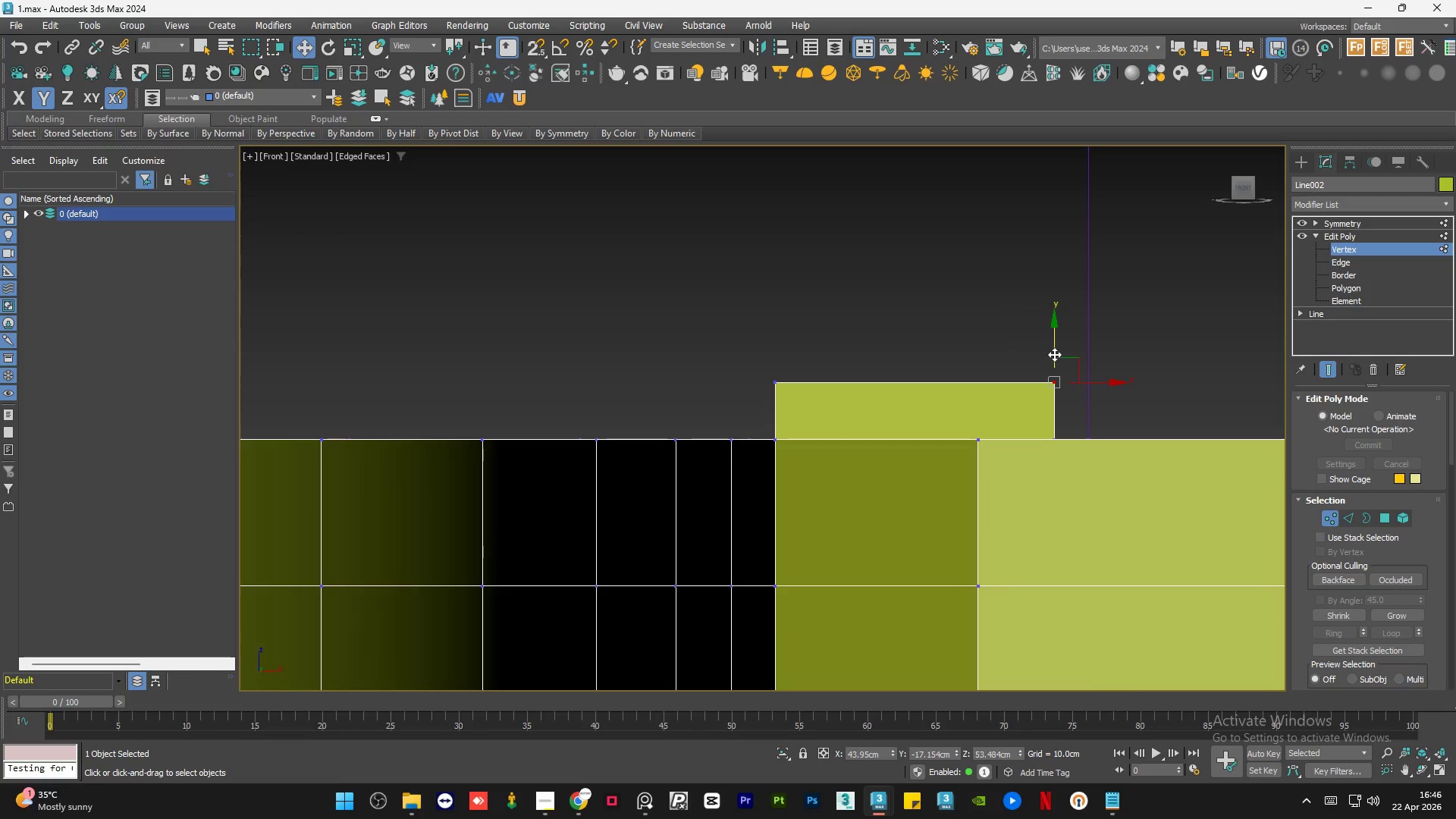 
scroll: coordinate [1113, 367], scroll_direction: up, amount: 2.0
 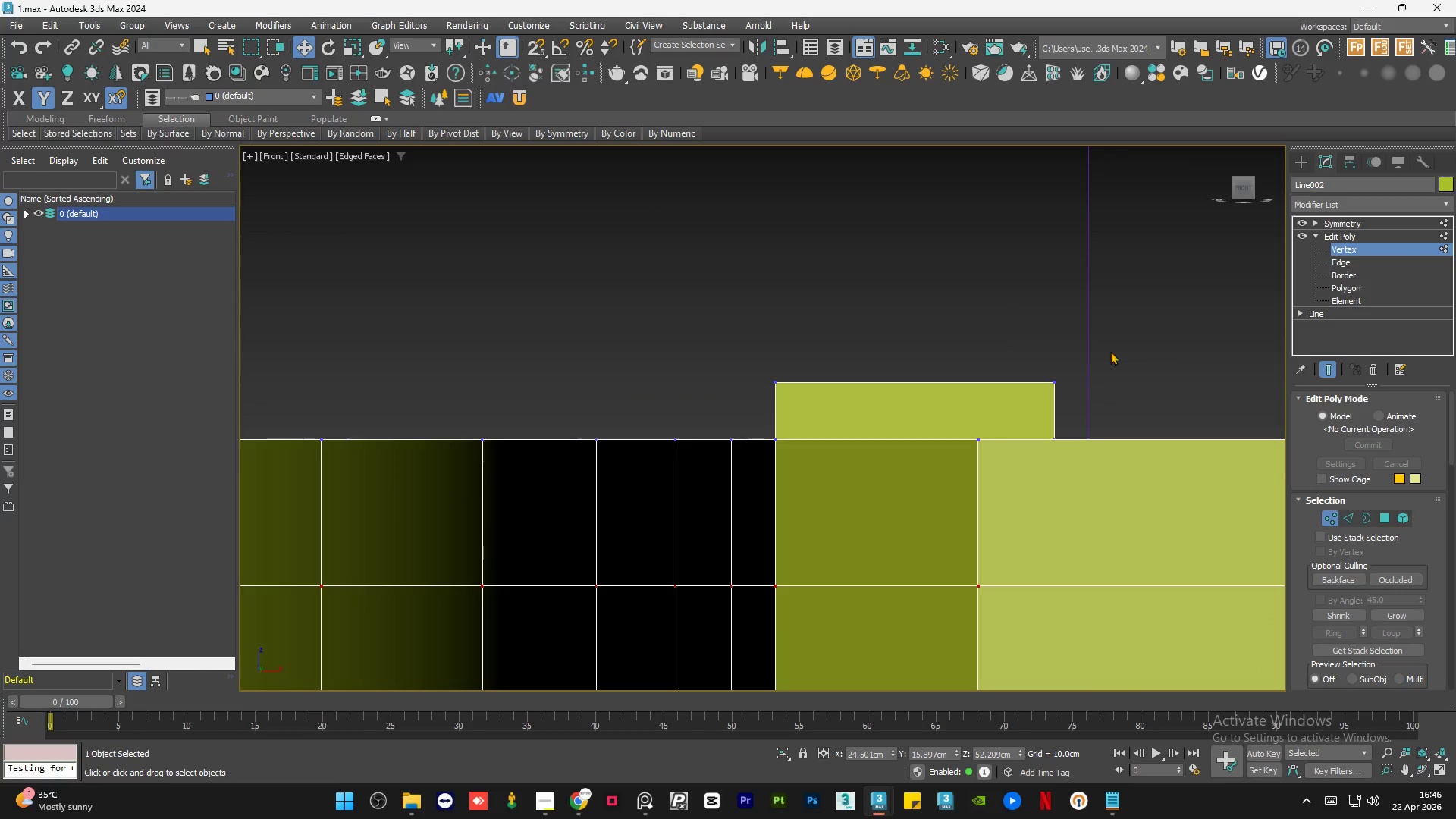 
left_click_drag(start_coordinate=[1055, 353], to_coordinate=[1059, 410])
 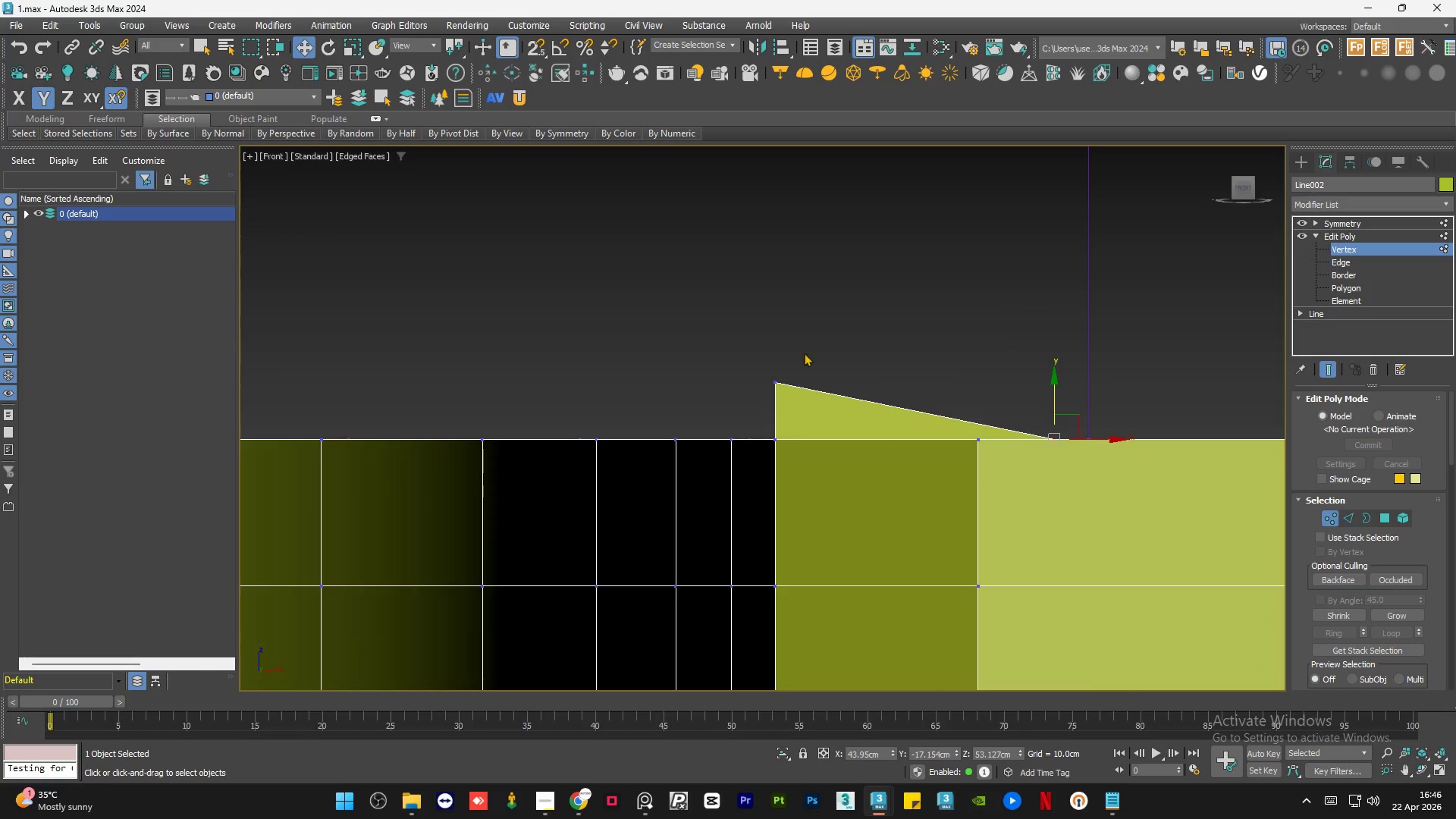 
left_click_drag(start_coordinate=[816, 340], to_coordinate=[728, 407])
 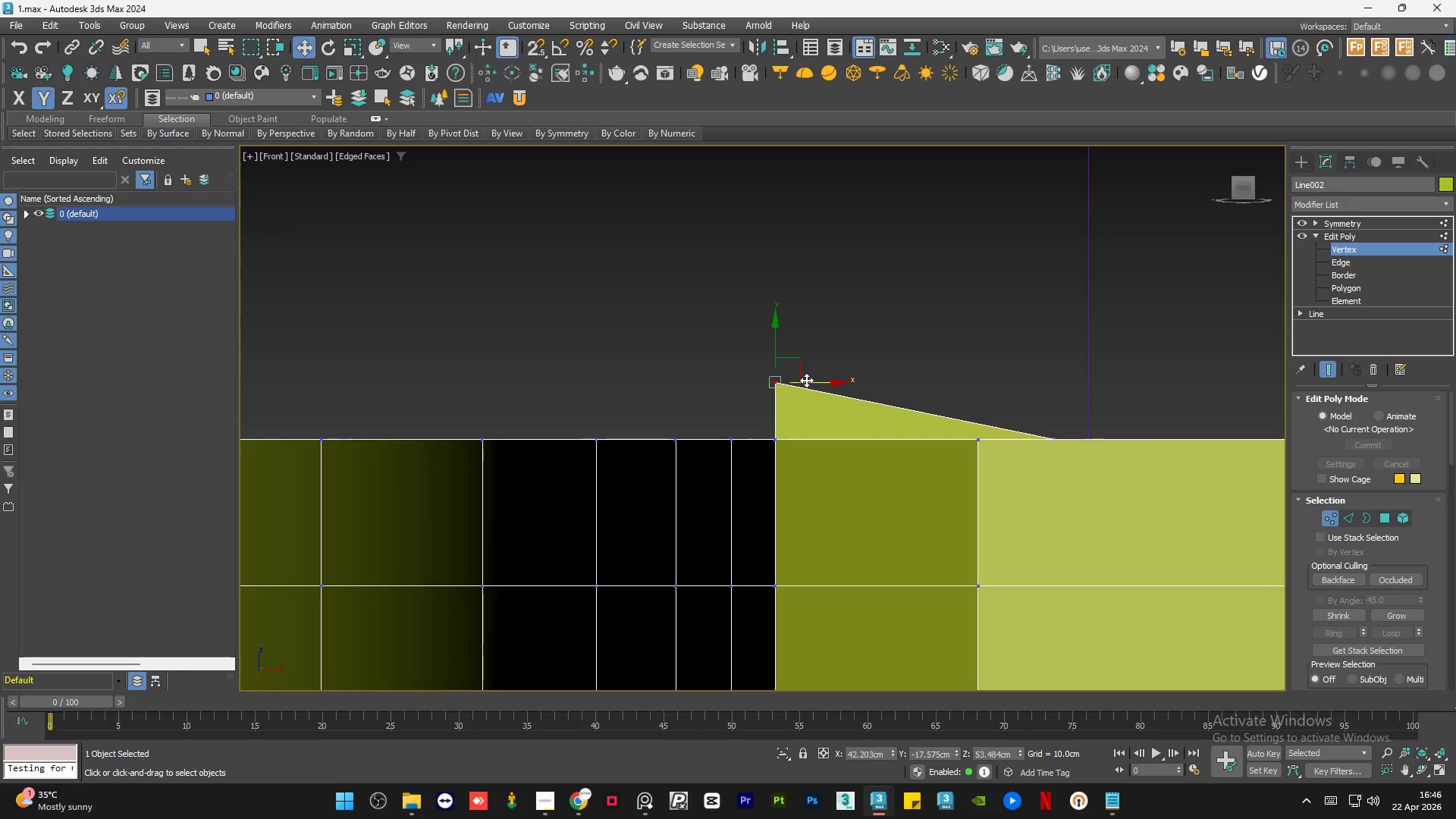 
left_click_drag(start_coordinate=[807, 380], to_coordinate=[896, 385])
 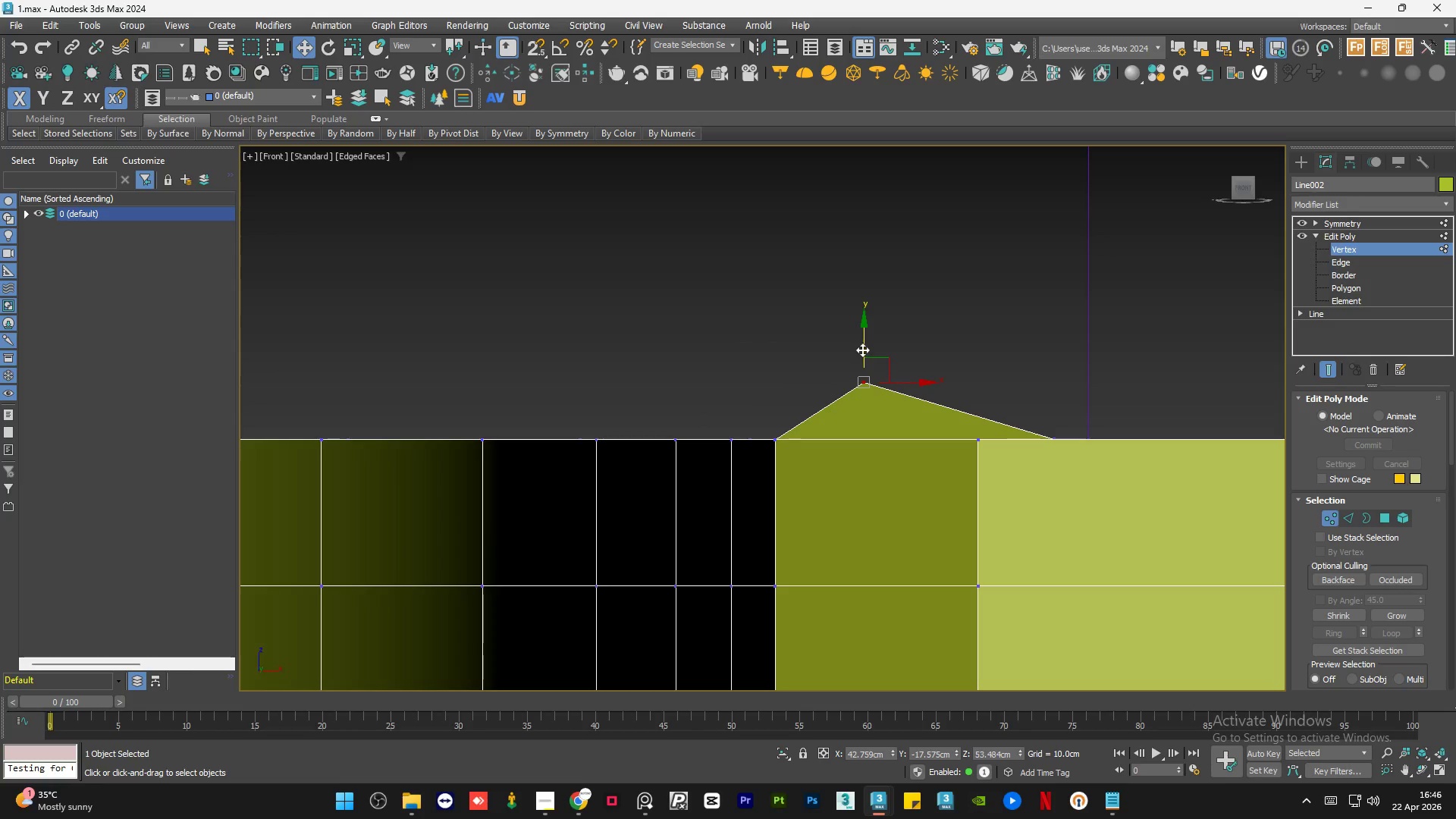 
left_click_drag(start_coordinate=[863, 347], to_coordinate=[867, 334])
 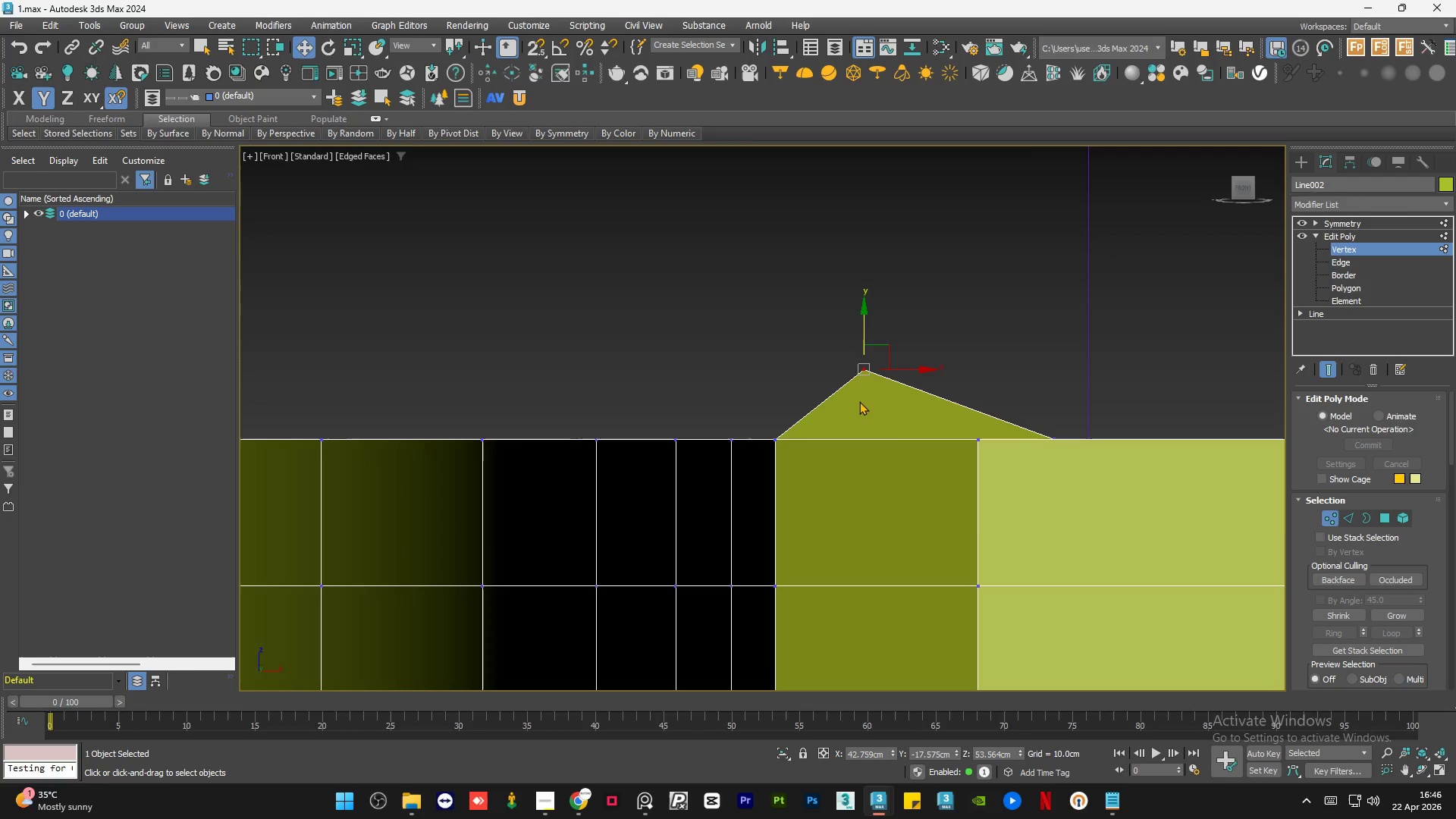 
hold_key(key=AltLeft, duration=0.52)
 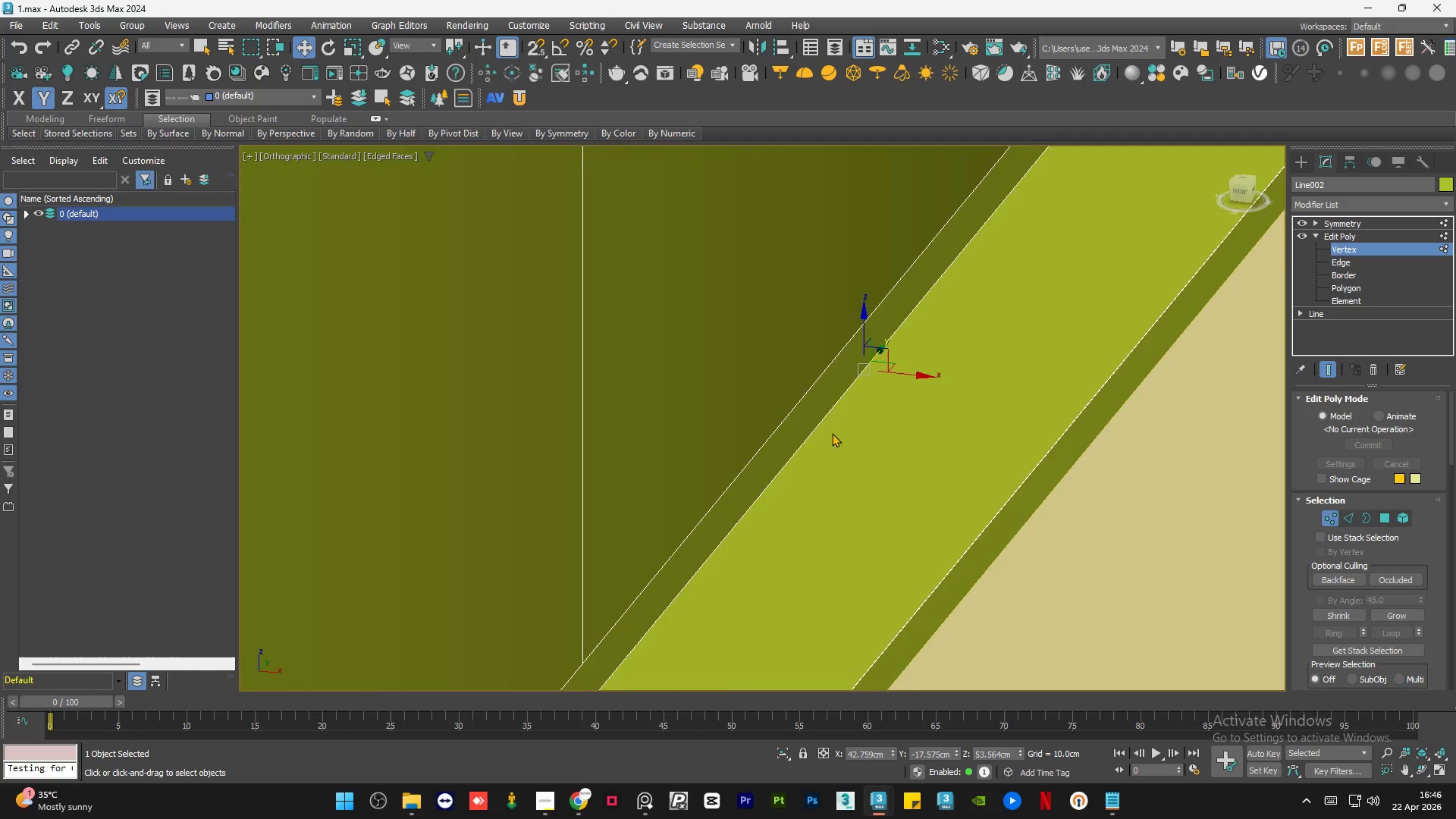 
hold_key(key=AltLeft, duration=1.91)
 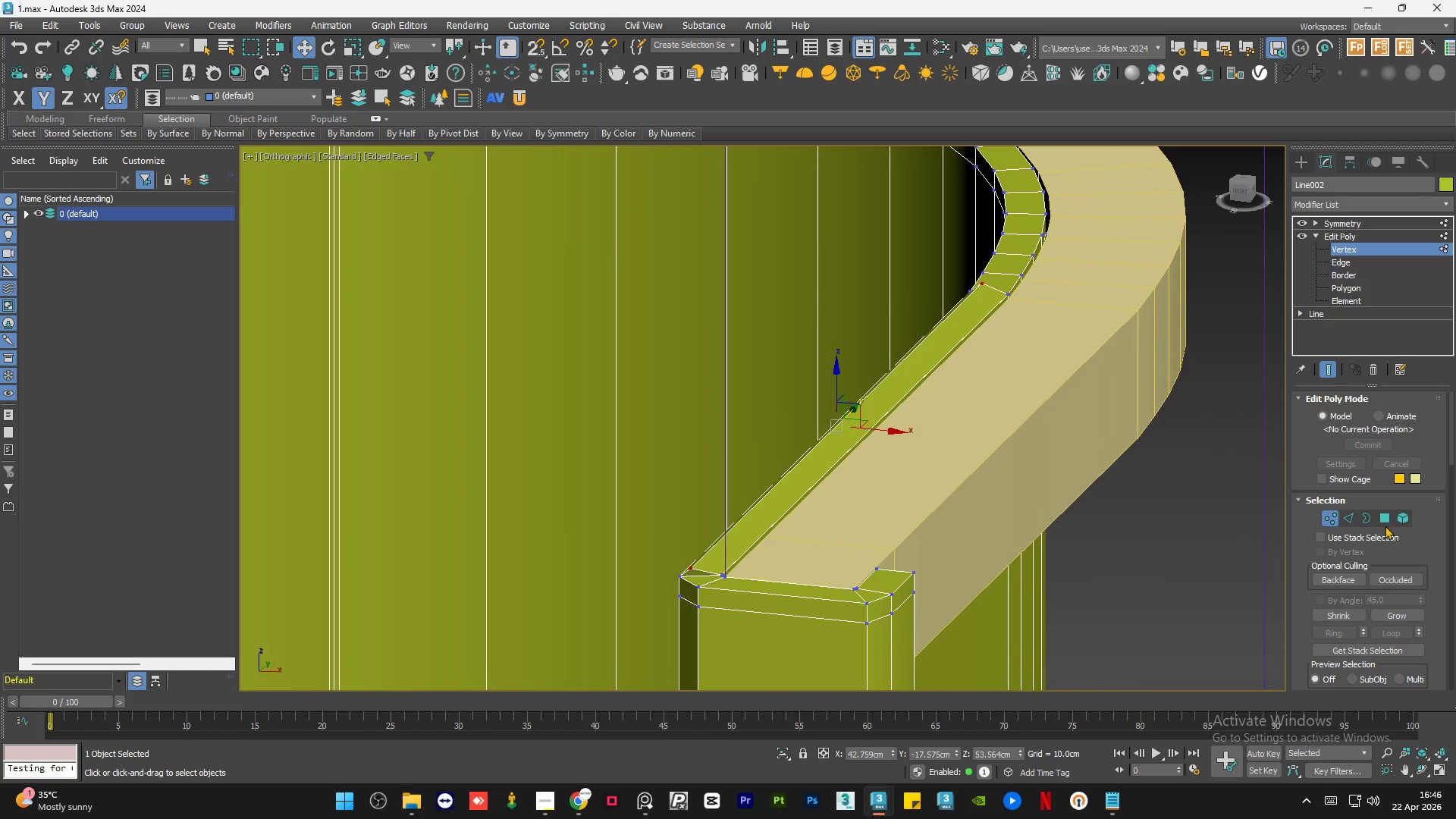 
scroll: coordinate [825, 436], scroll_direction: down, amount: 6.0
 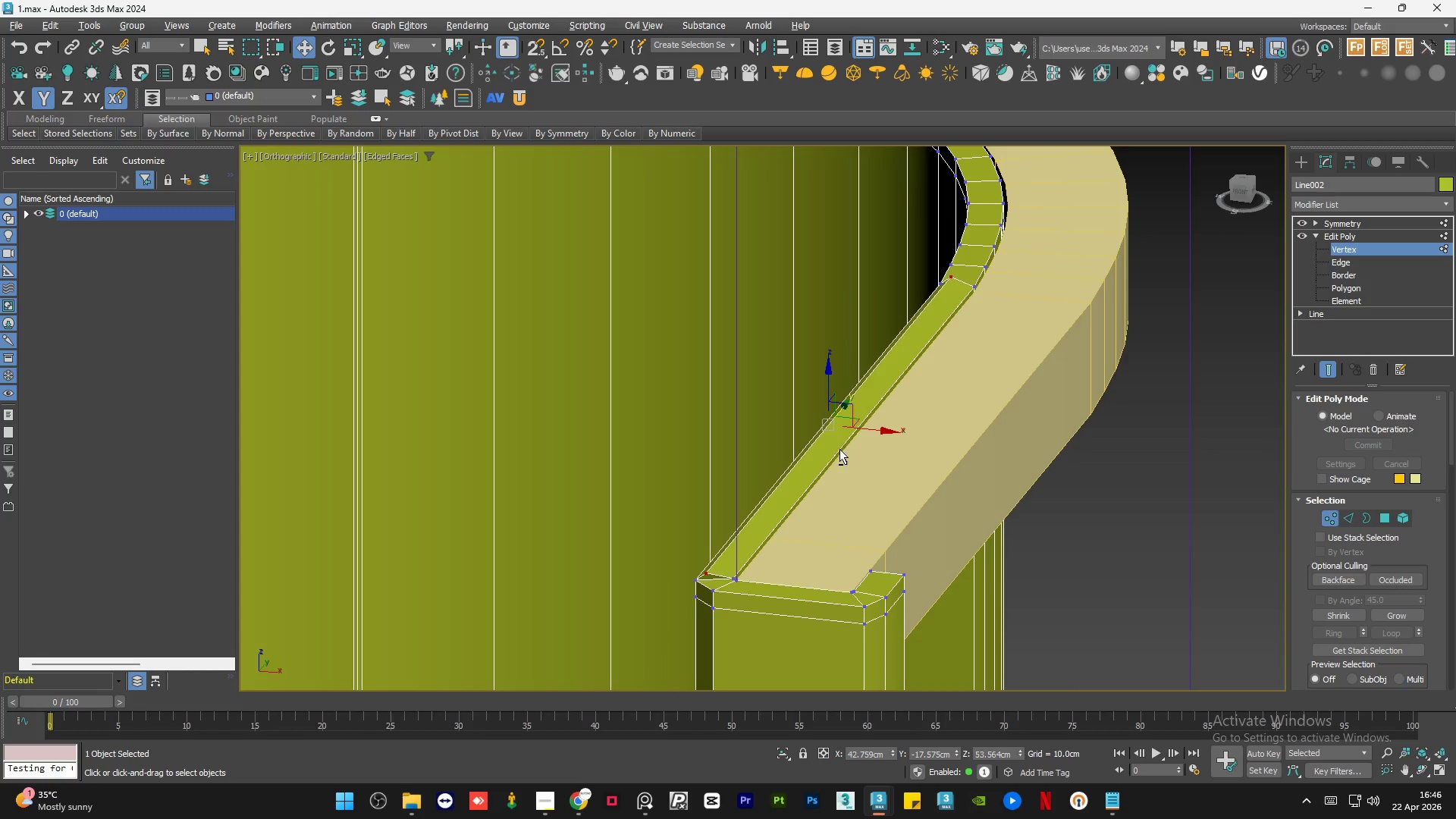 
scroll: coordinate [830, 449], scroll_direction: up, amount: 1.0
 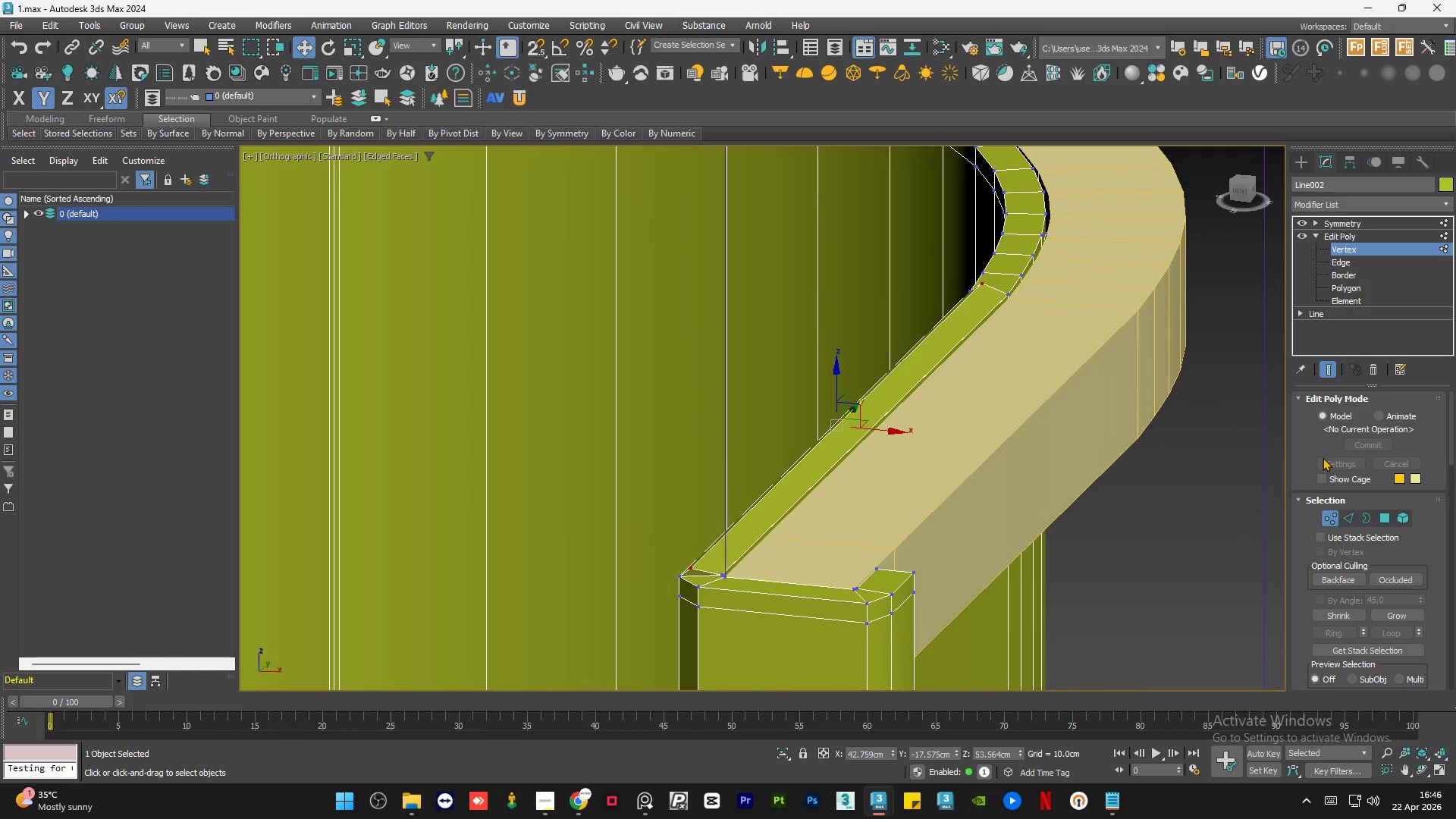 
left_click([1388, 517])
 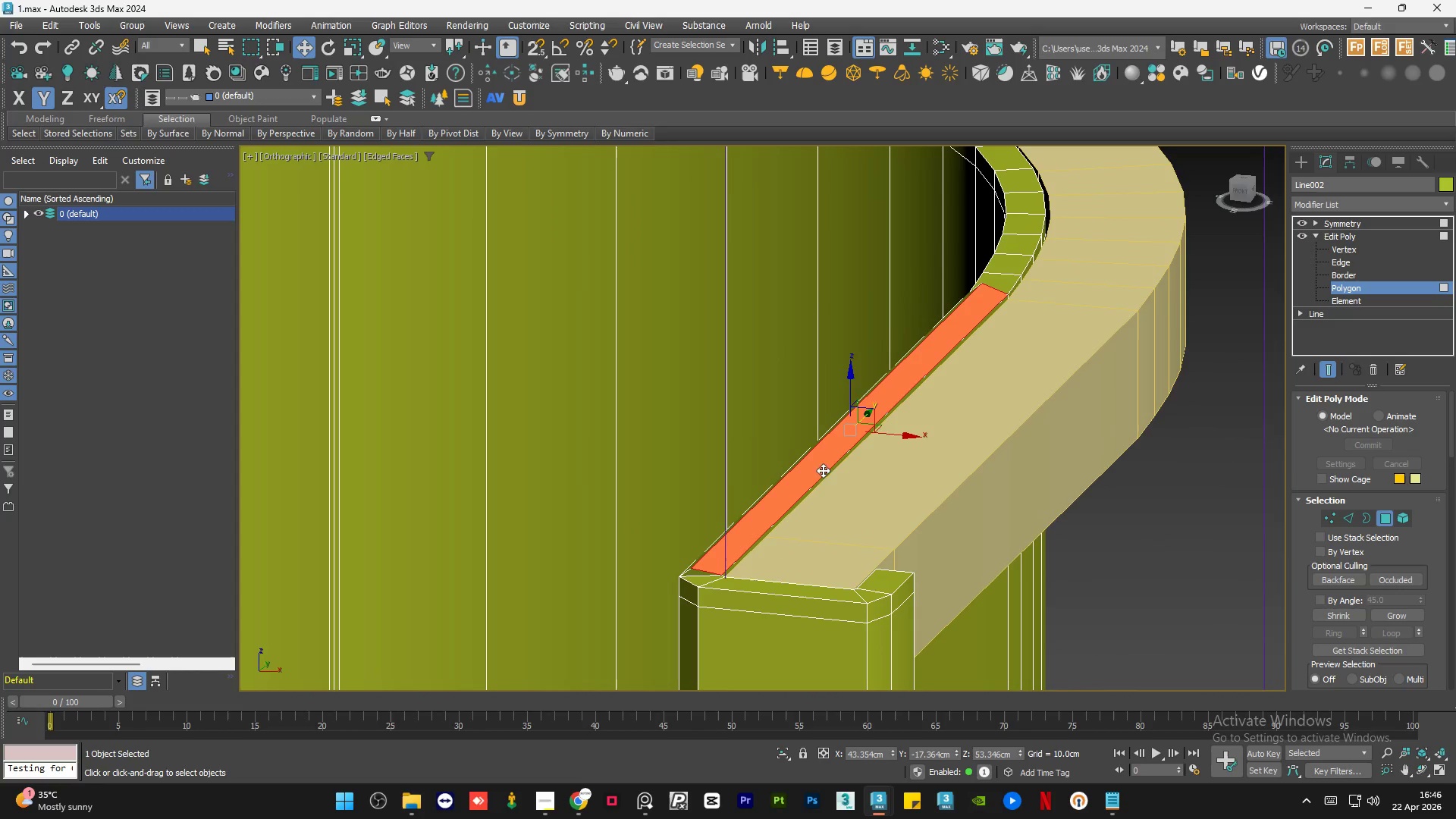 
hold_key(key=ShiftLeft, duration=3.42)
left_click_drag(start_coordinate=[877, 433], to_coordinate=[1010, 462])
 